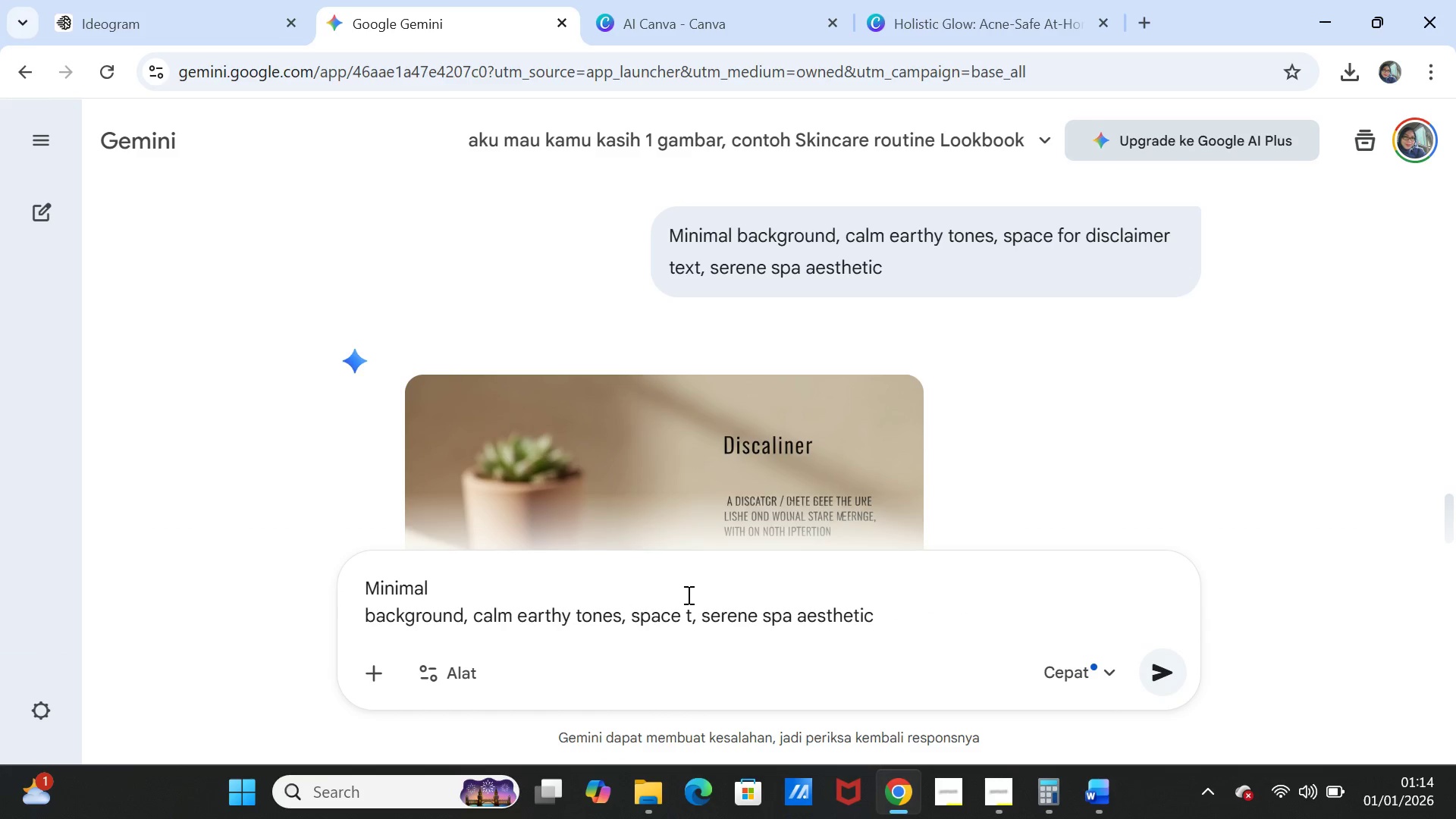 
type(blank )
 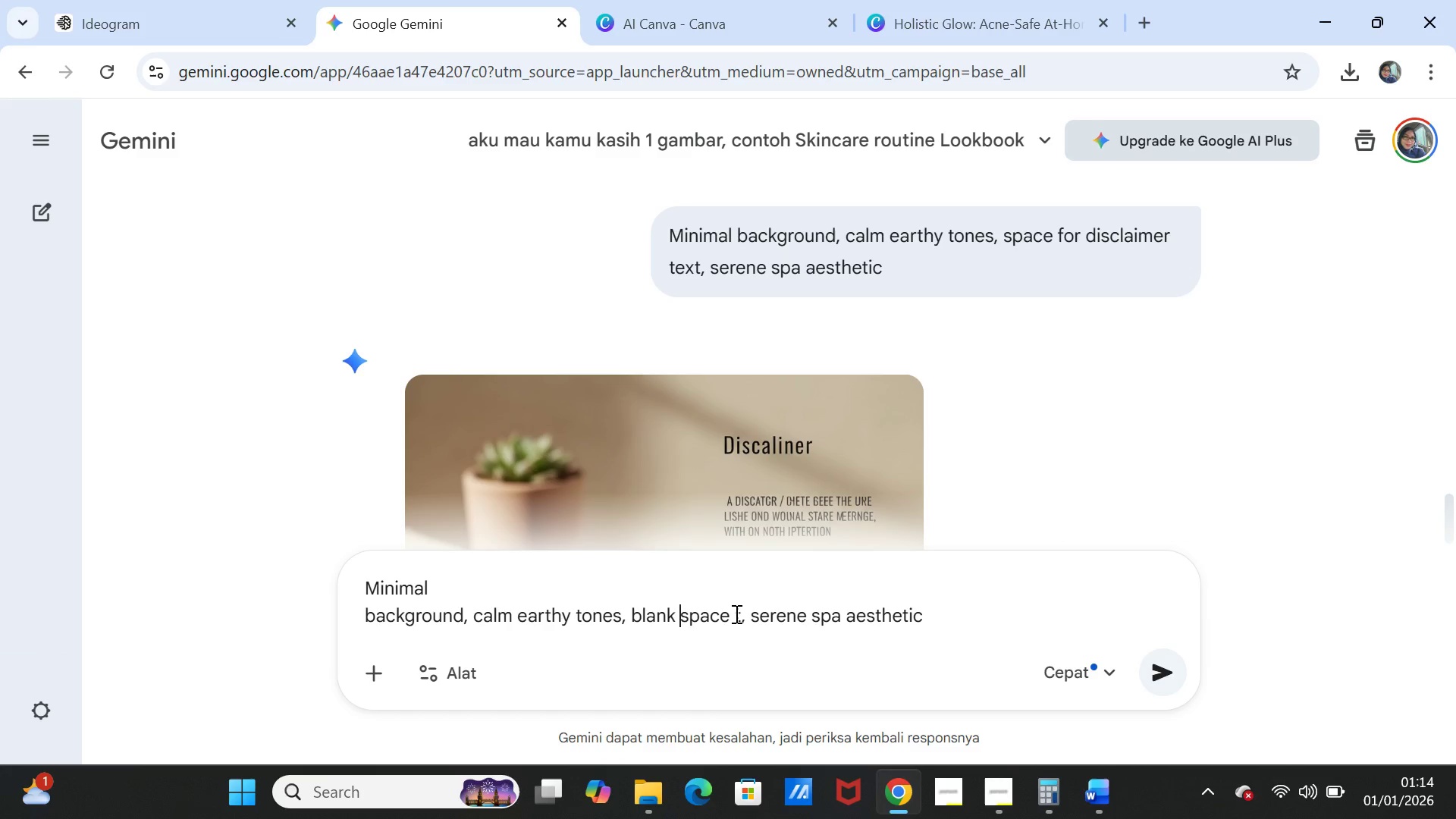 
left_click([738, 614])
 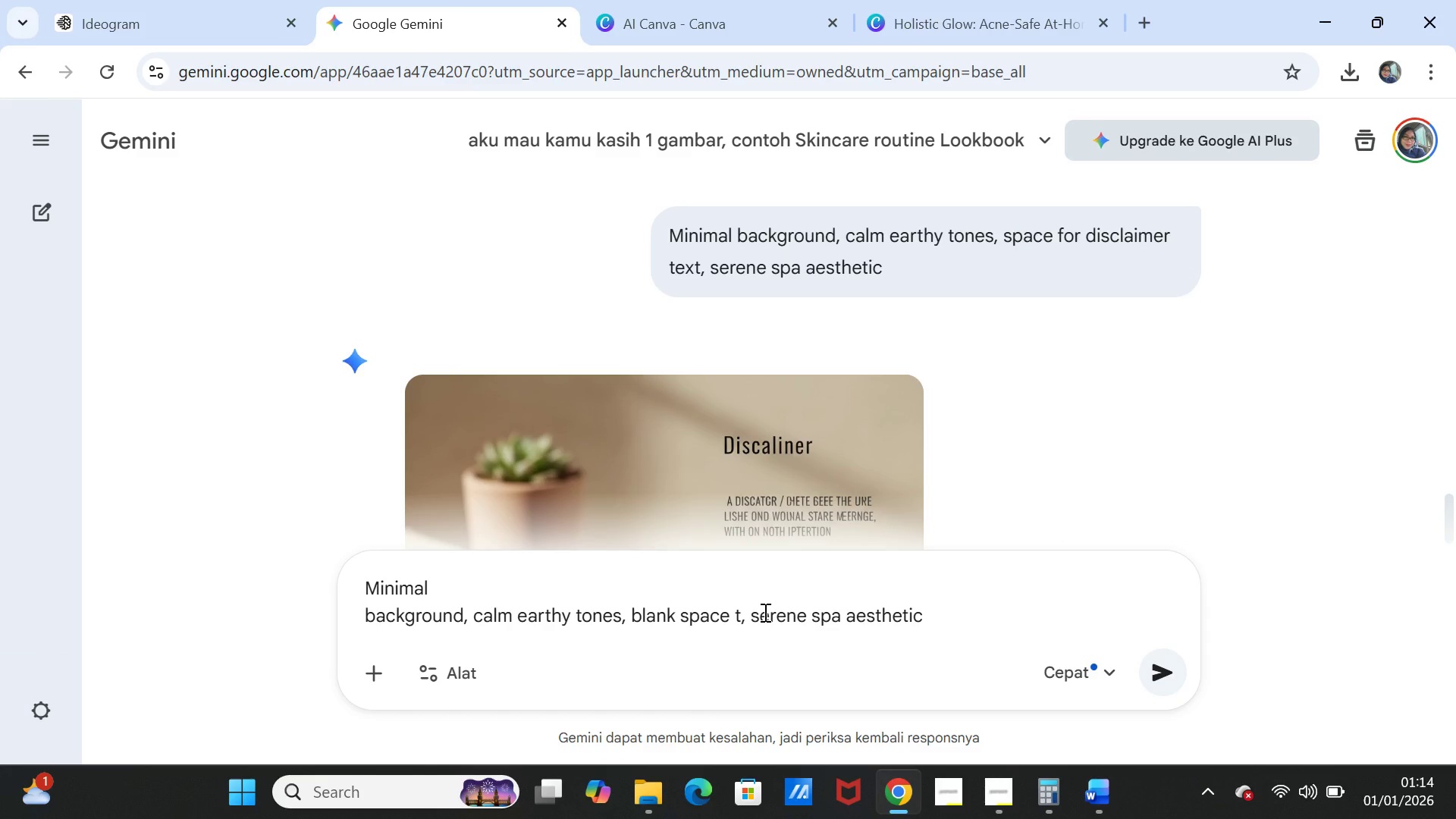 
key(ArrowRight)
 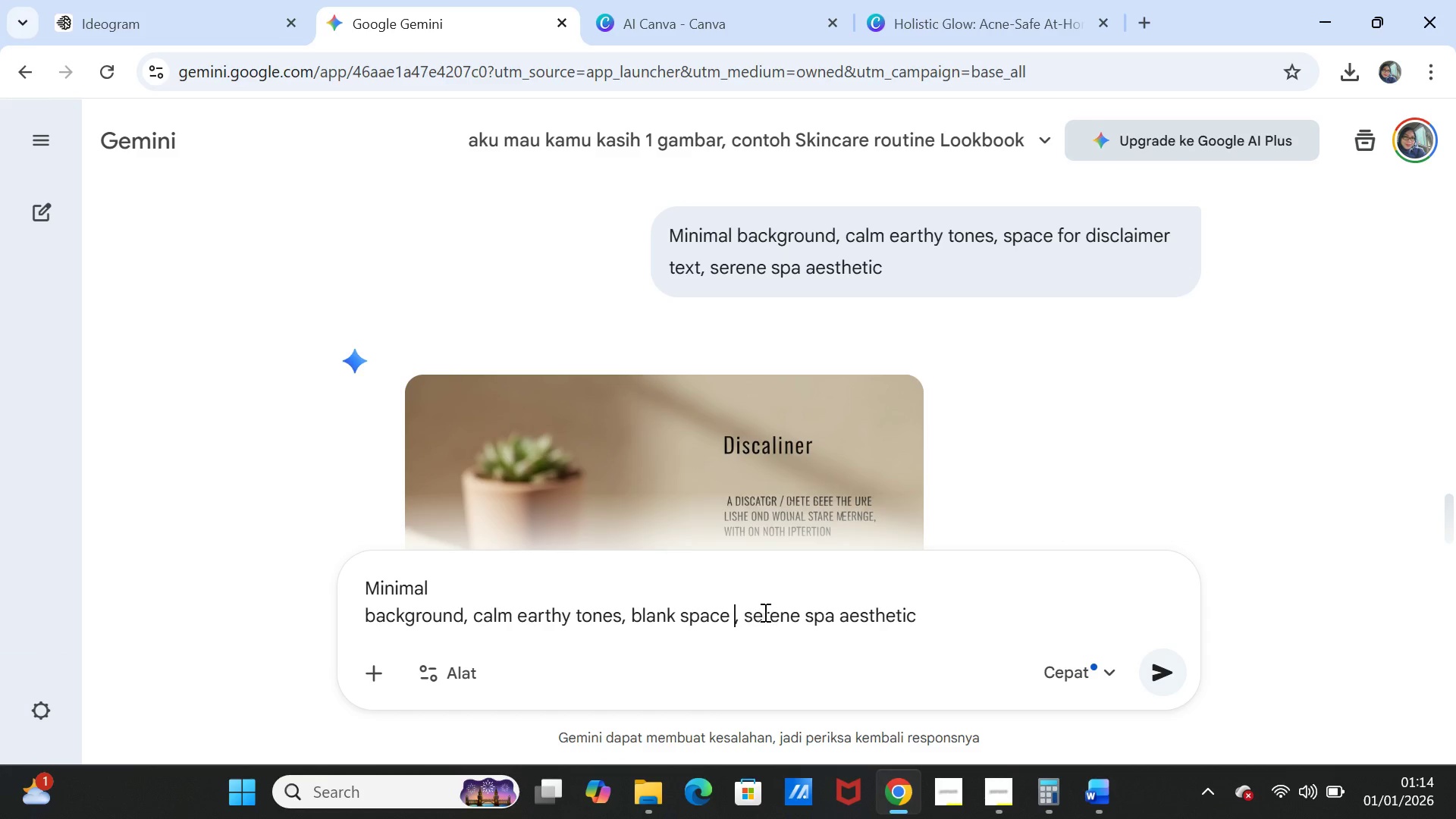 
key(Backspace)
type(in top lef)
key(Backspace)
key(Backspace)
key(Backspace)
type(right )
 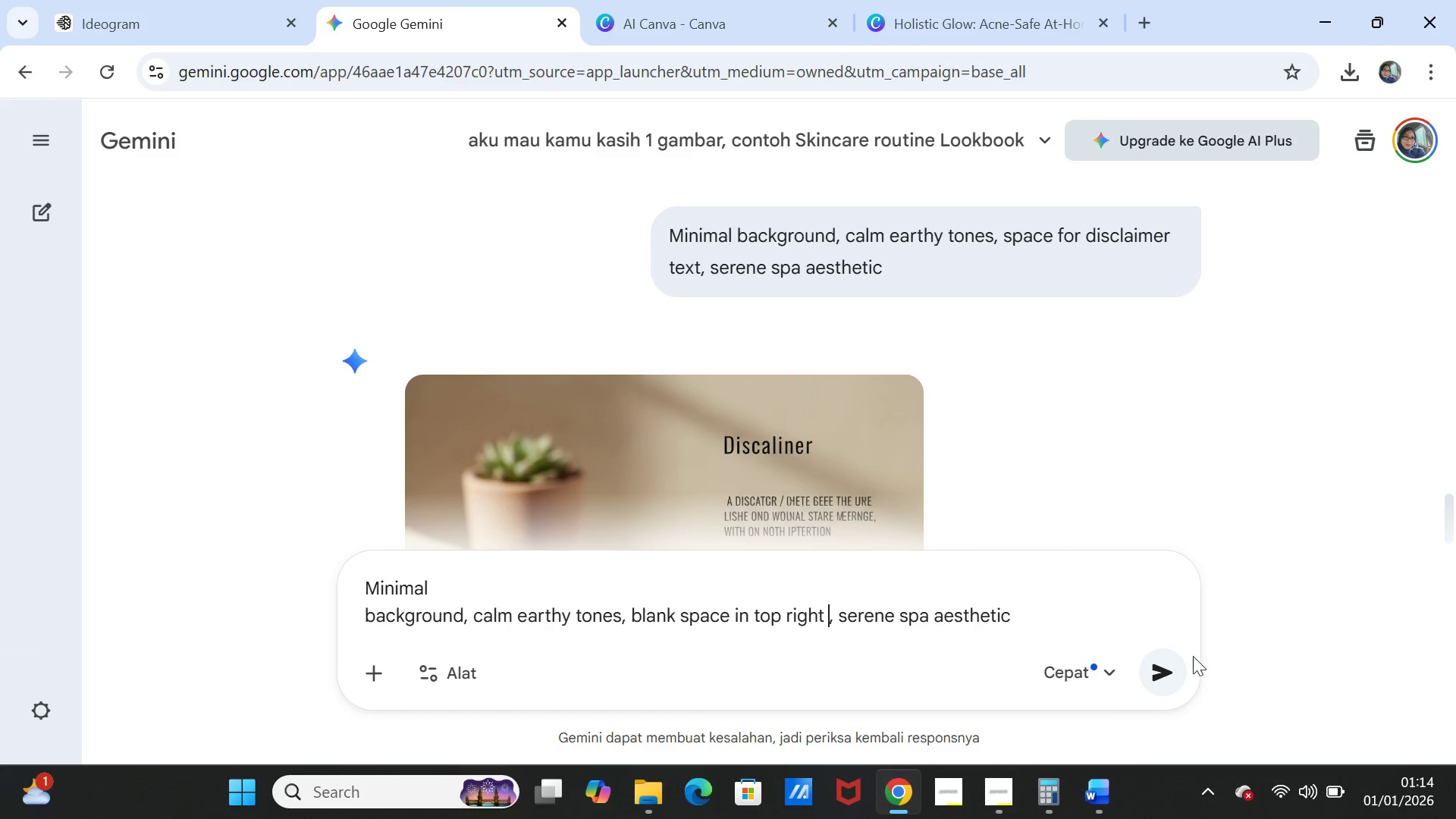 
left_click([1160, 674])
 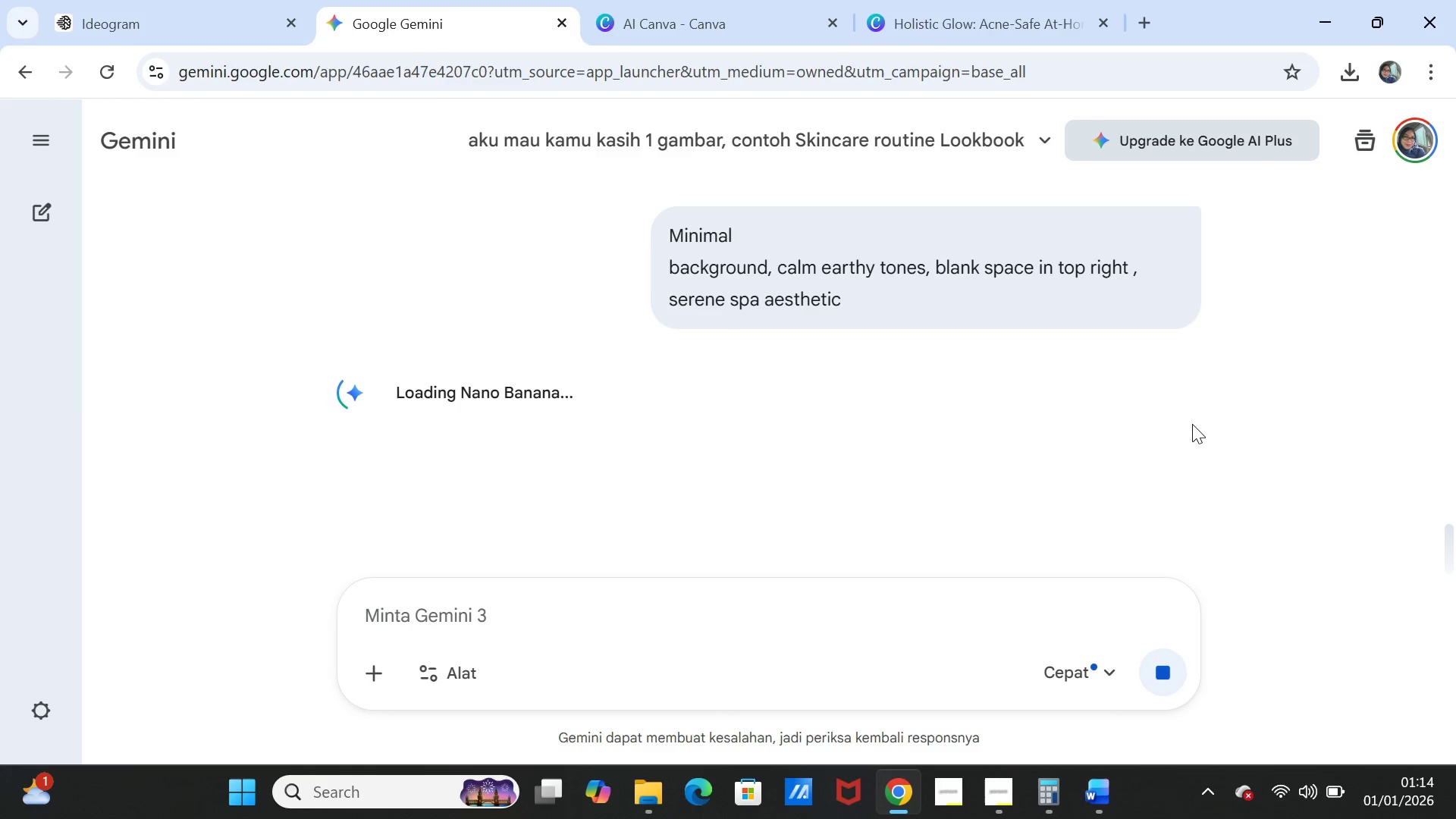 
wait(5.73)
 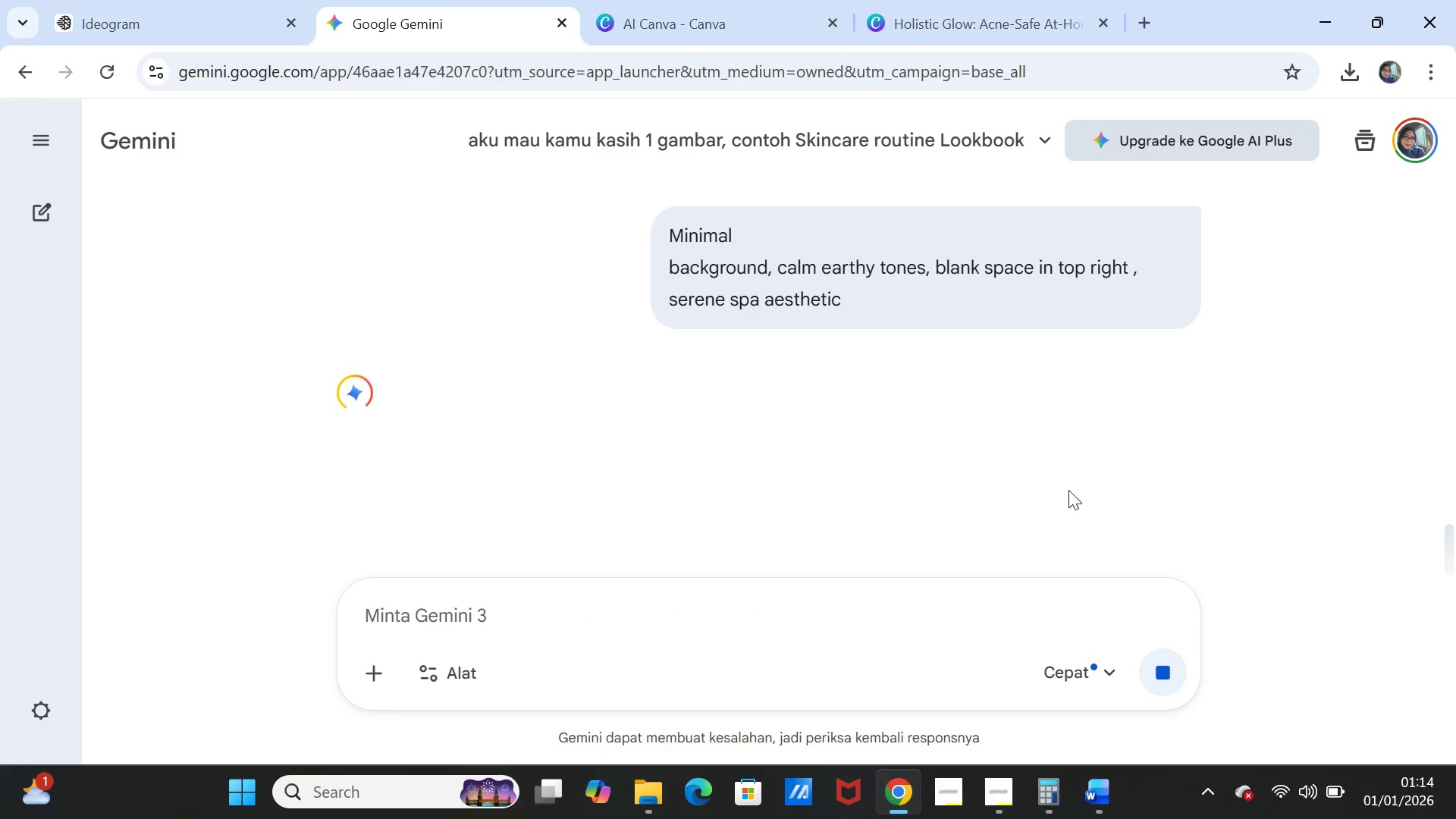 
scroll: coordinate [1192, 424], scroll_direction: down, amount: 2.0
 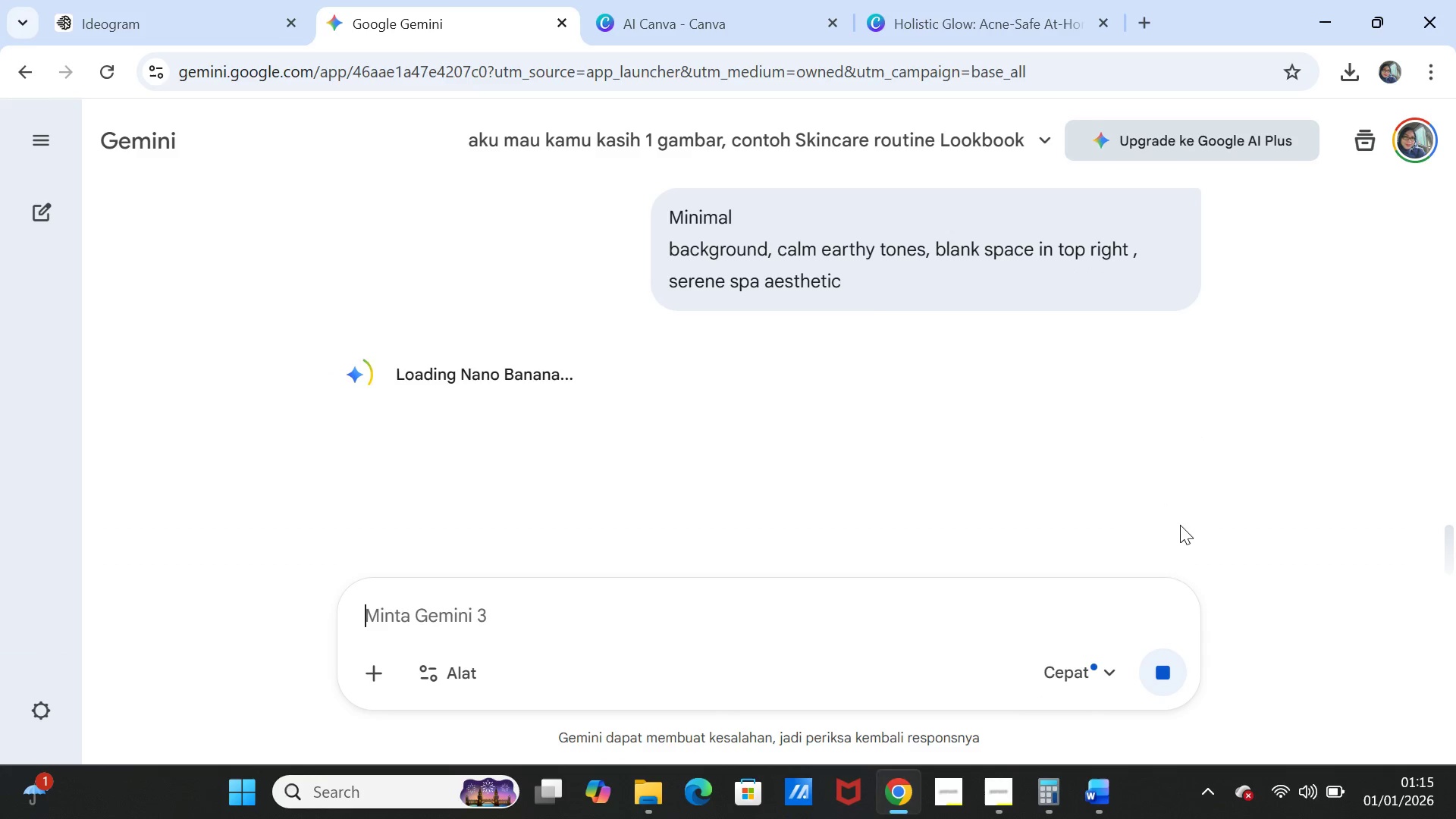 
mouse_move([1112, 787])
 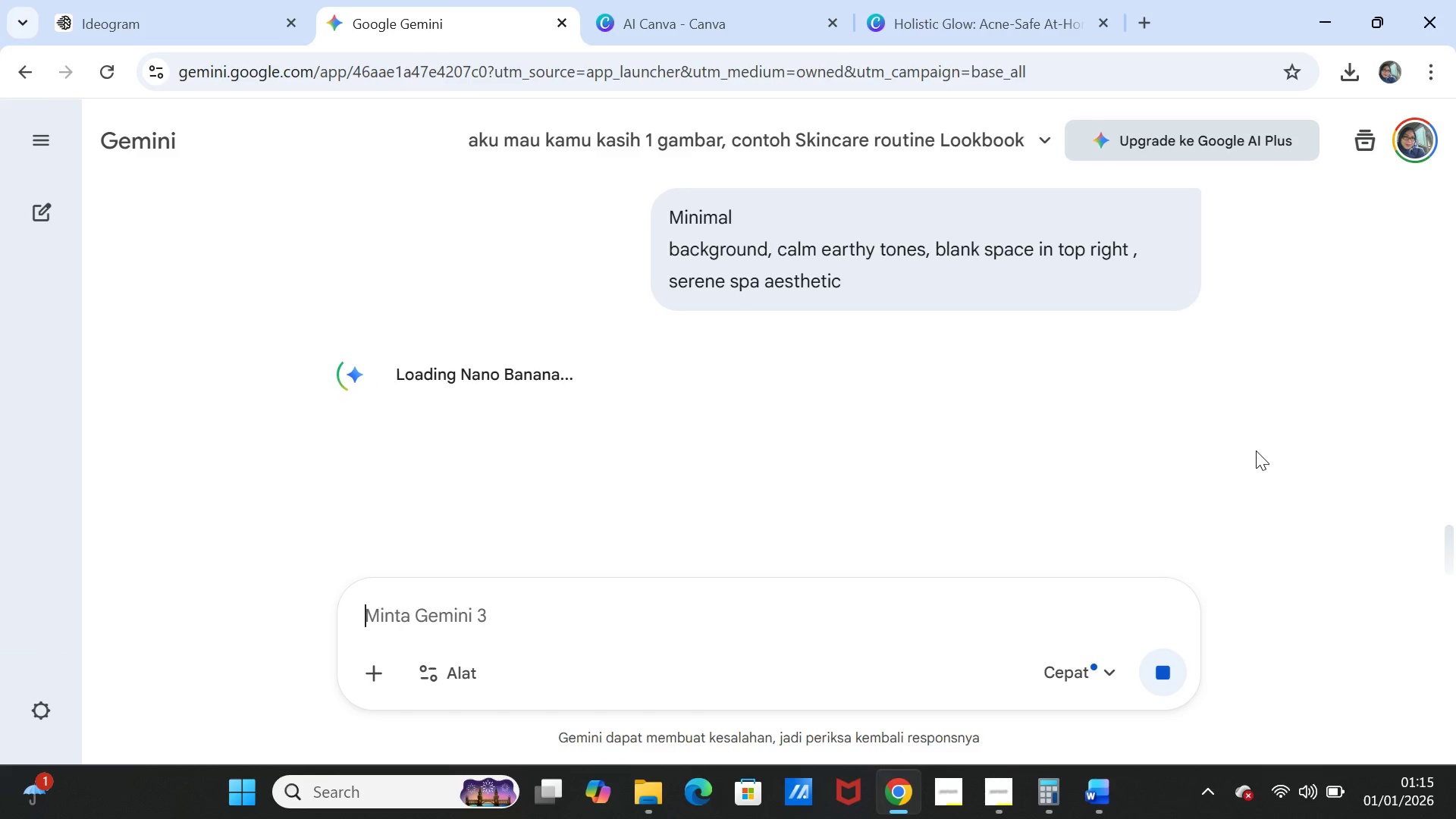 
wait(6.11)
 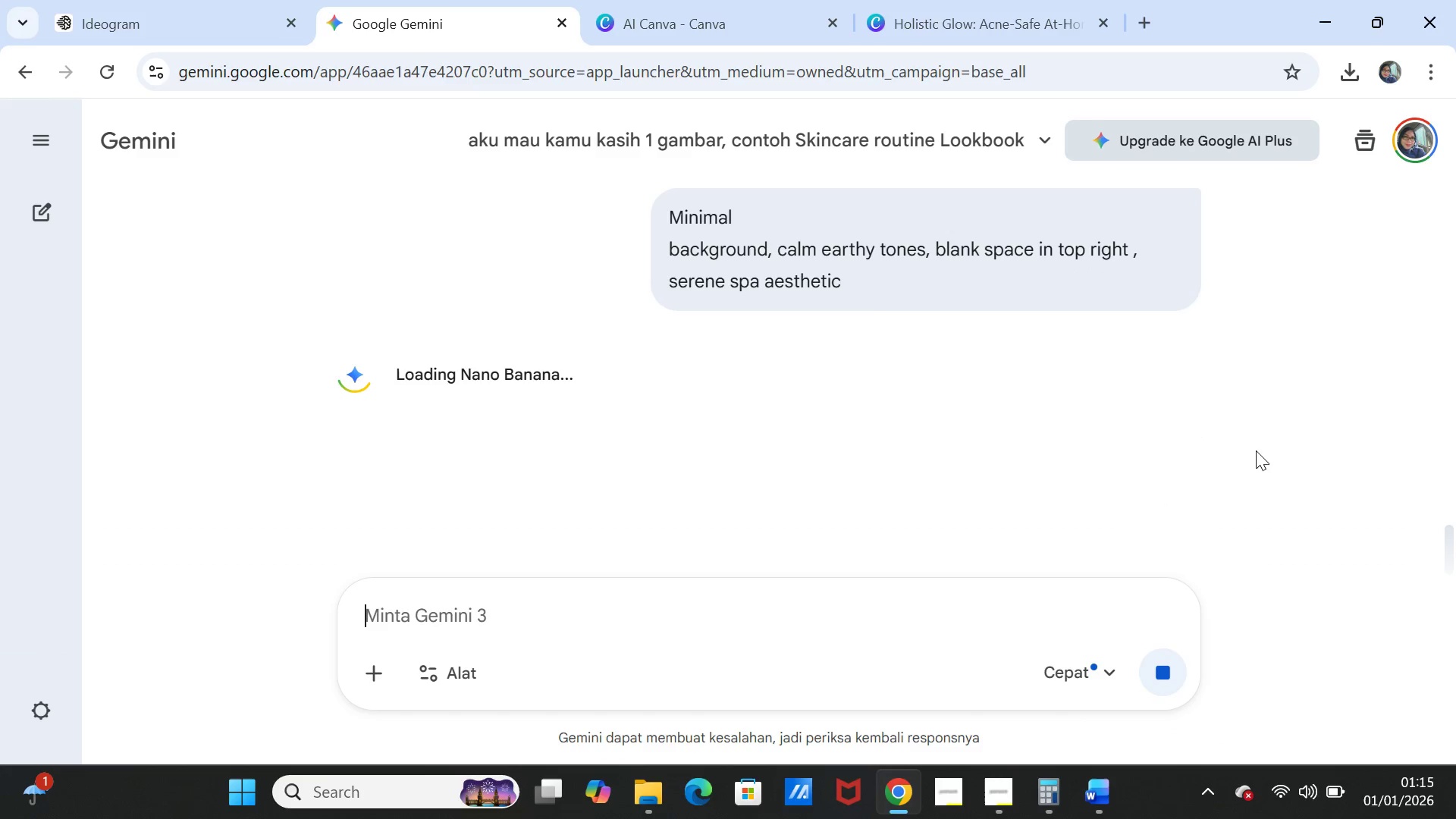 
scroll: coordinate [1256, 450], scroll_direction: down, amount: 2.0
 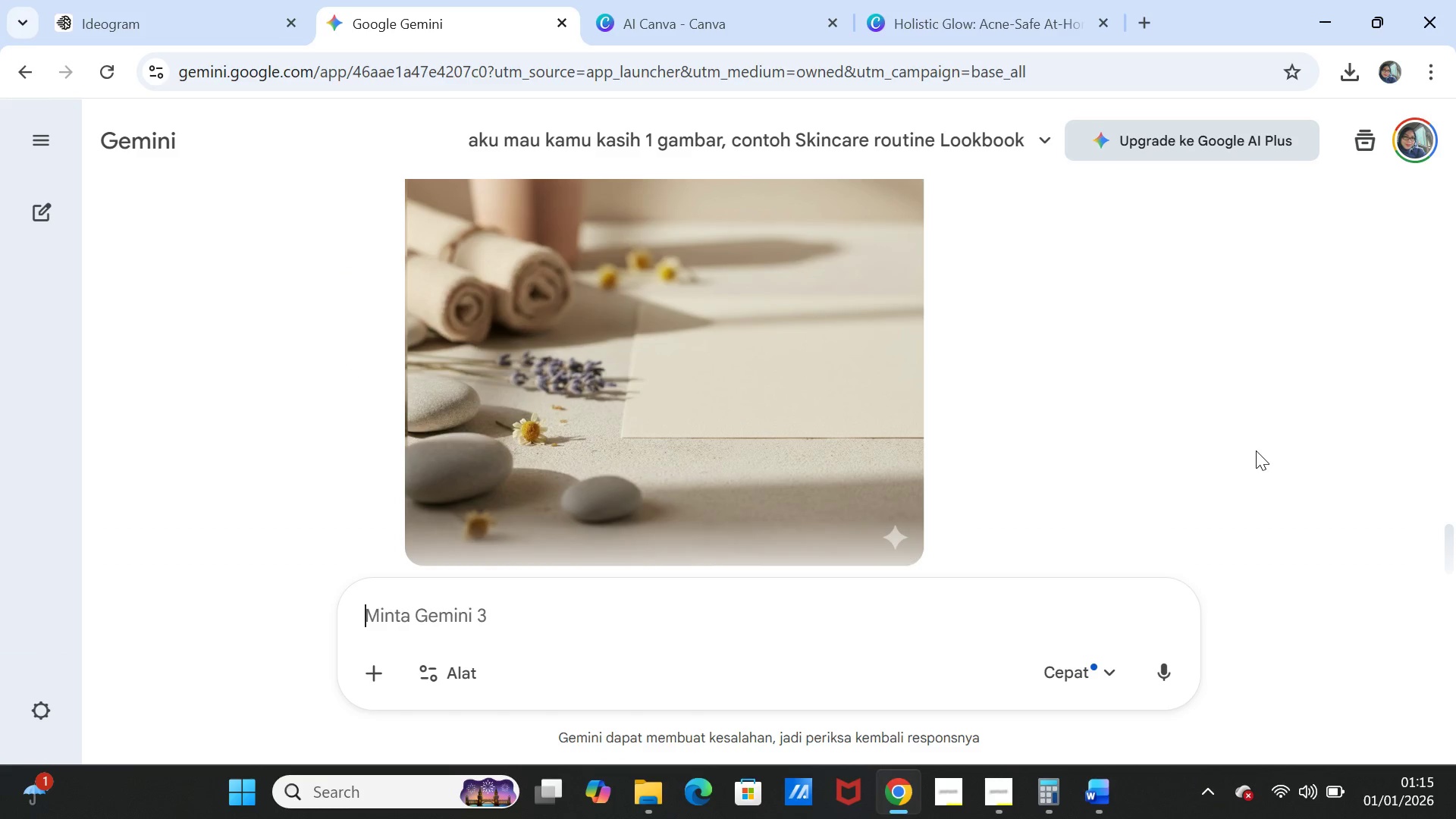 
scroll: coordinate [1256, 450], scroll_direction: up, amount: 1.0
 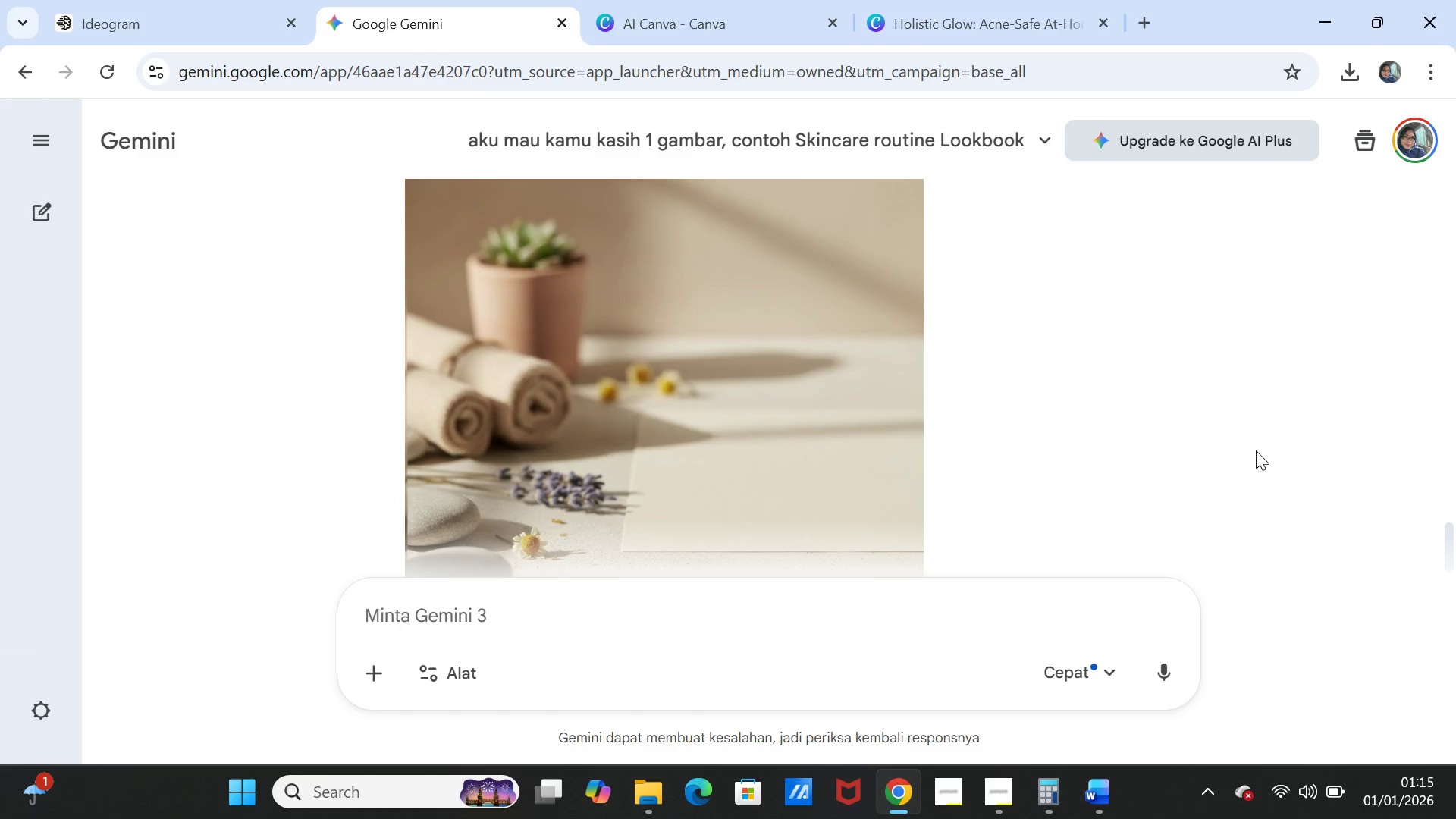 
scroll: coordinate [1256, 450], scroll_direction: down, amount: 1.0
 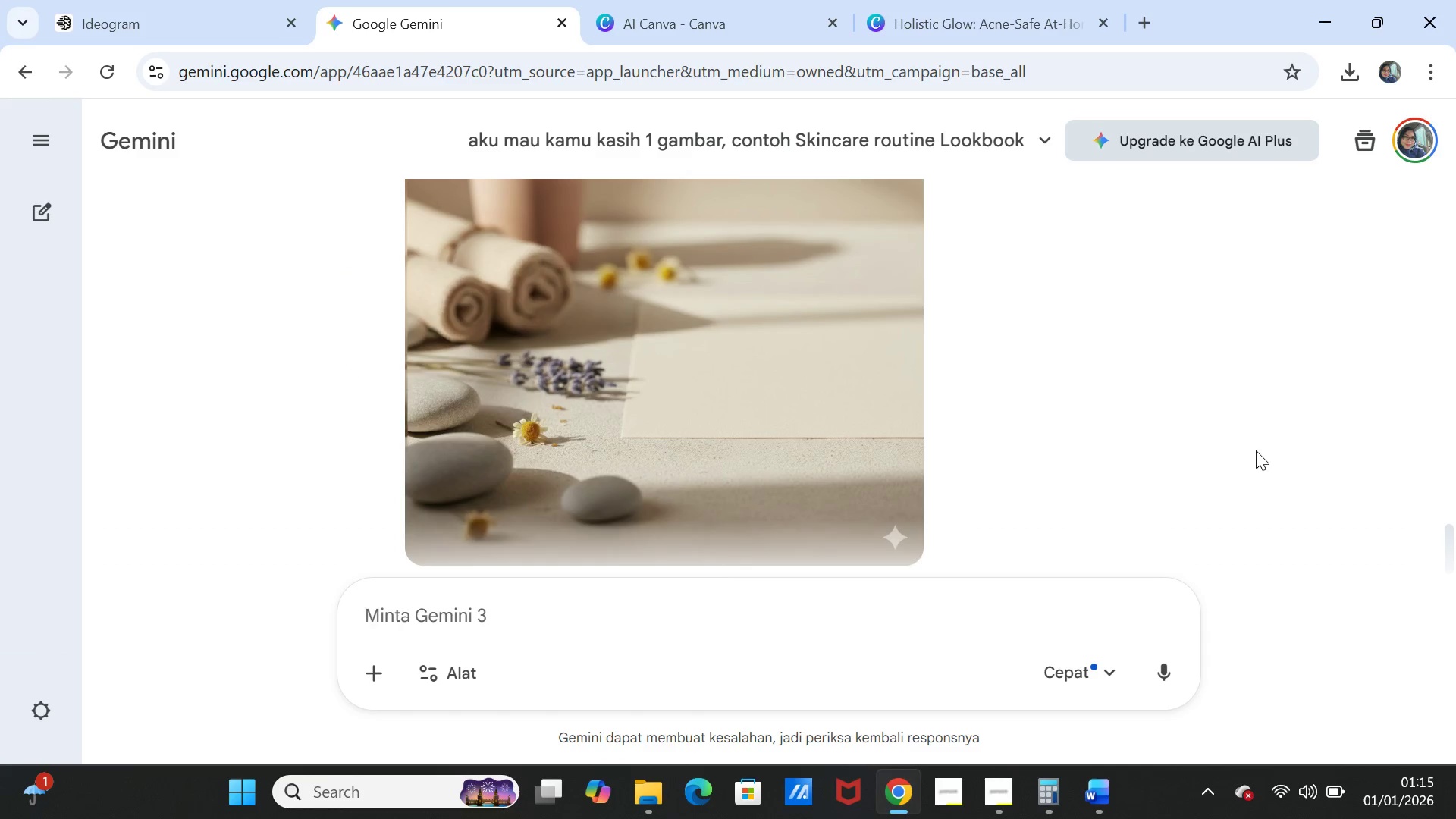 
scroll: coordinate [1256, 450], scroll_direction: up, amount: 2.0
 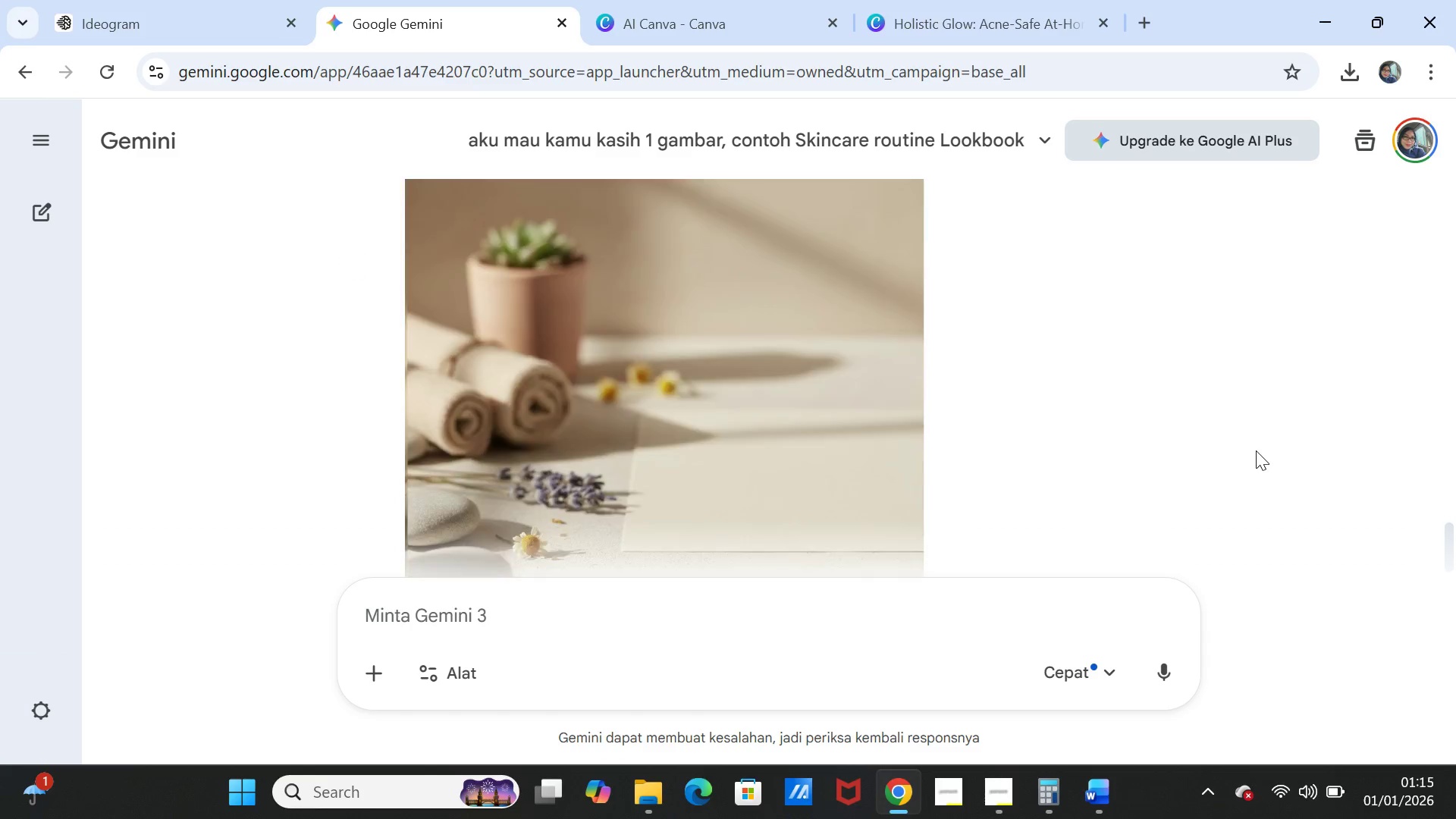 
scroll: coordinate [1256, 450], scroll_direction: down, amount: 2.0
 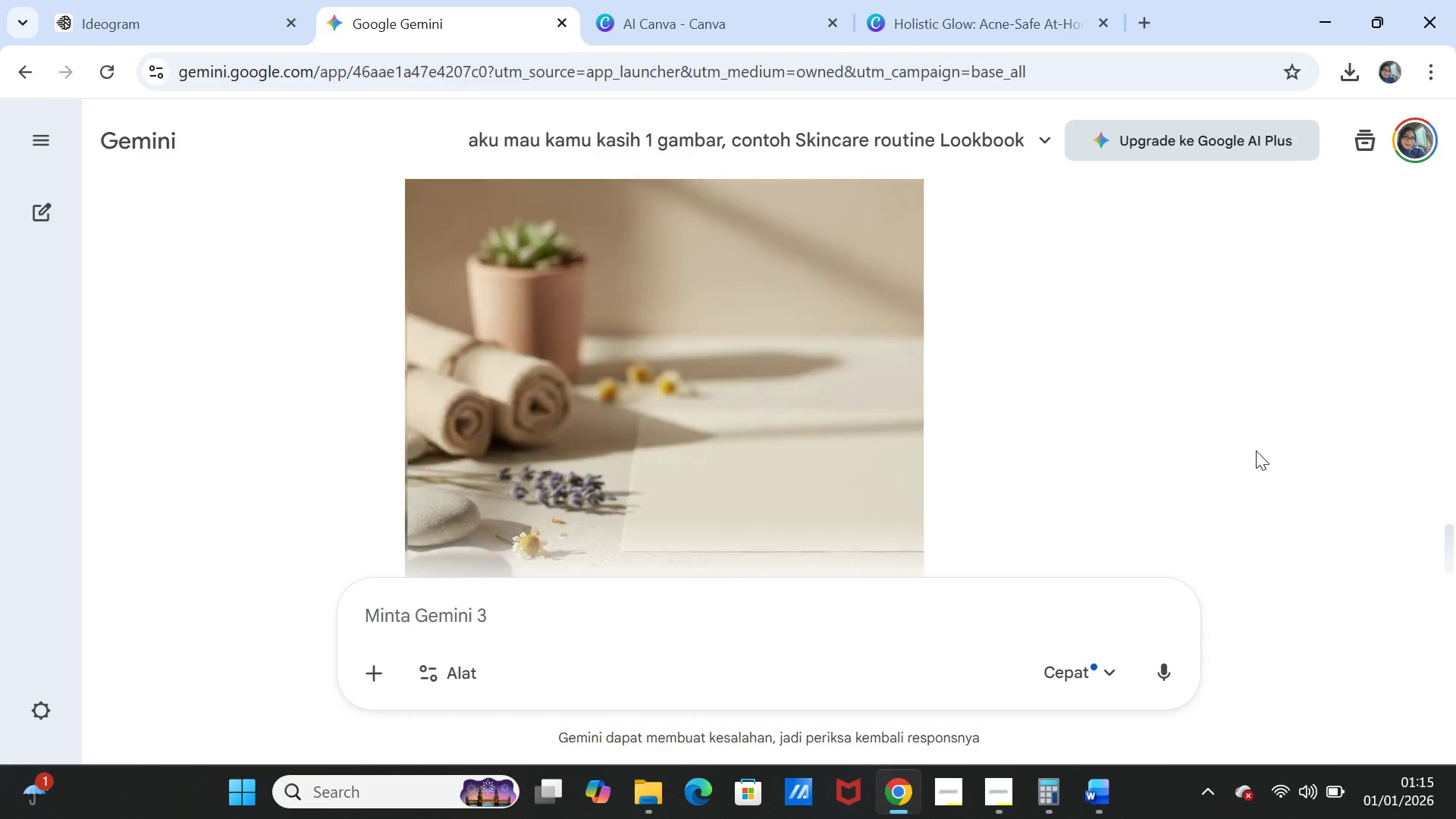 
scroll: coordinate [1256, 450], scroll_direction: up, amount: 4.0
 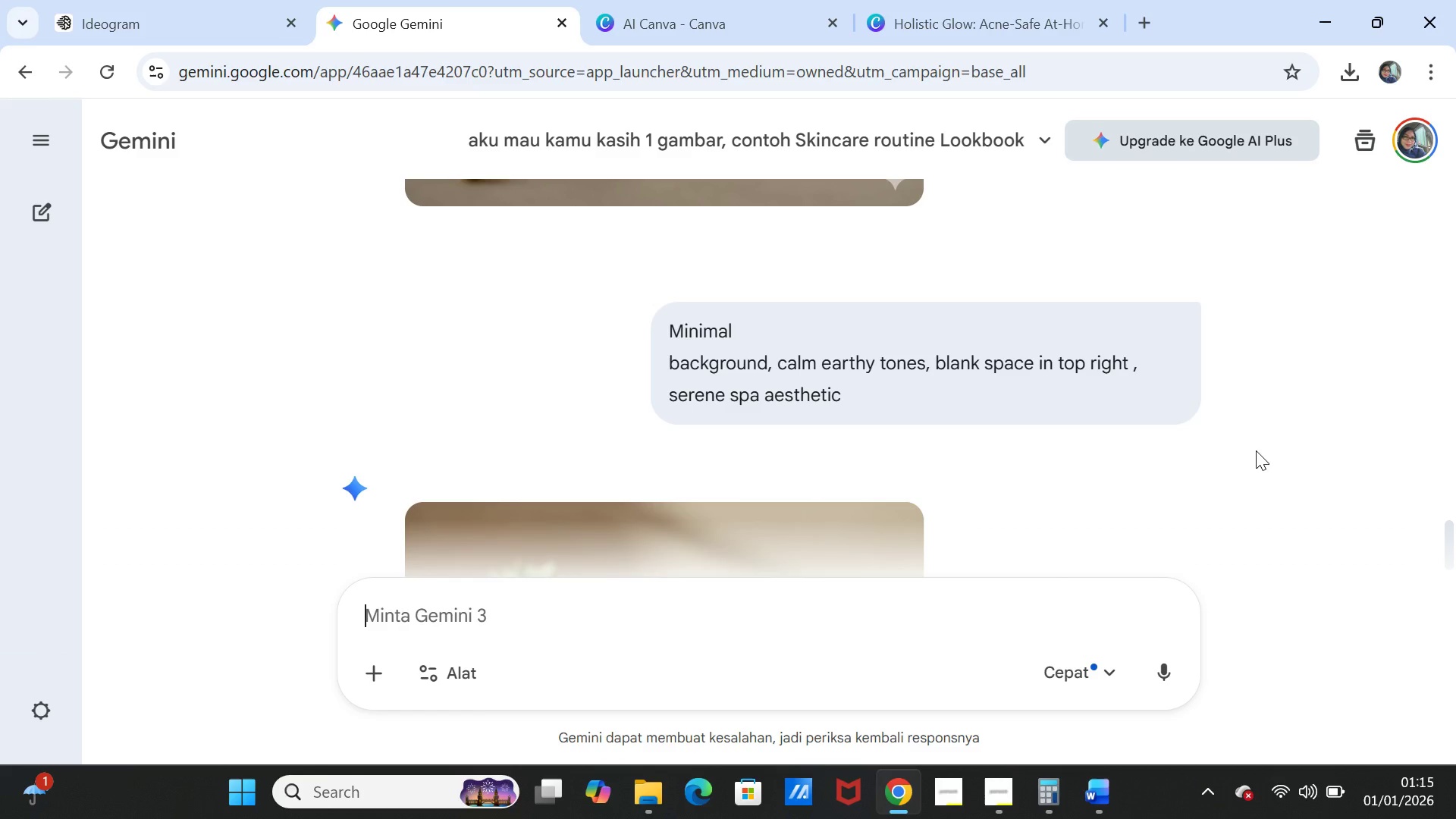 
scroll: coordinate [1256, 450], scroll_direction: down, amount: 3.0
 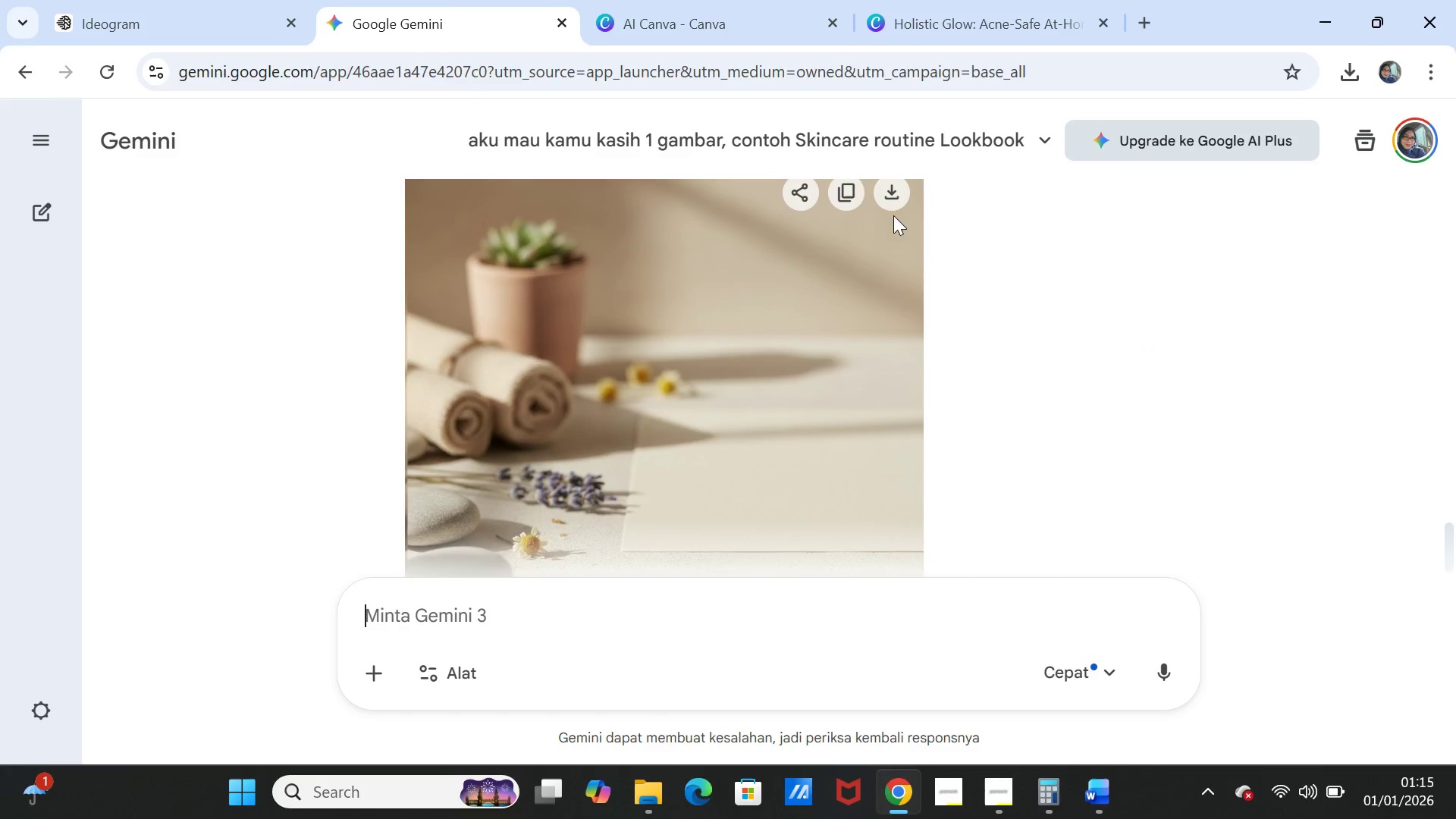 
left_click([896, 190])
 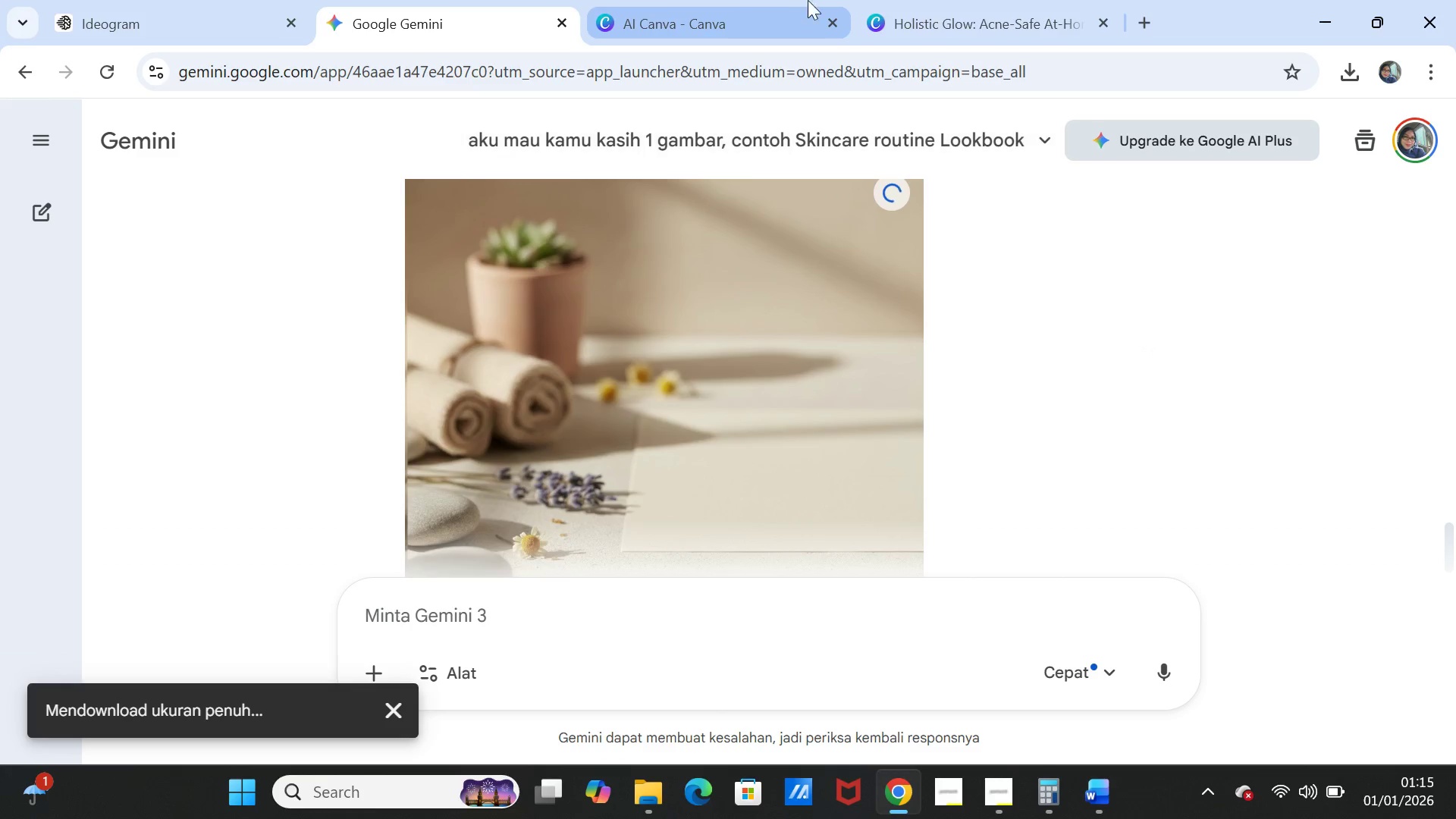 
left_click([891, 1])
 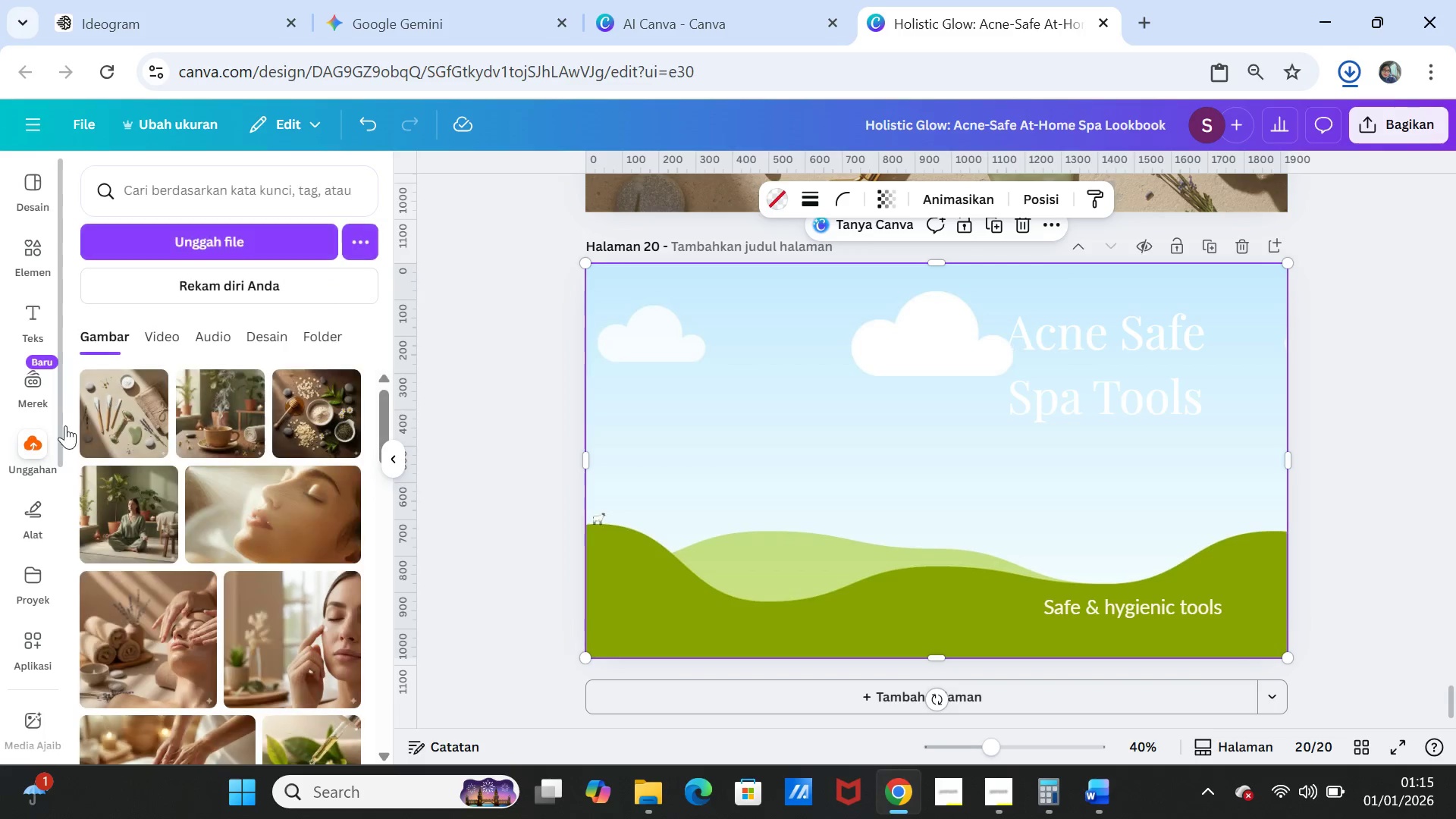 
wait(6.11)
 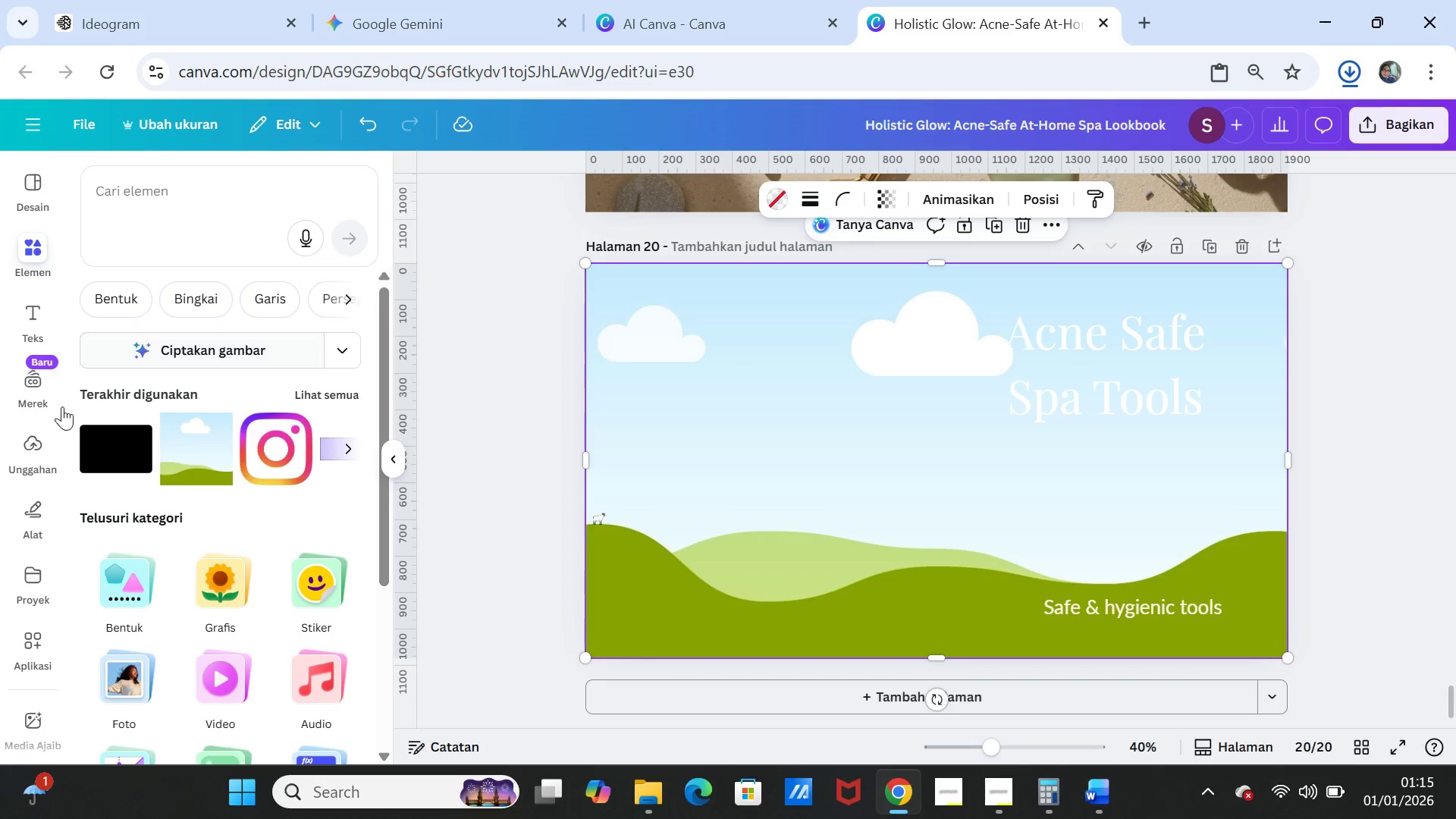 
left_click([223, 234])
 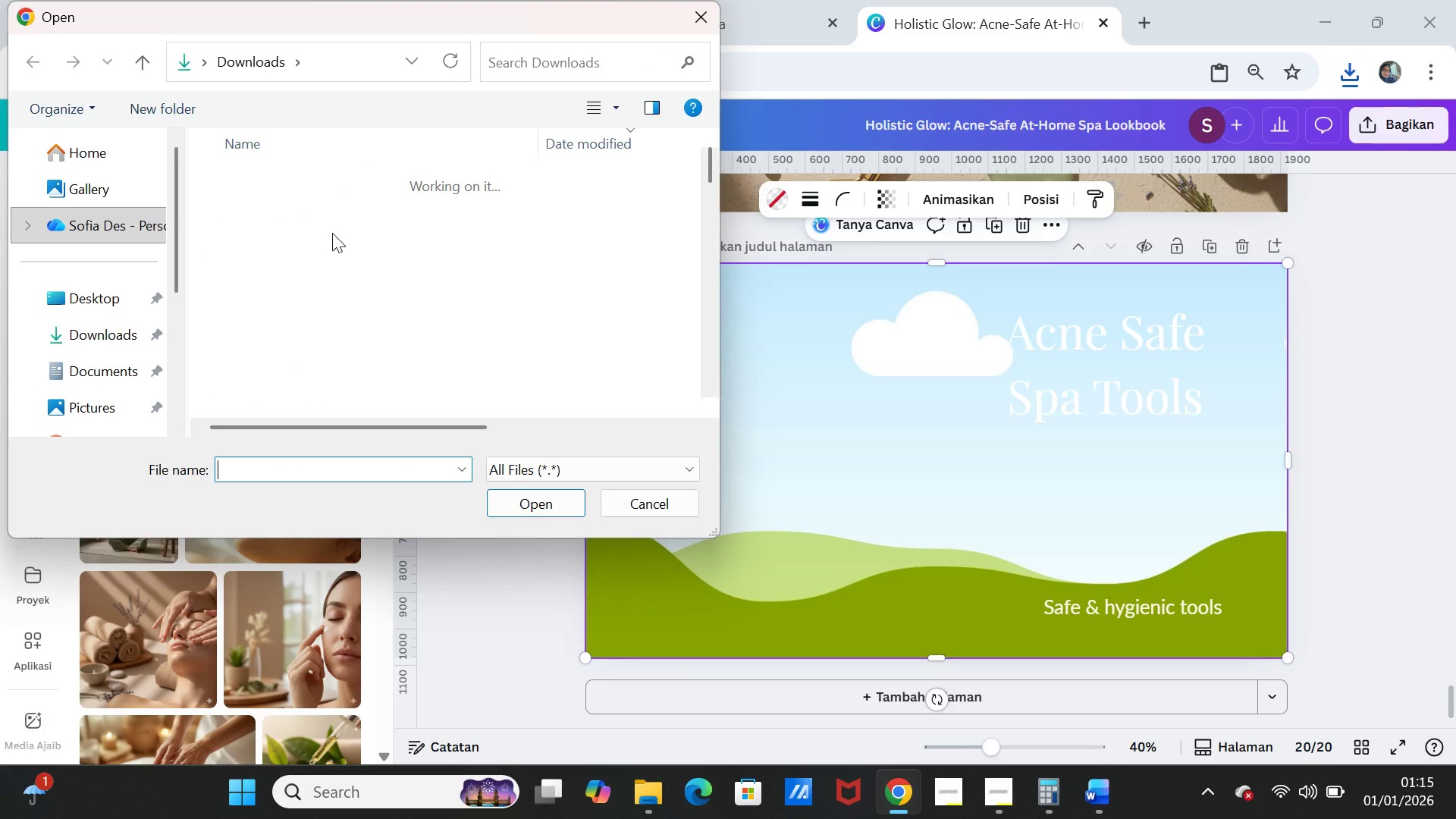 
left_click([336, 212])
 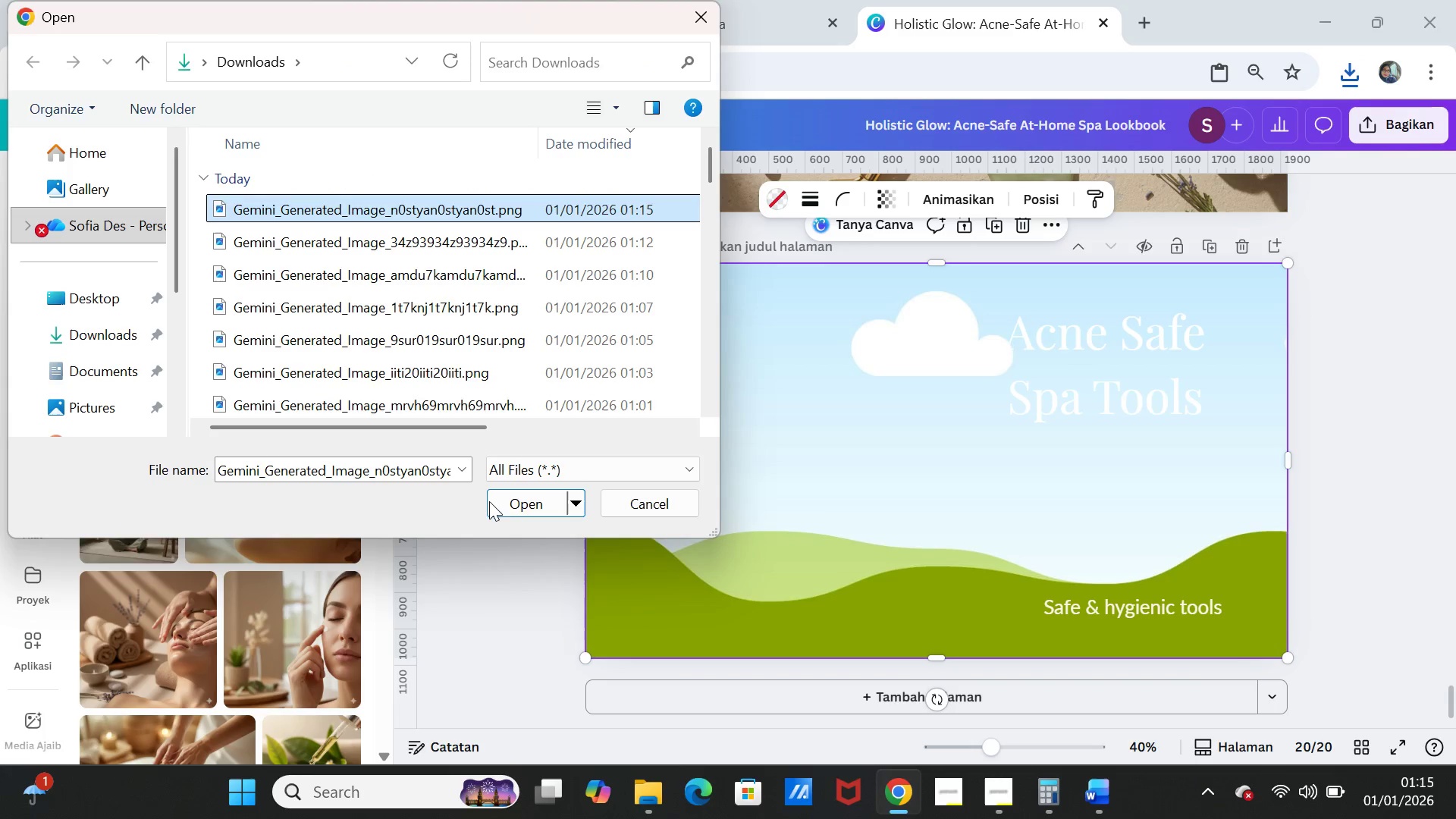 
left_click([491, 503])
 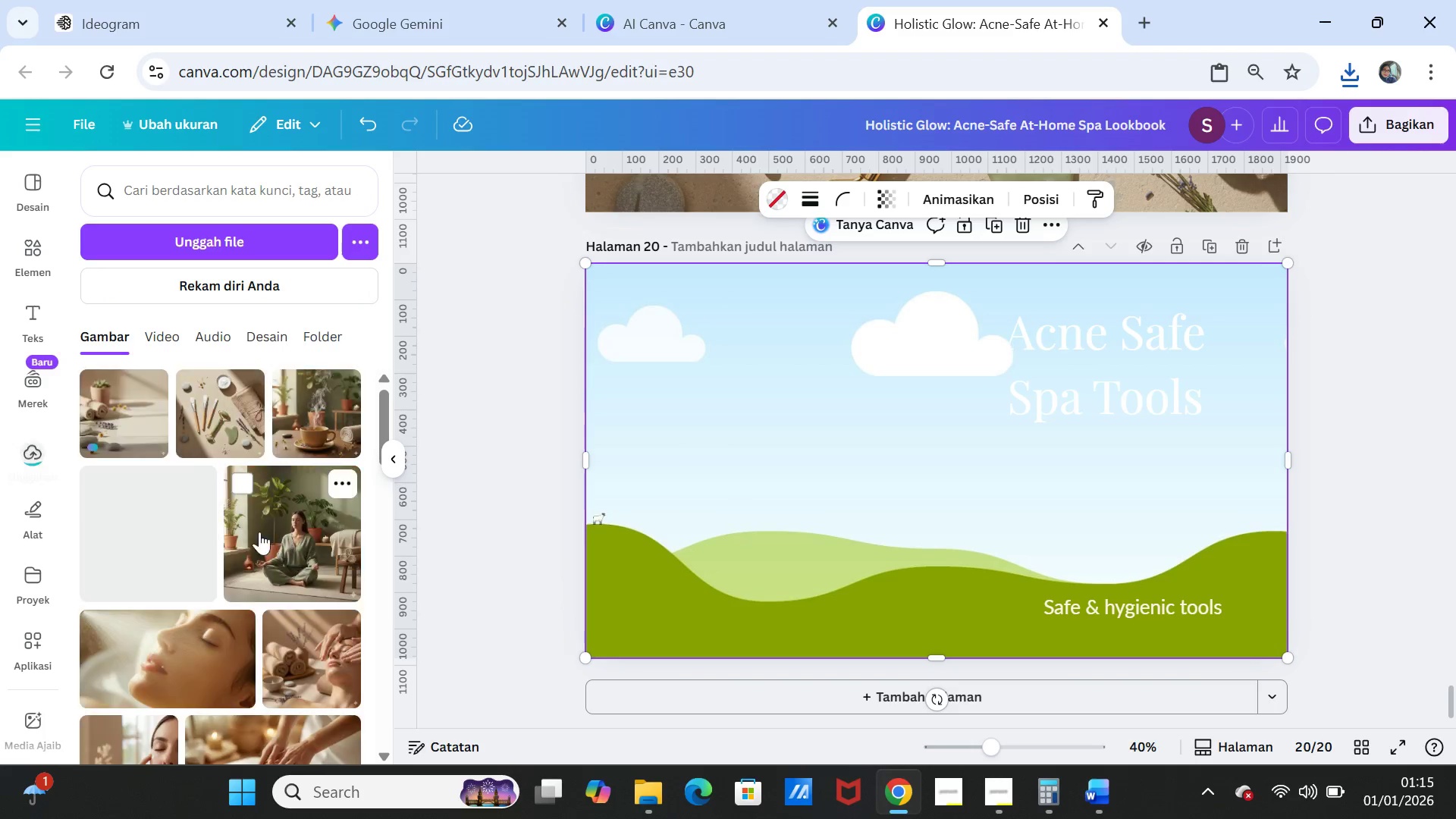 
left_click([116, 423])
 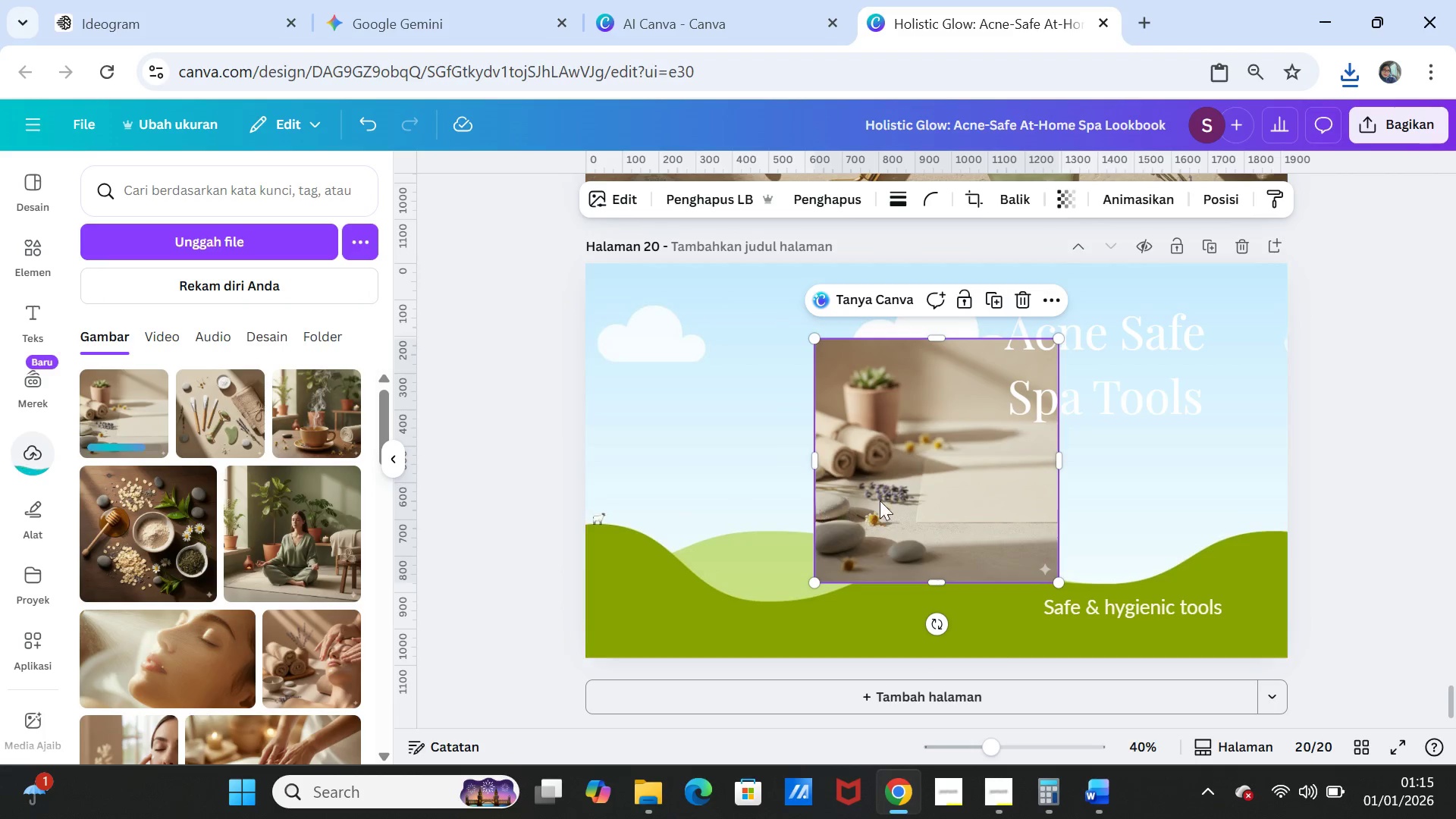 
left_click_drag(start_coordinate=[880, 491], to_coordinate=[880, 475])
 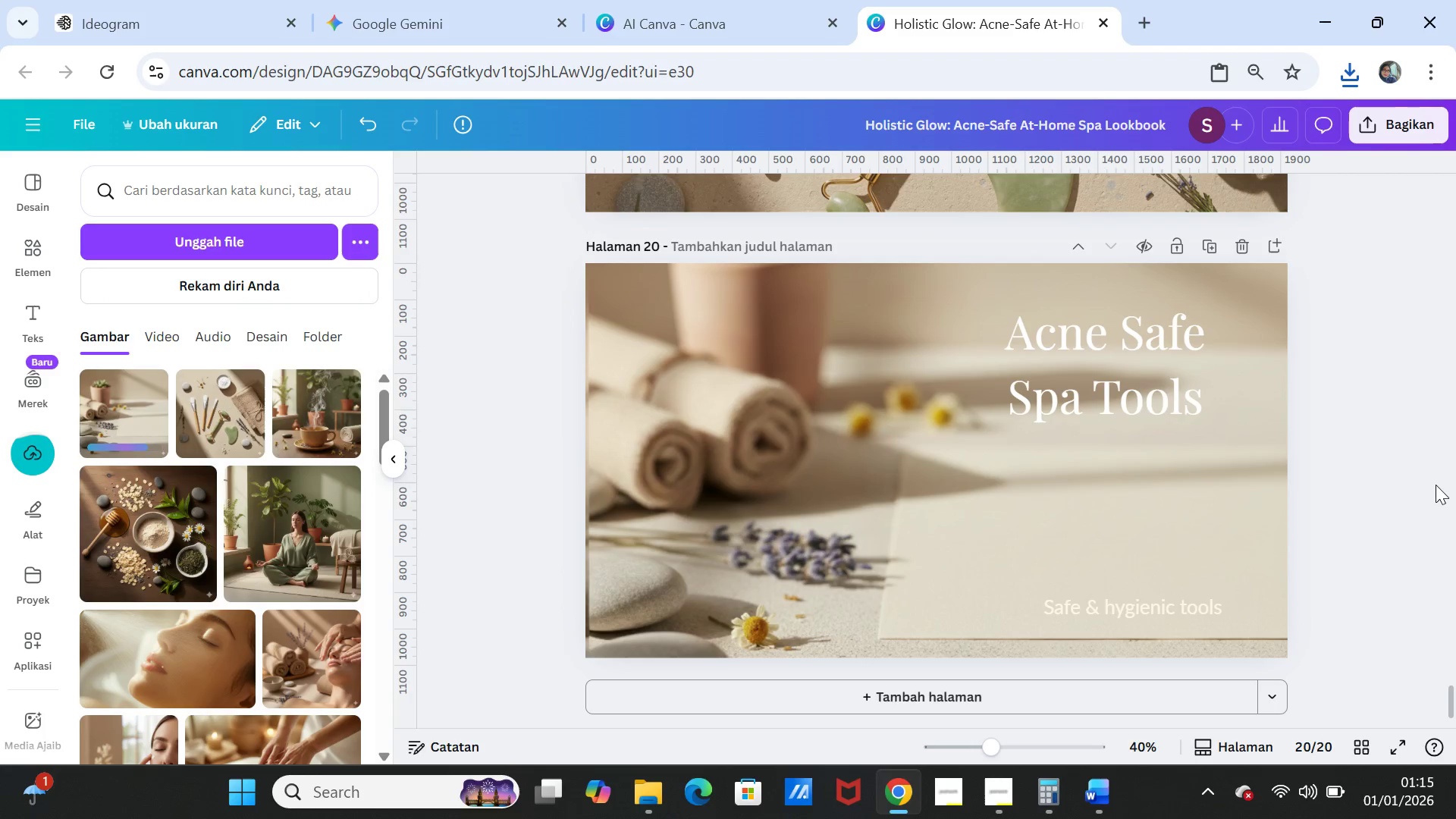 
left_click([1436, 485])
 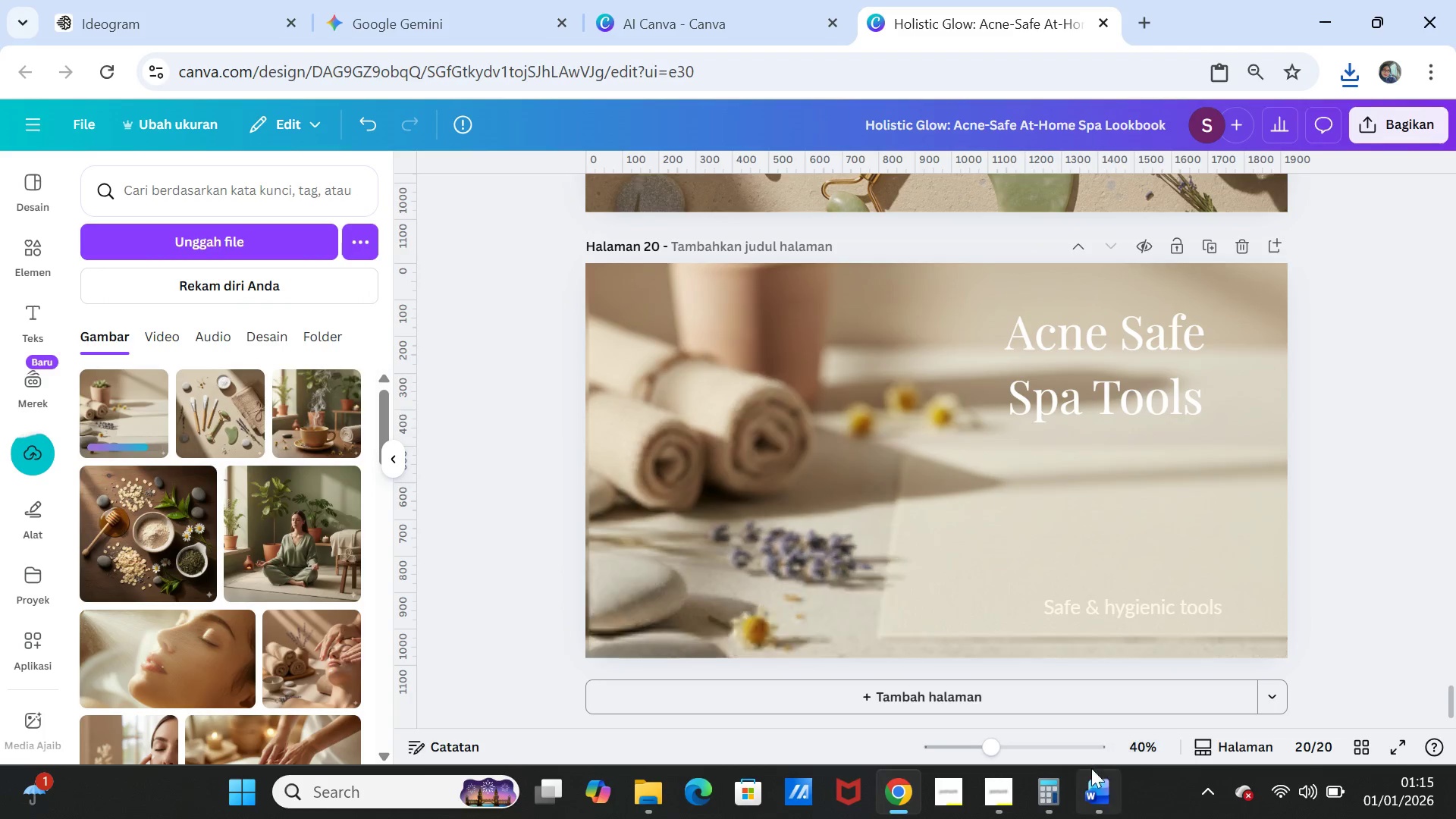 
left_click([1112, 788])
 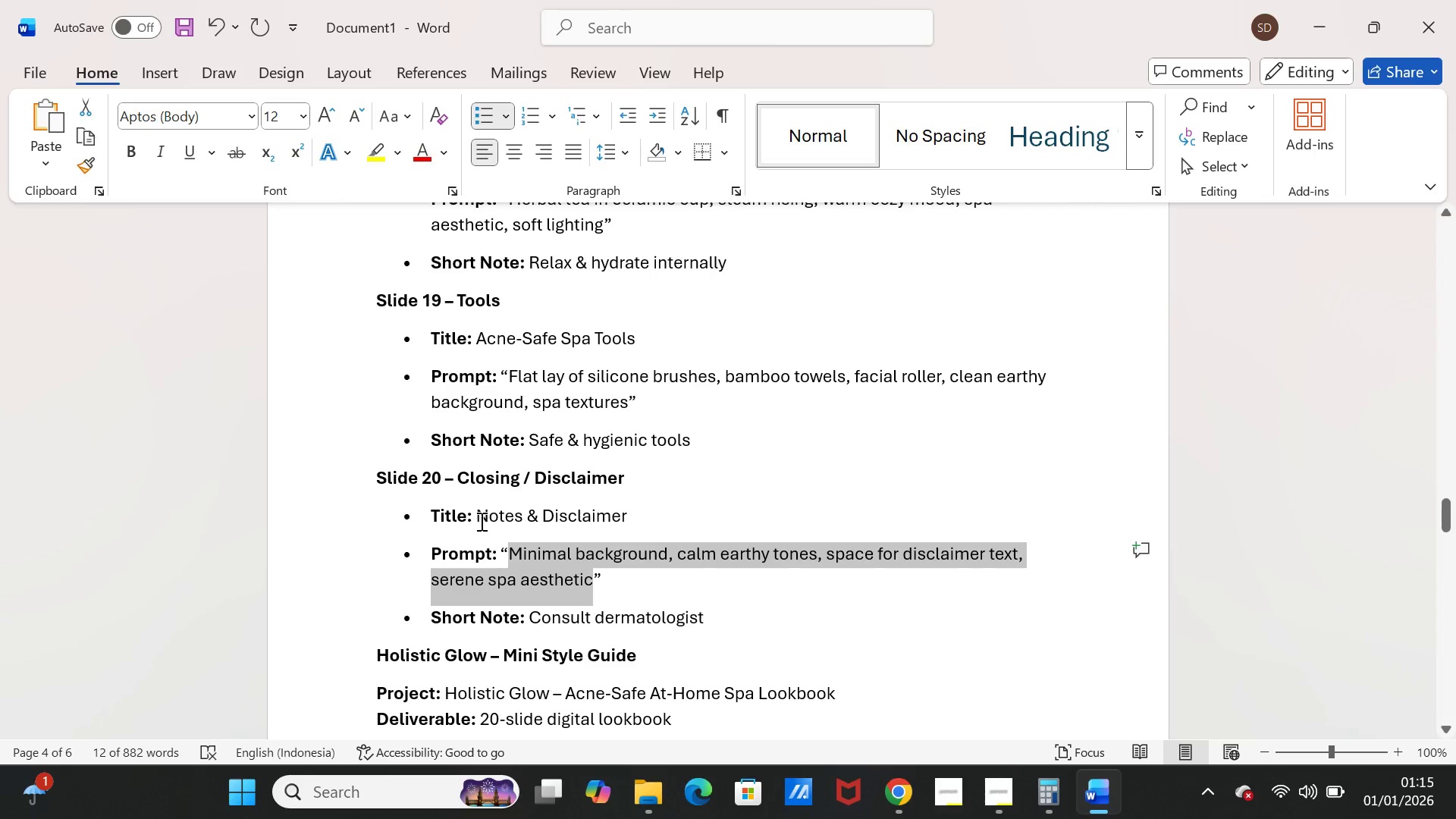 
left_click_drag(start_coordinate=[478, 518], to_coordinate=[657, 518])
 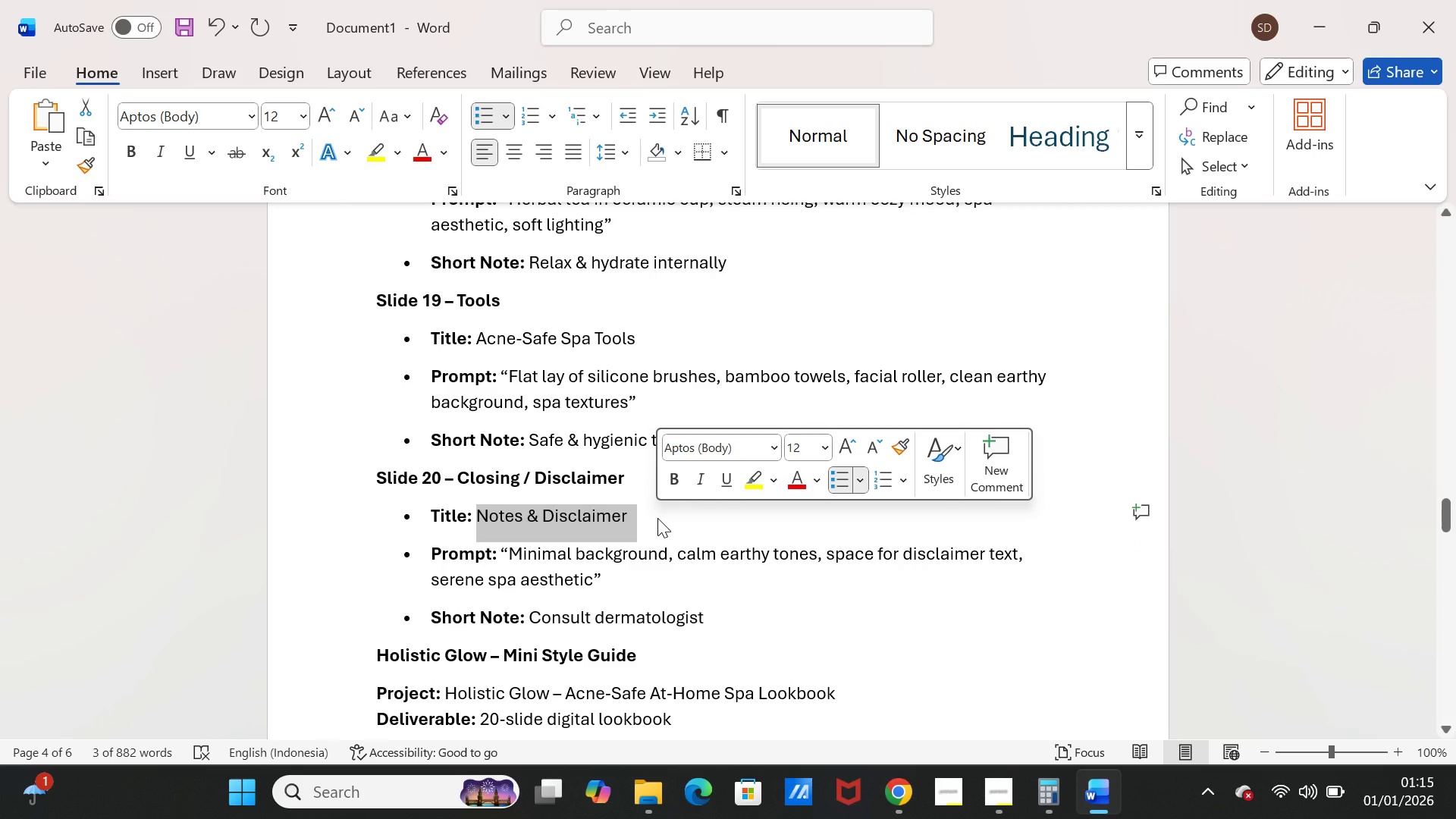 
key(Control+C)
 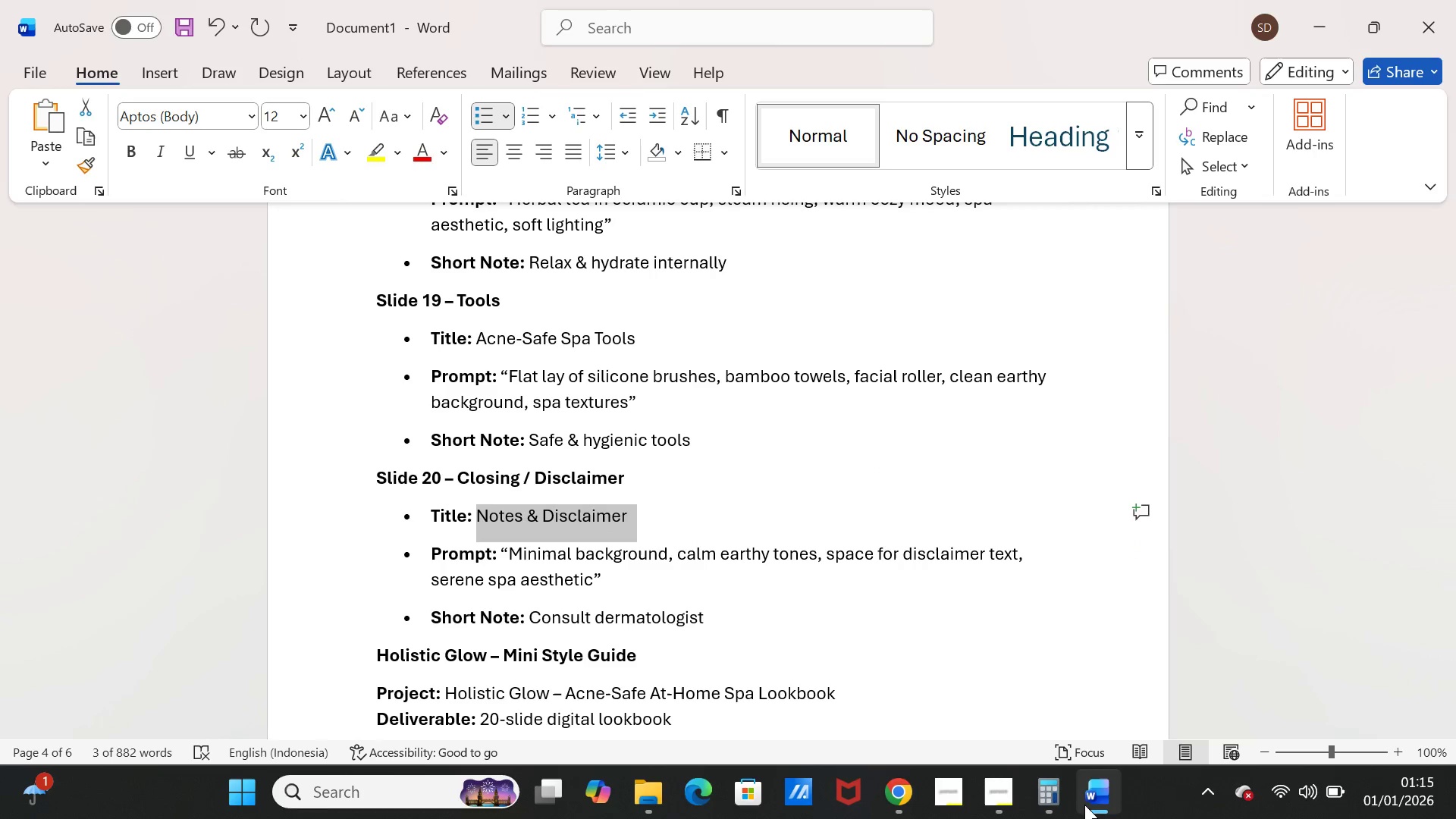 
left_click([1087, 802])
 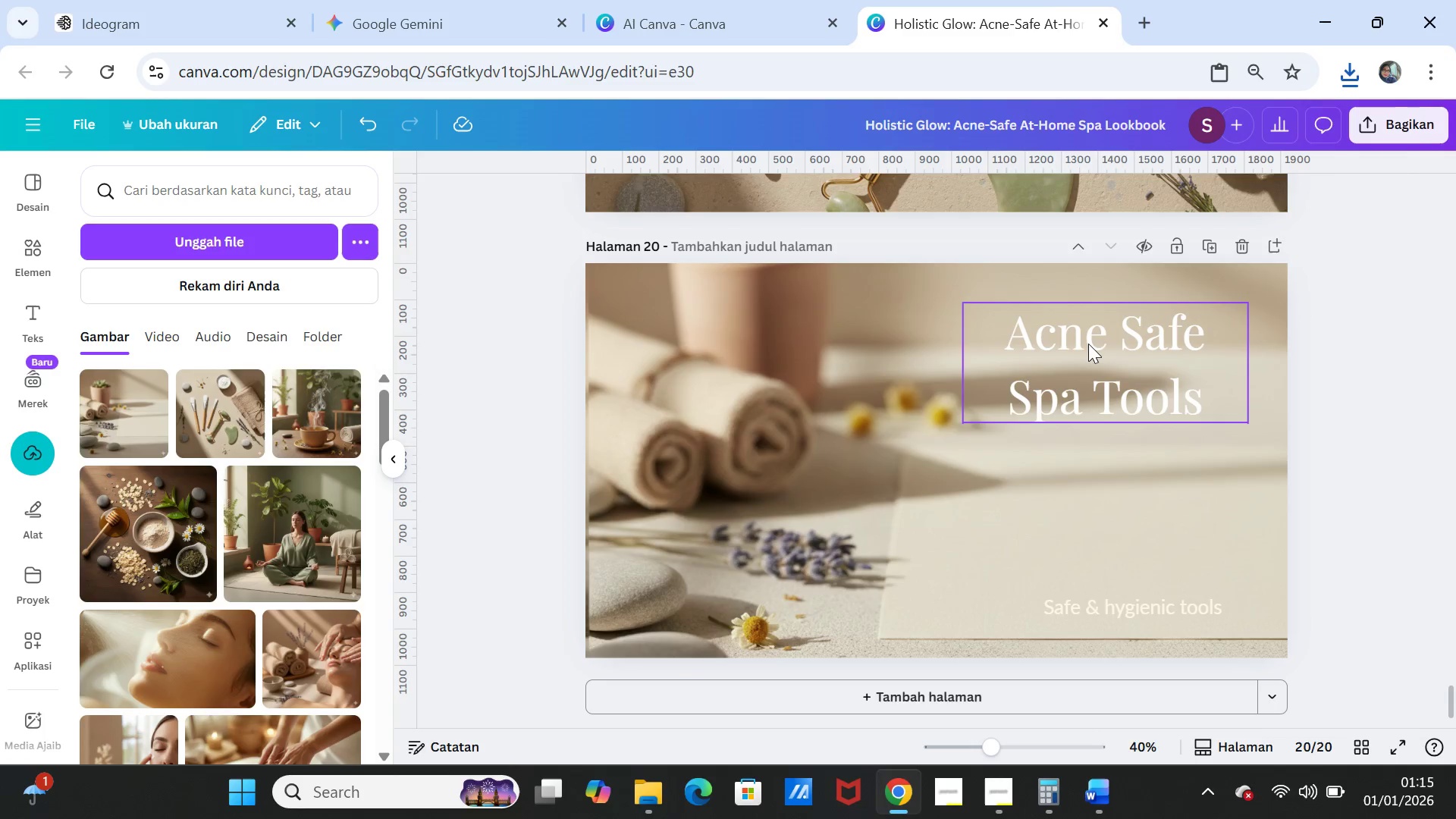 
double_click([1088, 344])
 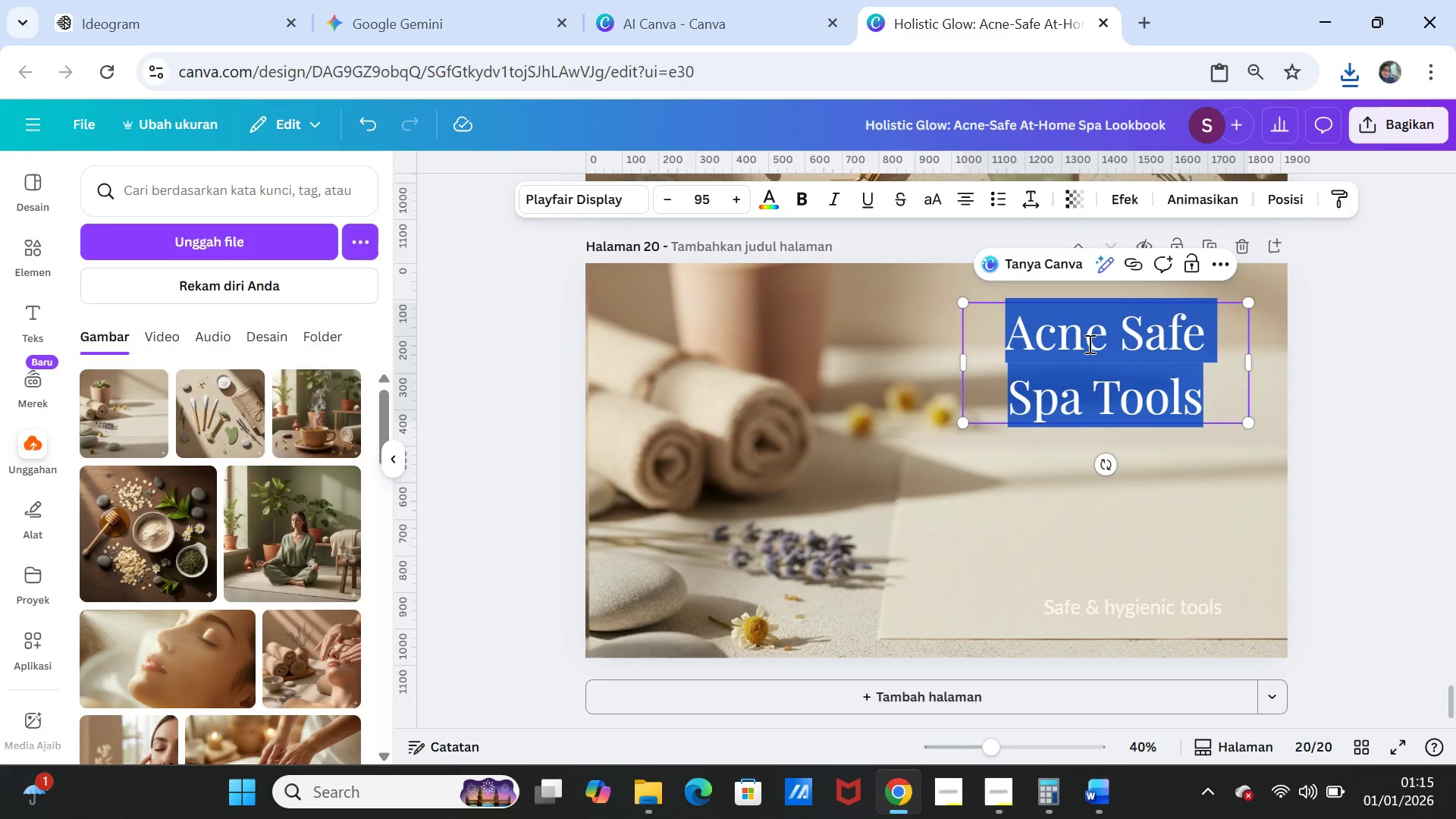 
key(Control+V)
 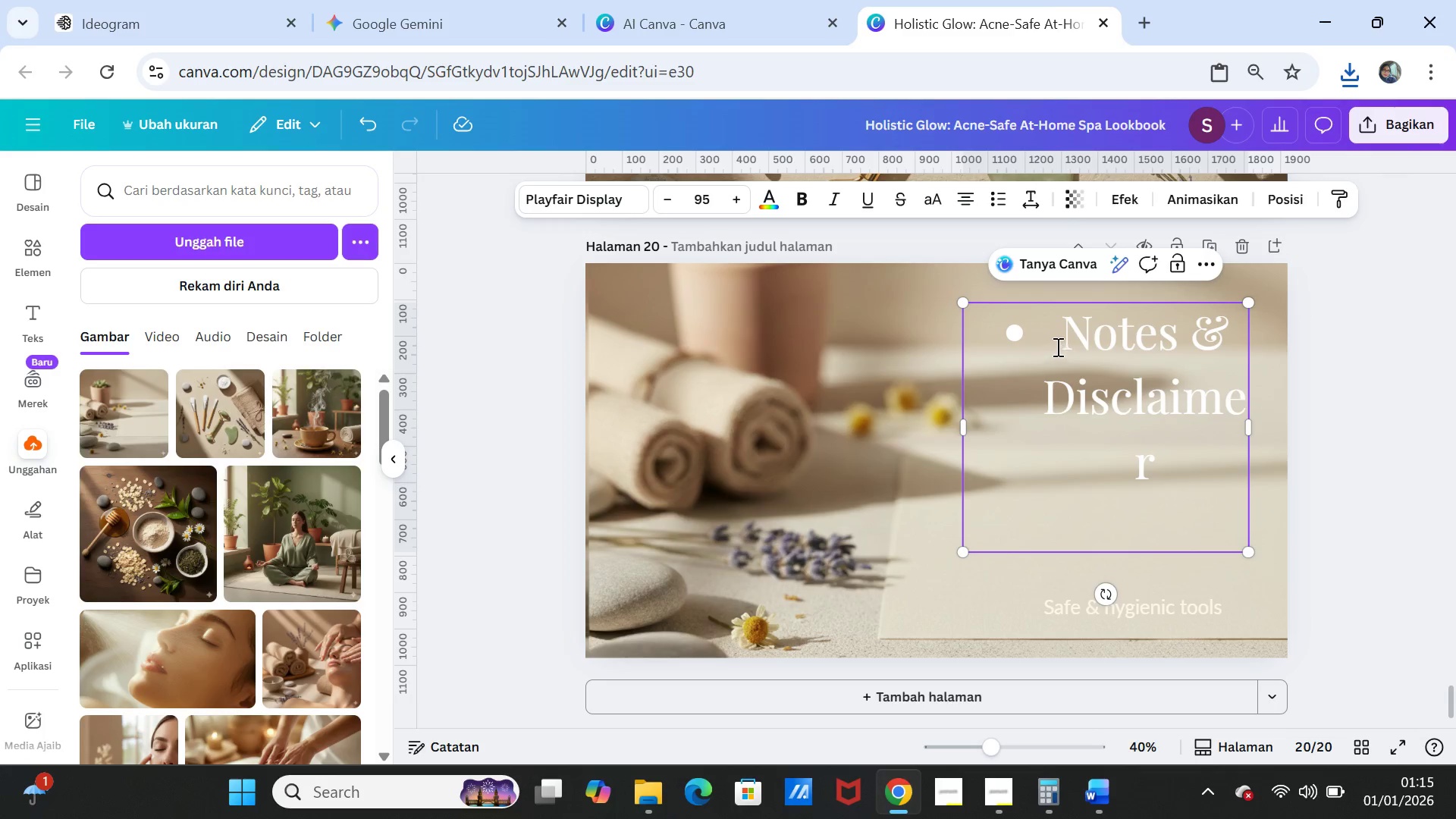 
left_click([1071, 339])
 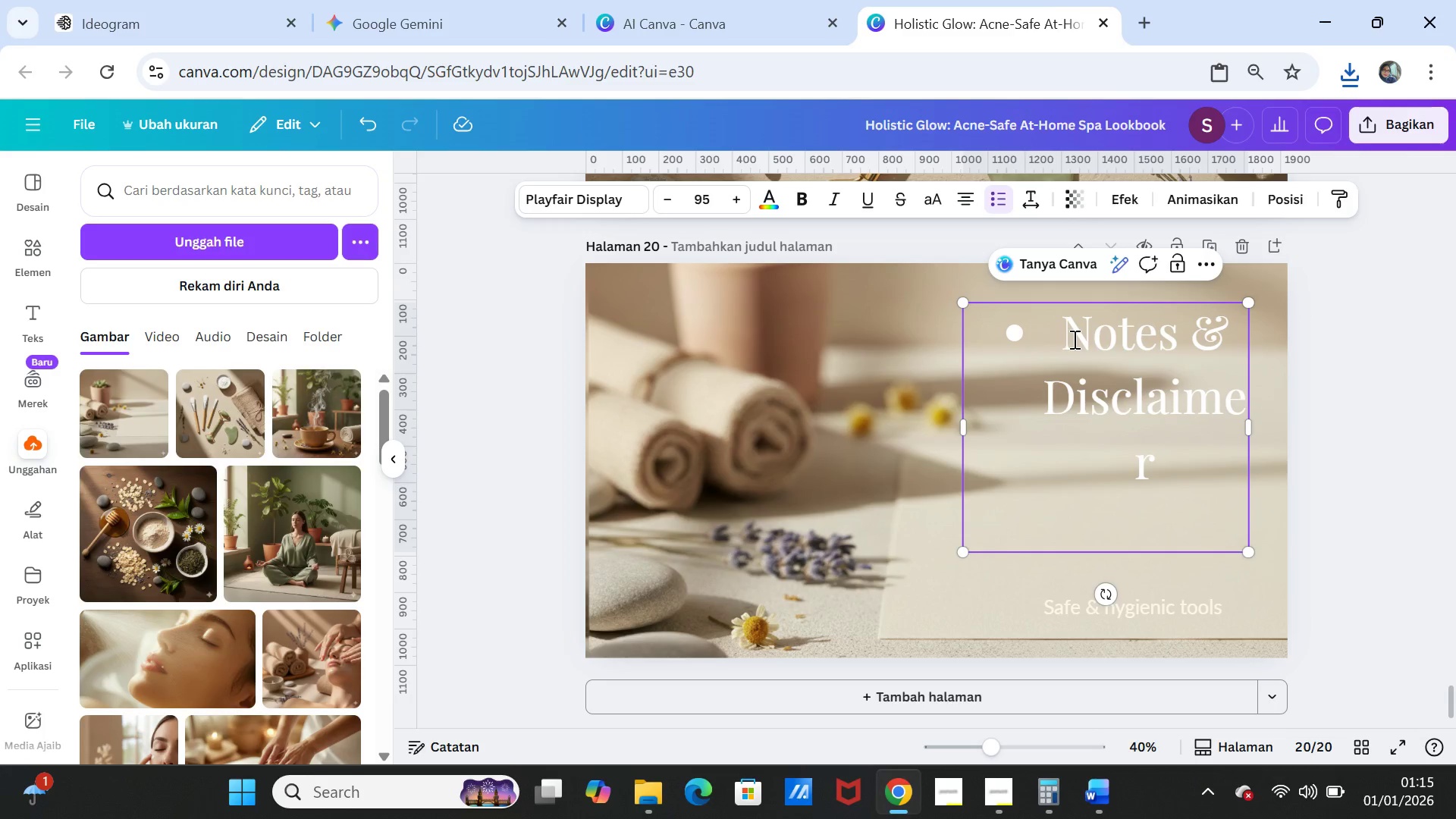 
key(Backspace)
 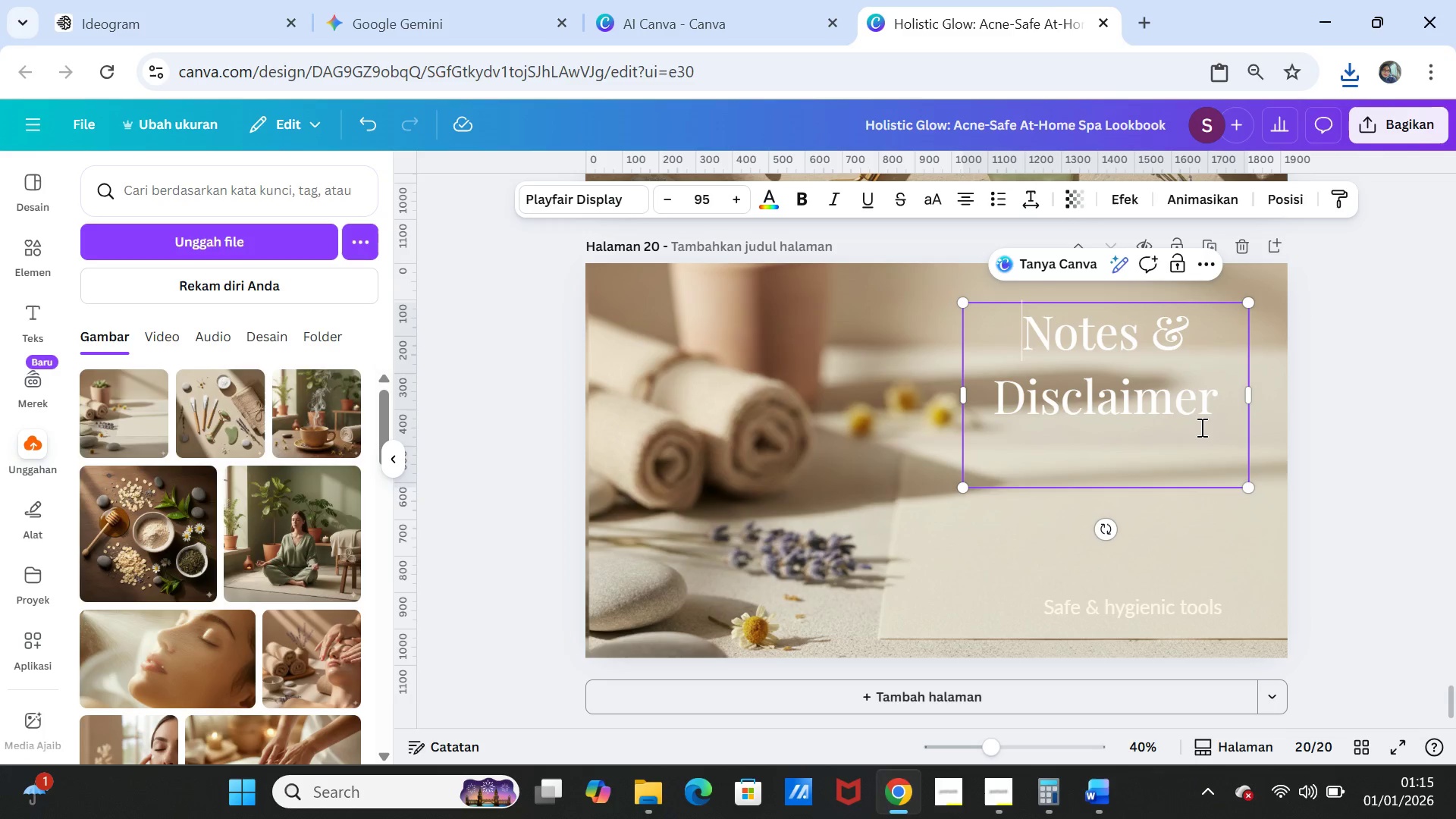 
left_click([1144, 439])
 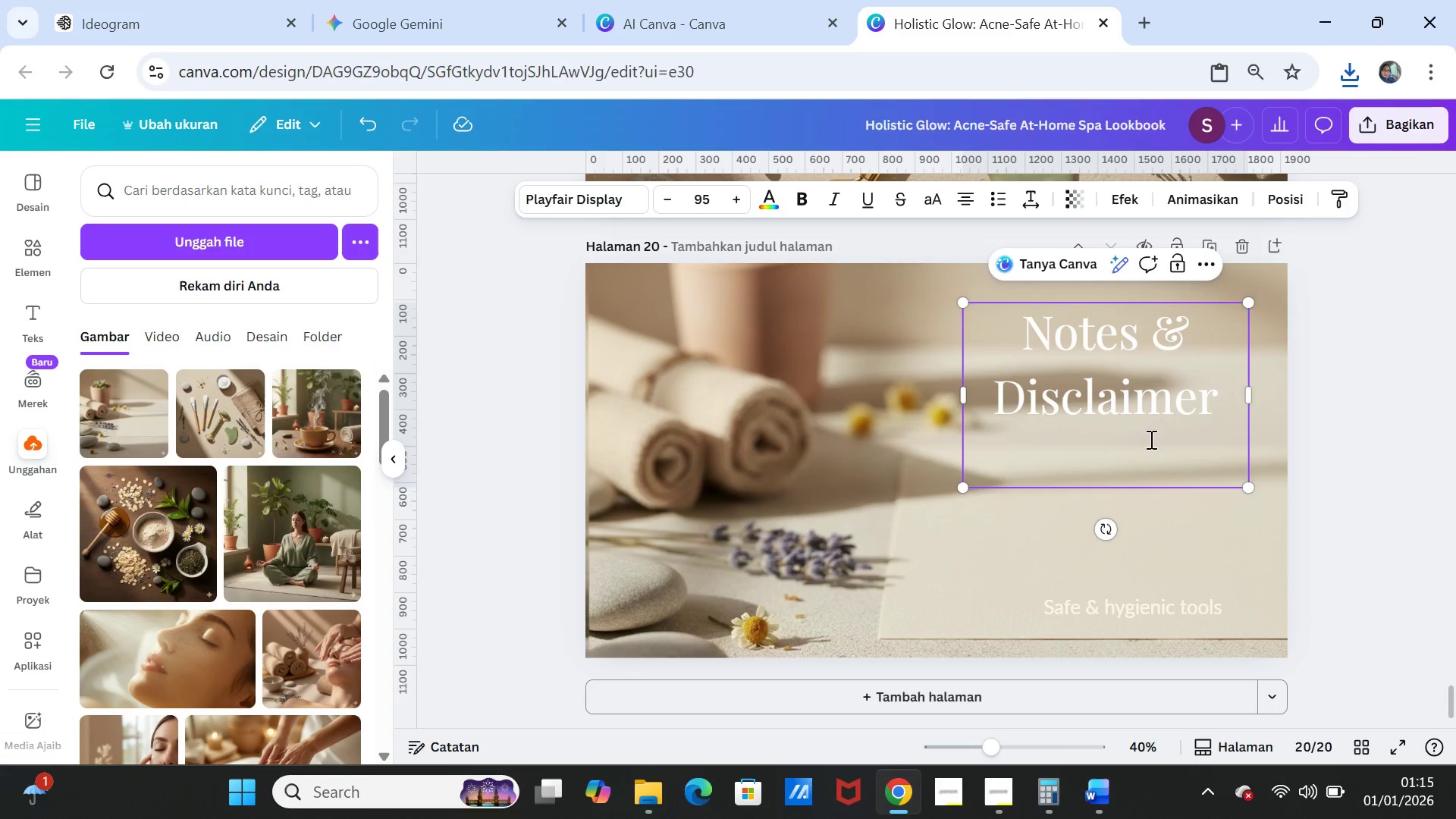 
key(Backspace)
 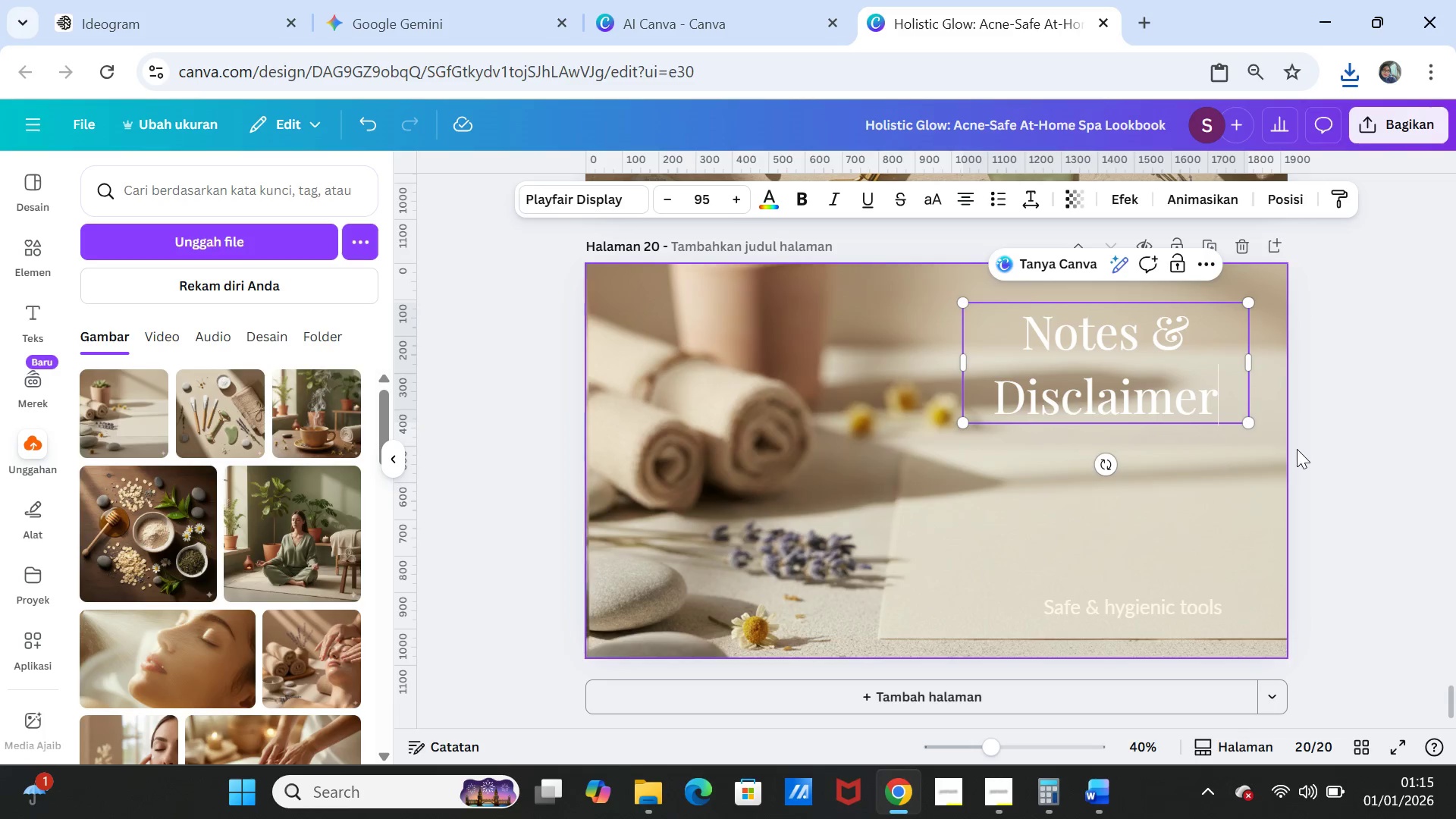 
left_click([1310, 454])
 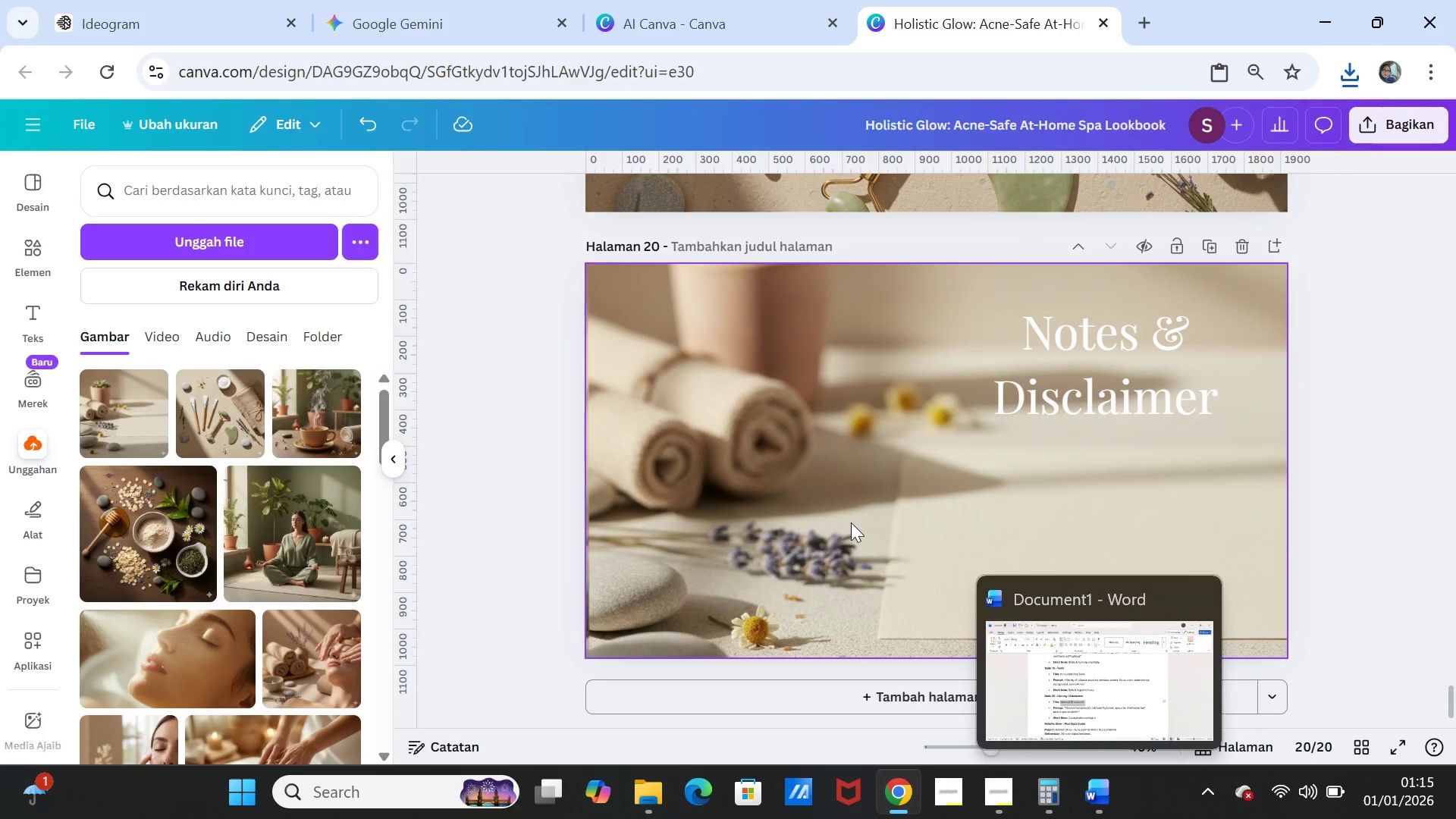 
left_click([1101, 801])
 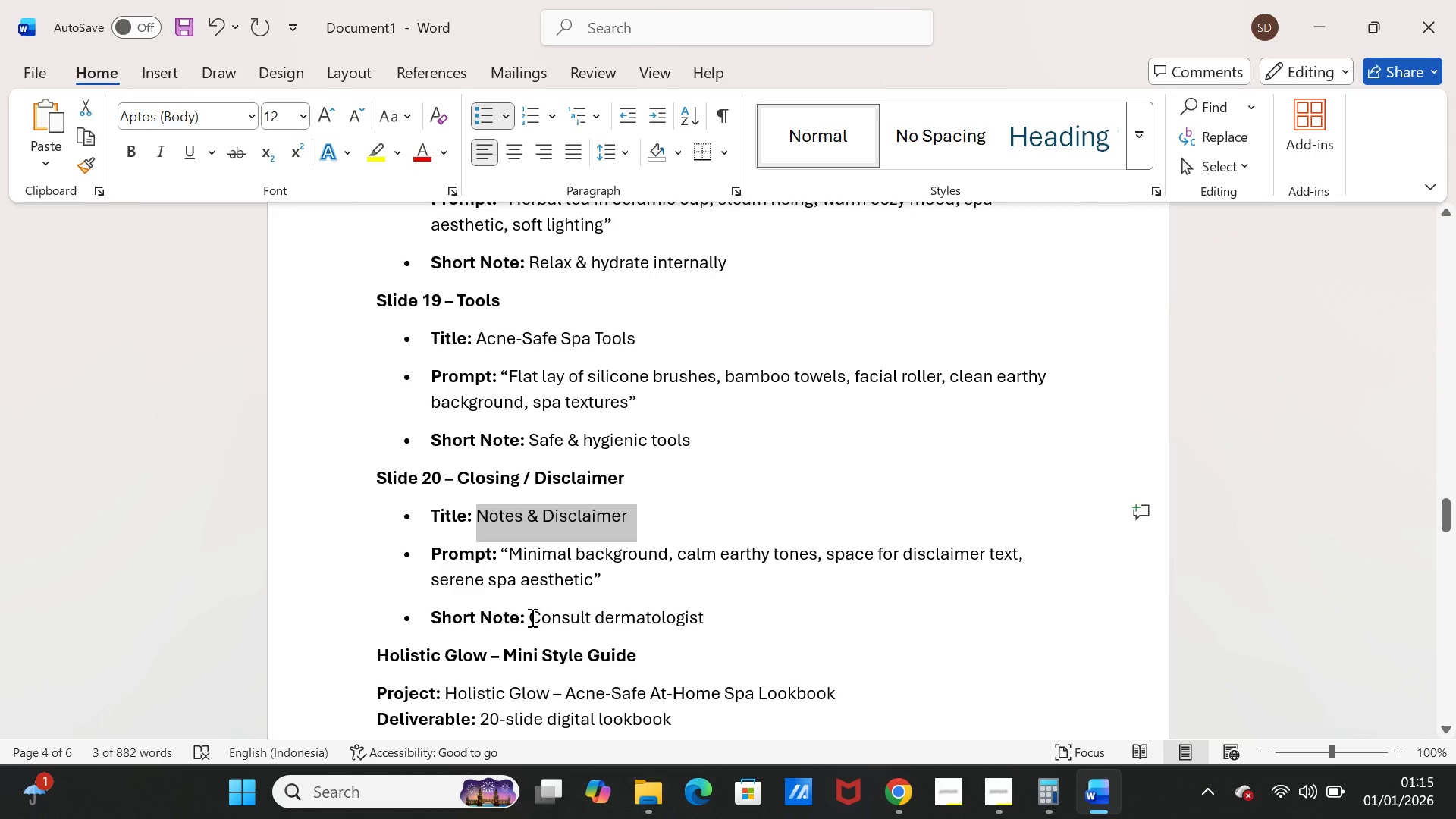 
left_click_drag(start_coordinate=[529, 617], to_coordinate=[668, 618])
 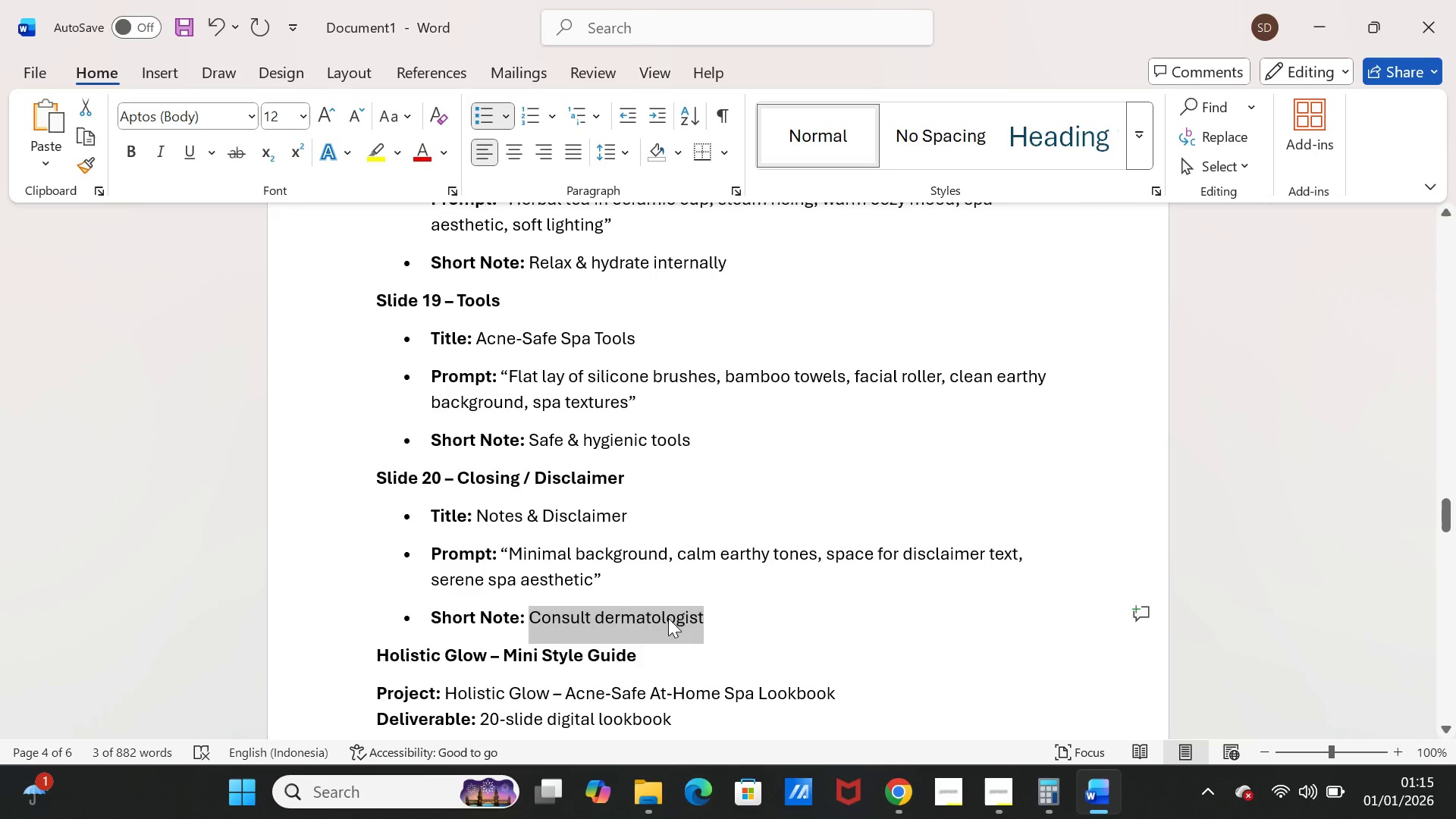 
key(Control+C)
 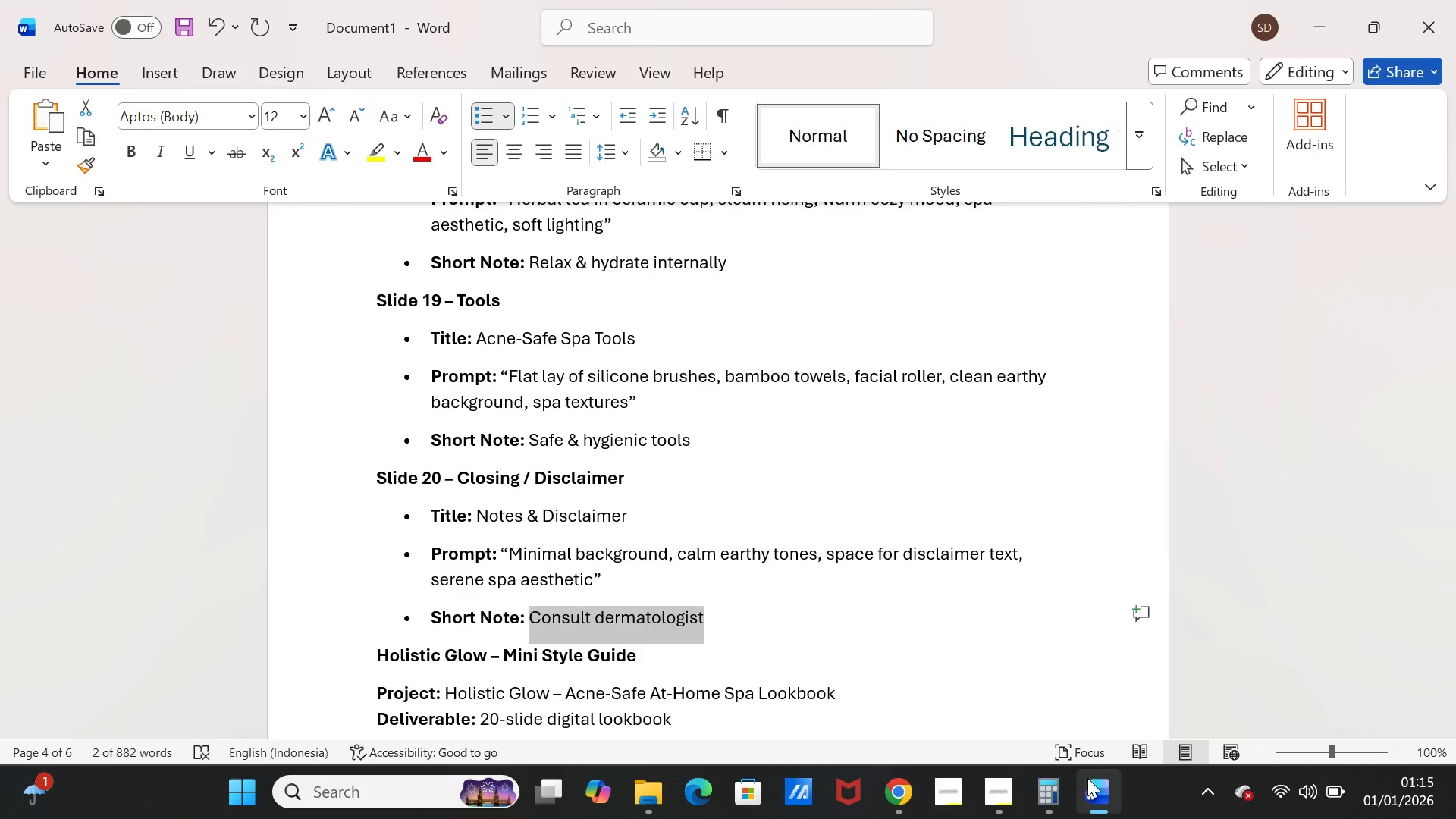 
left_click([1090, 780])
 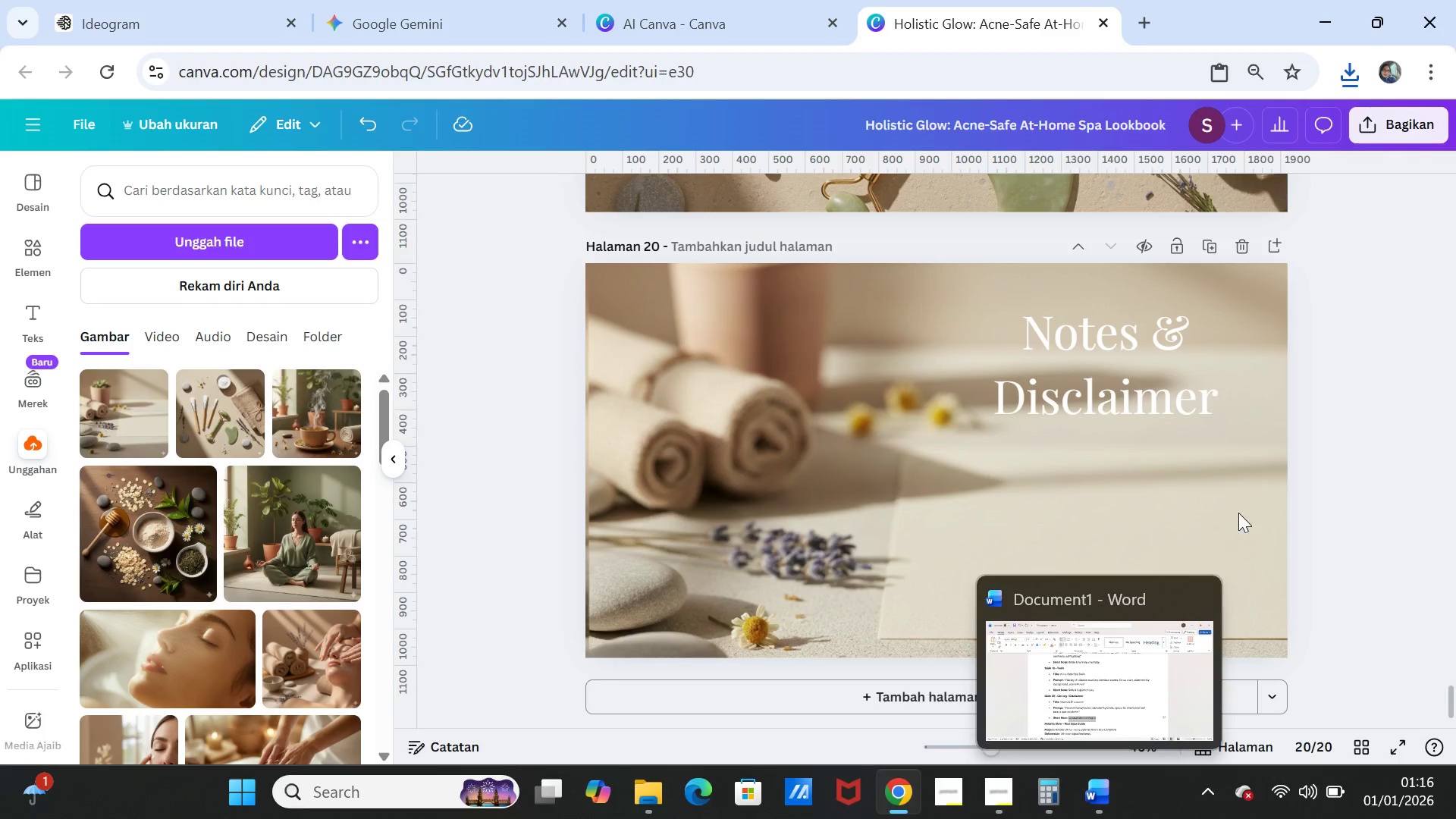 
left_click([1235, 510])
 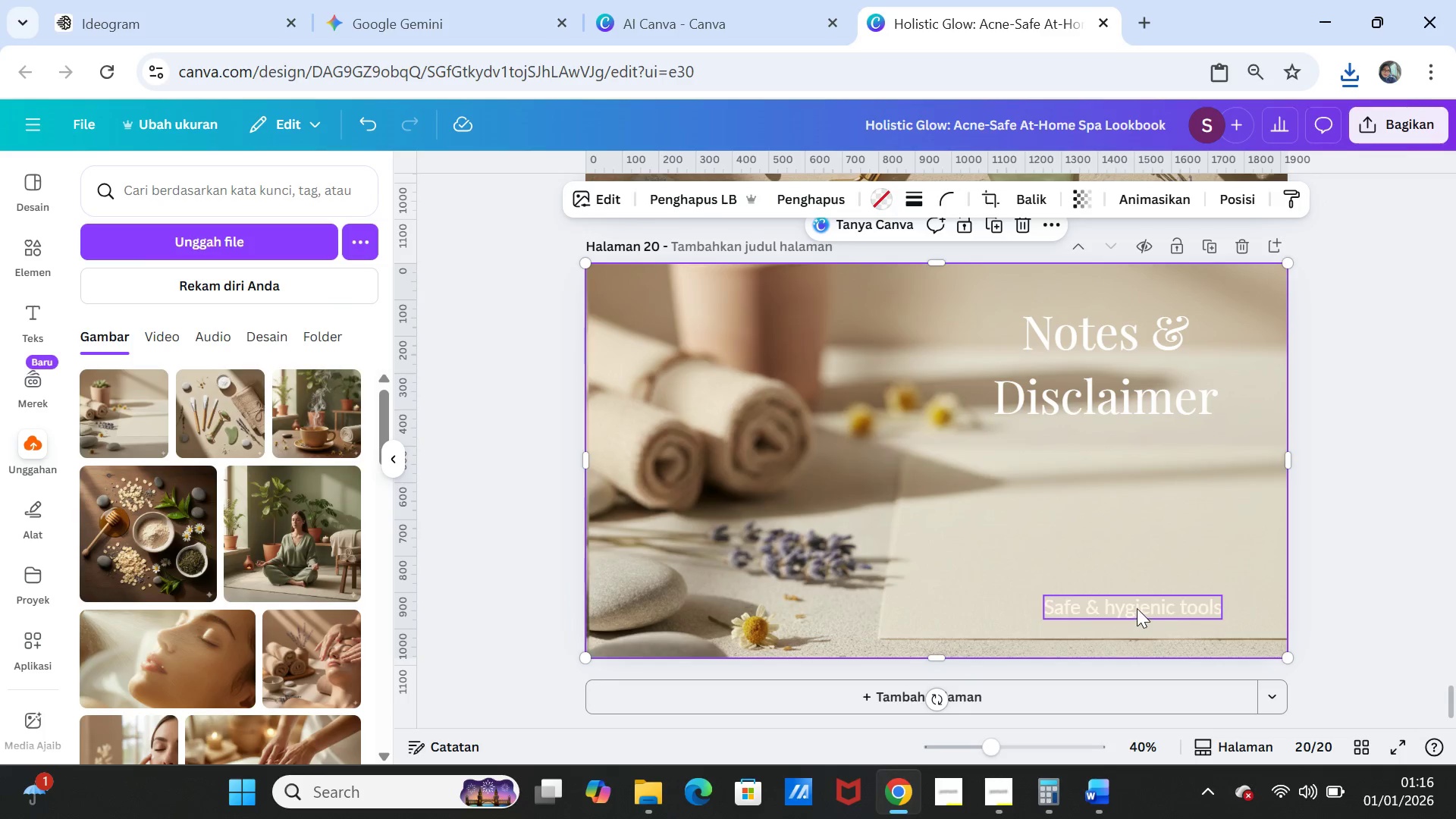 
double_click([1137, 607])
 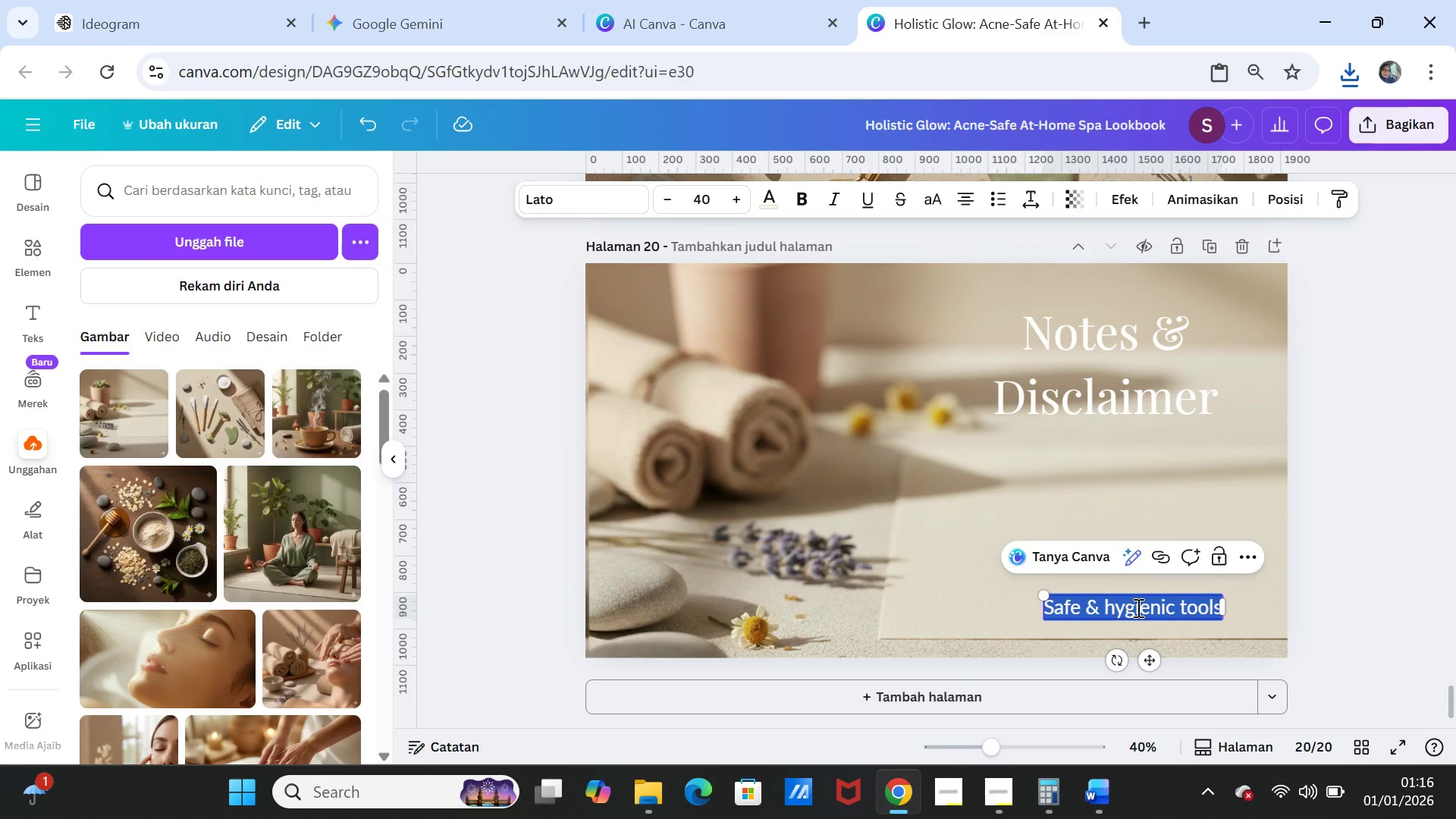 
key(Control+V)
 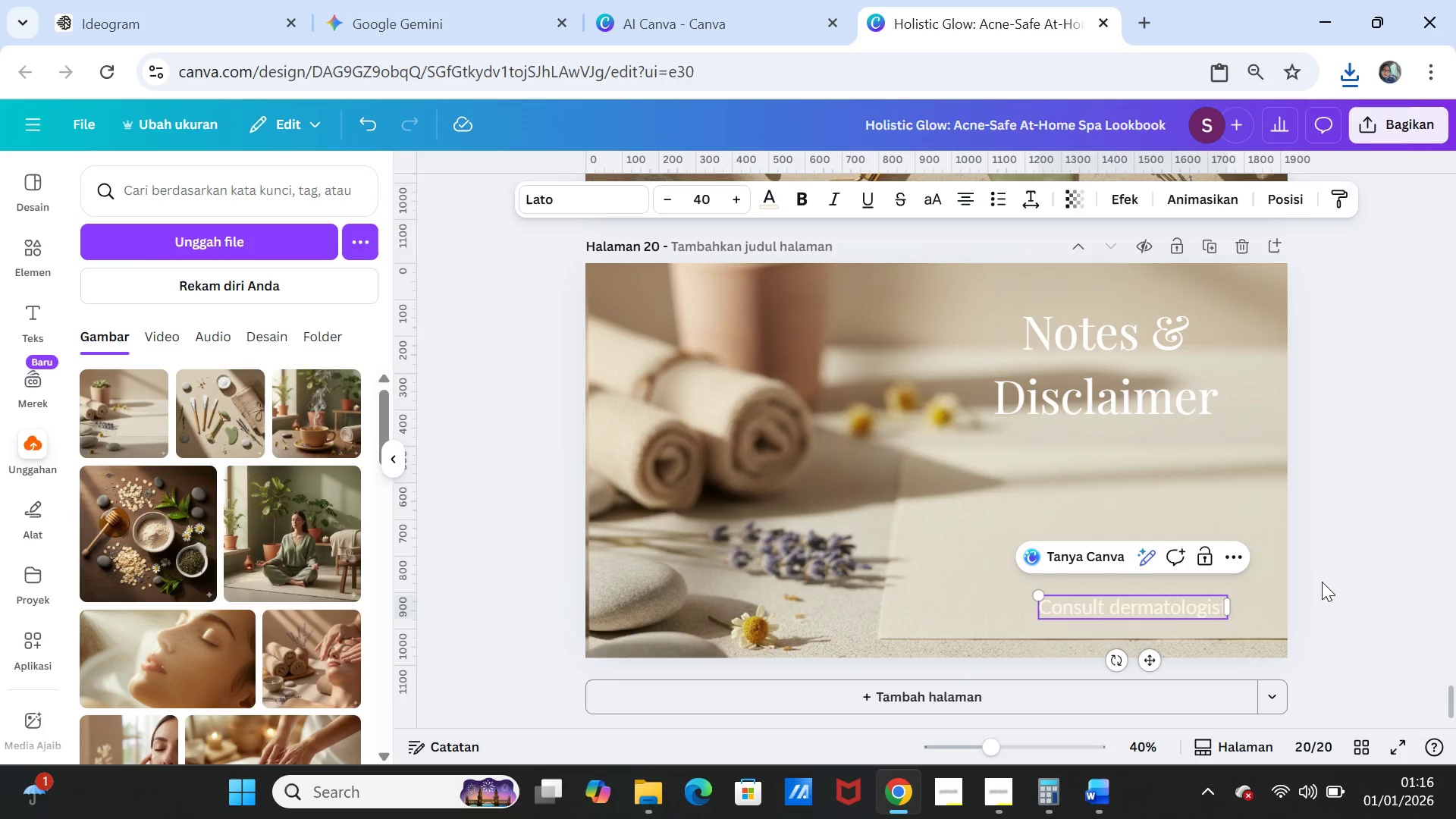 
left_click([1322, 582])
 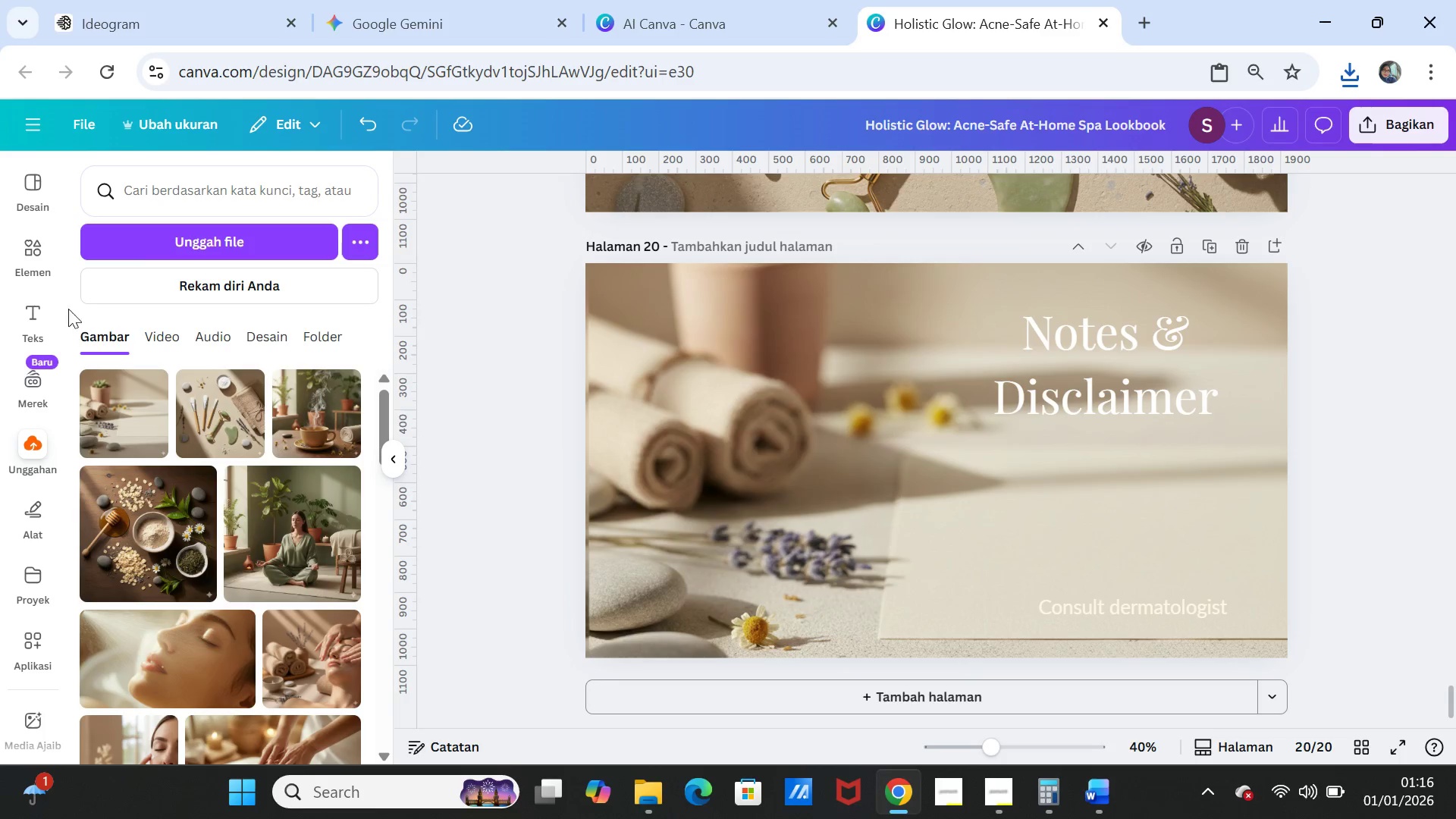 
left_click([31, 253])
 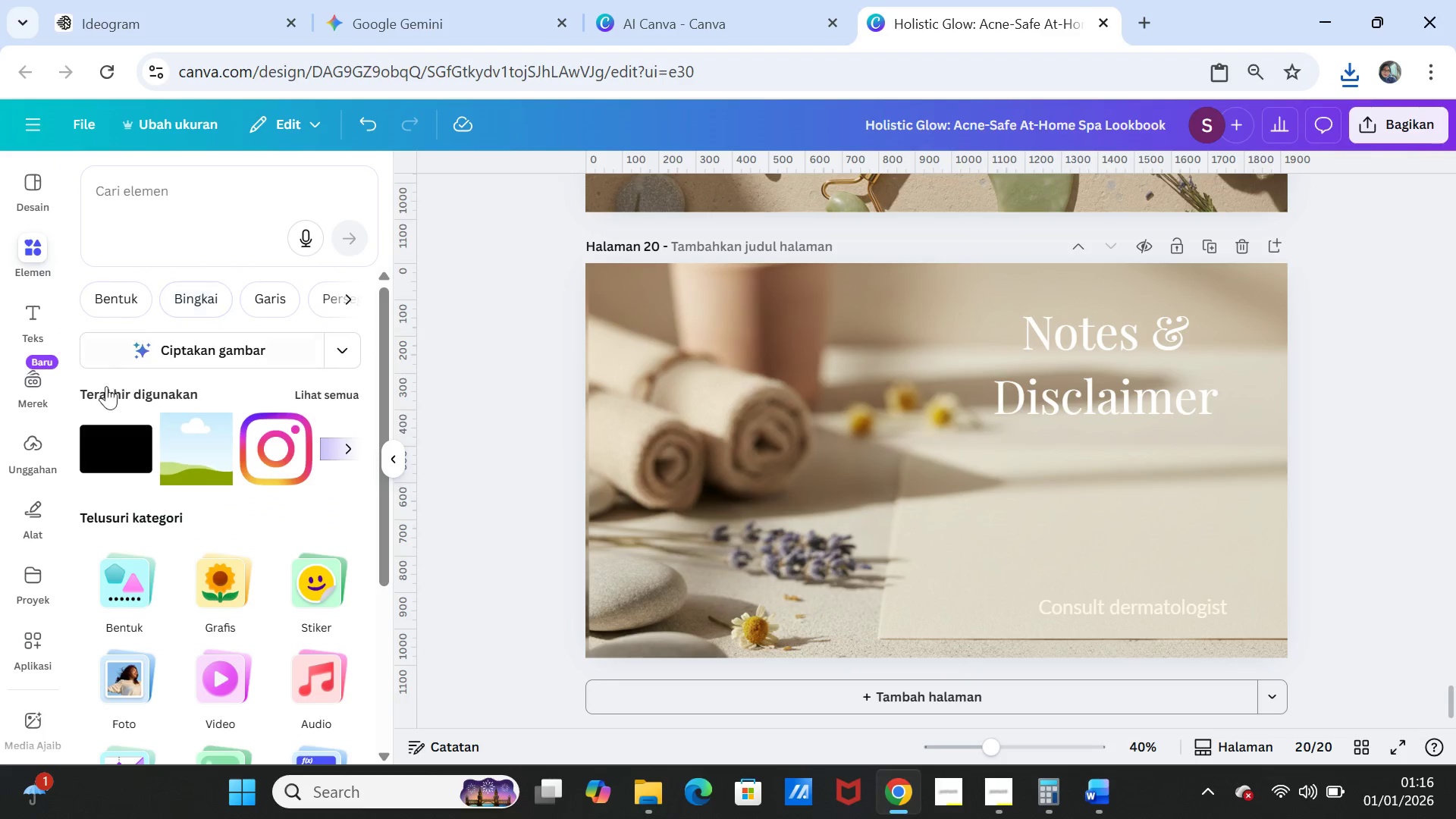 
left_click([96, 432])
 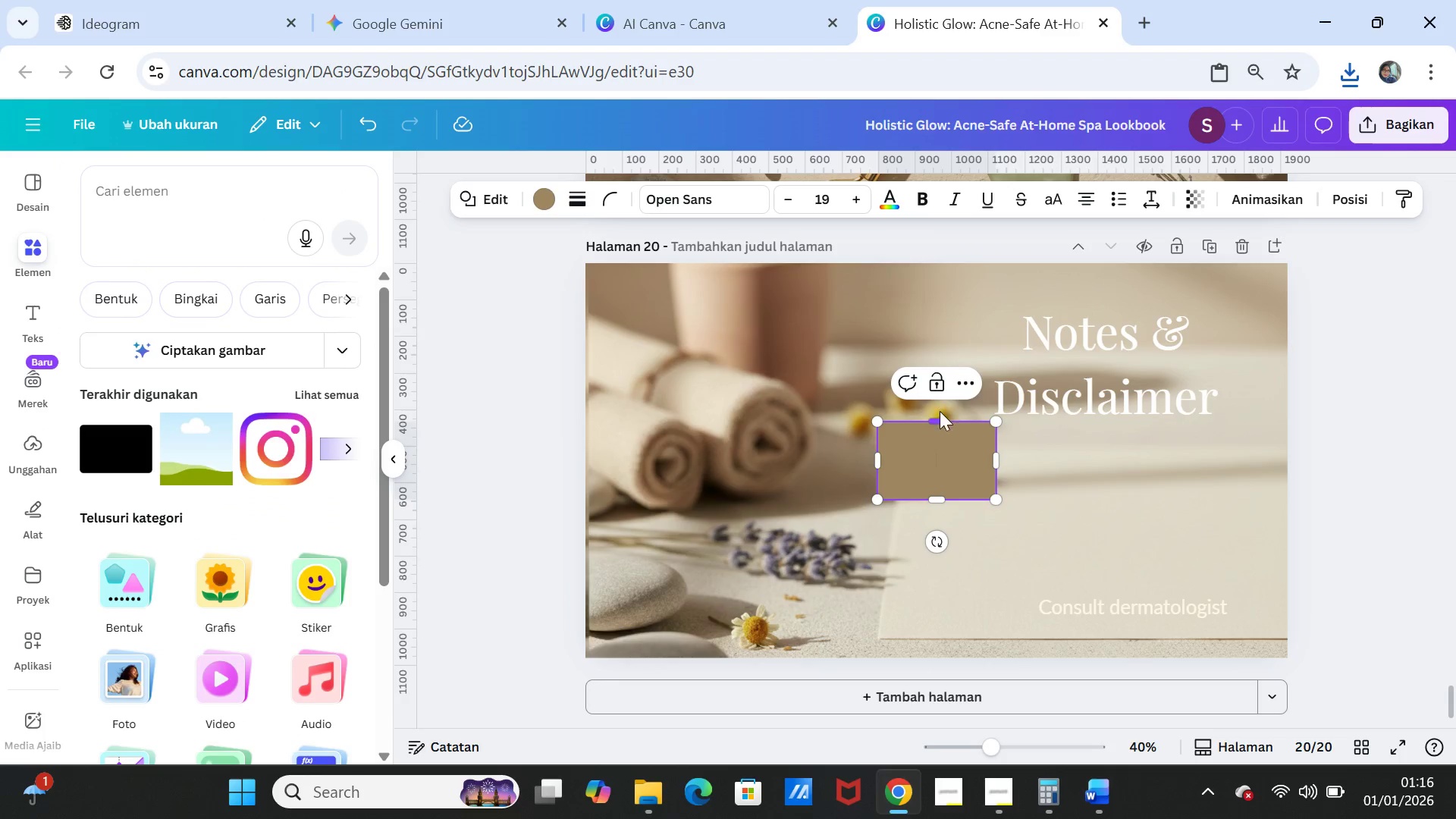 
left_click([935, 412])
 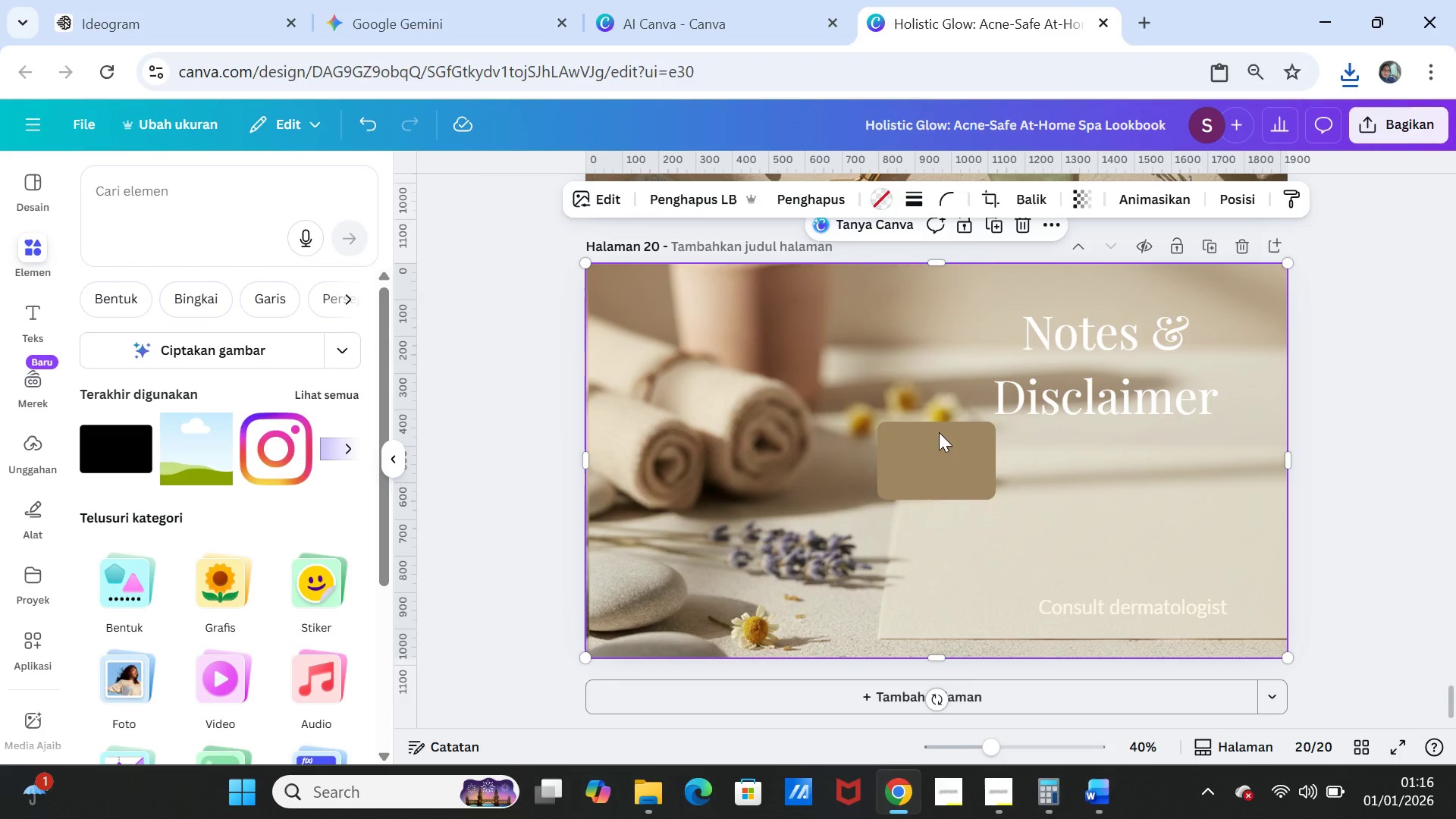 
left_click([939, 441])
 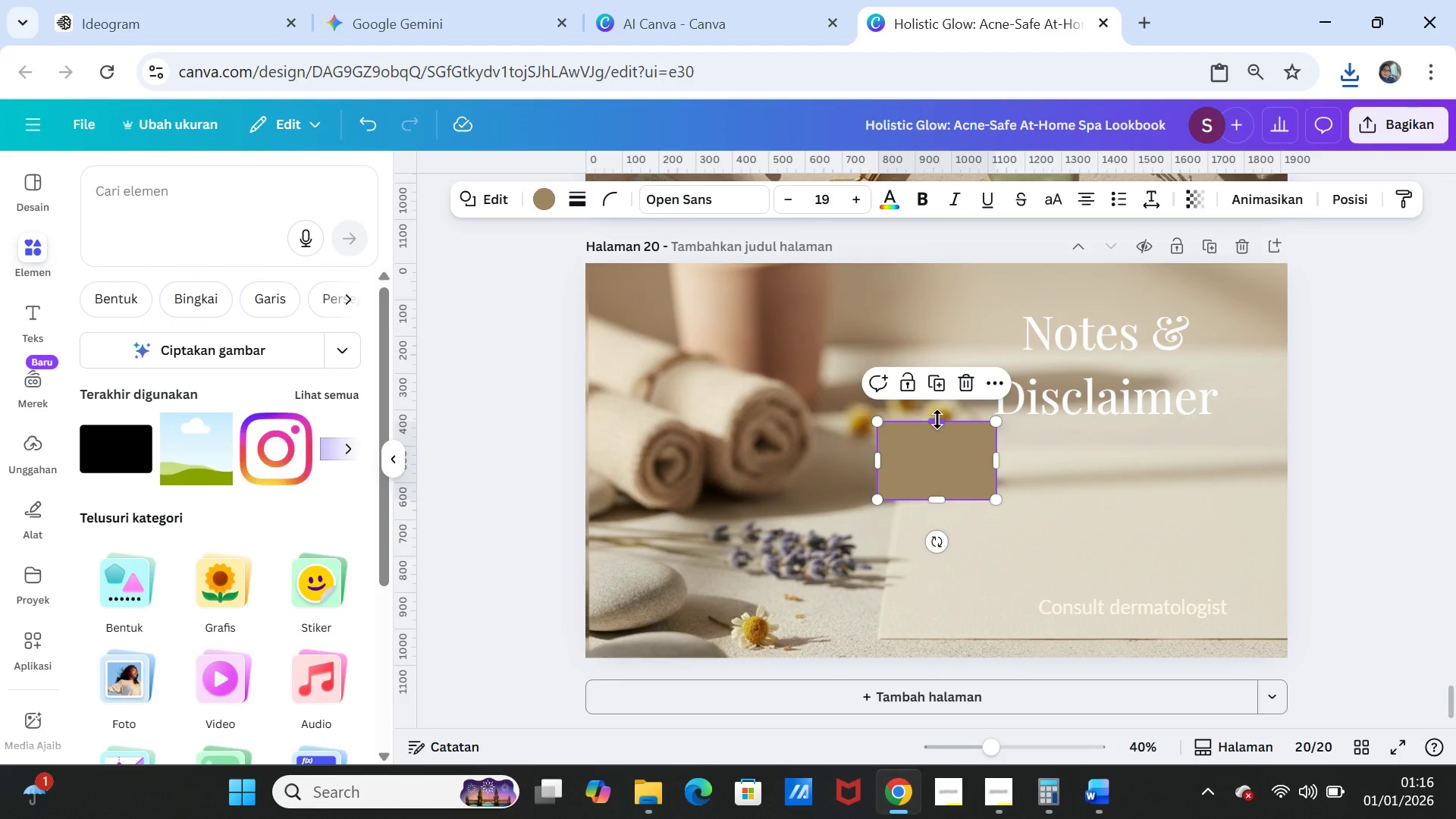 
left_click_drag(start_coordinate=[937, 422], to_coordinate=[931, 265])
 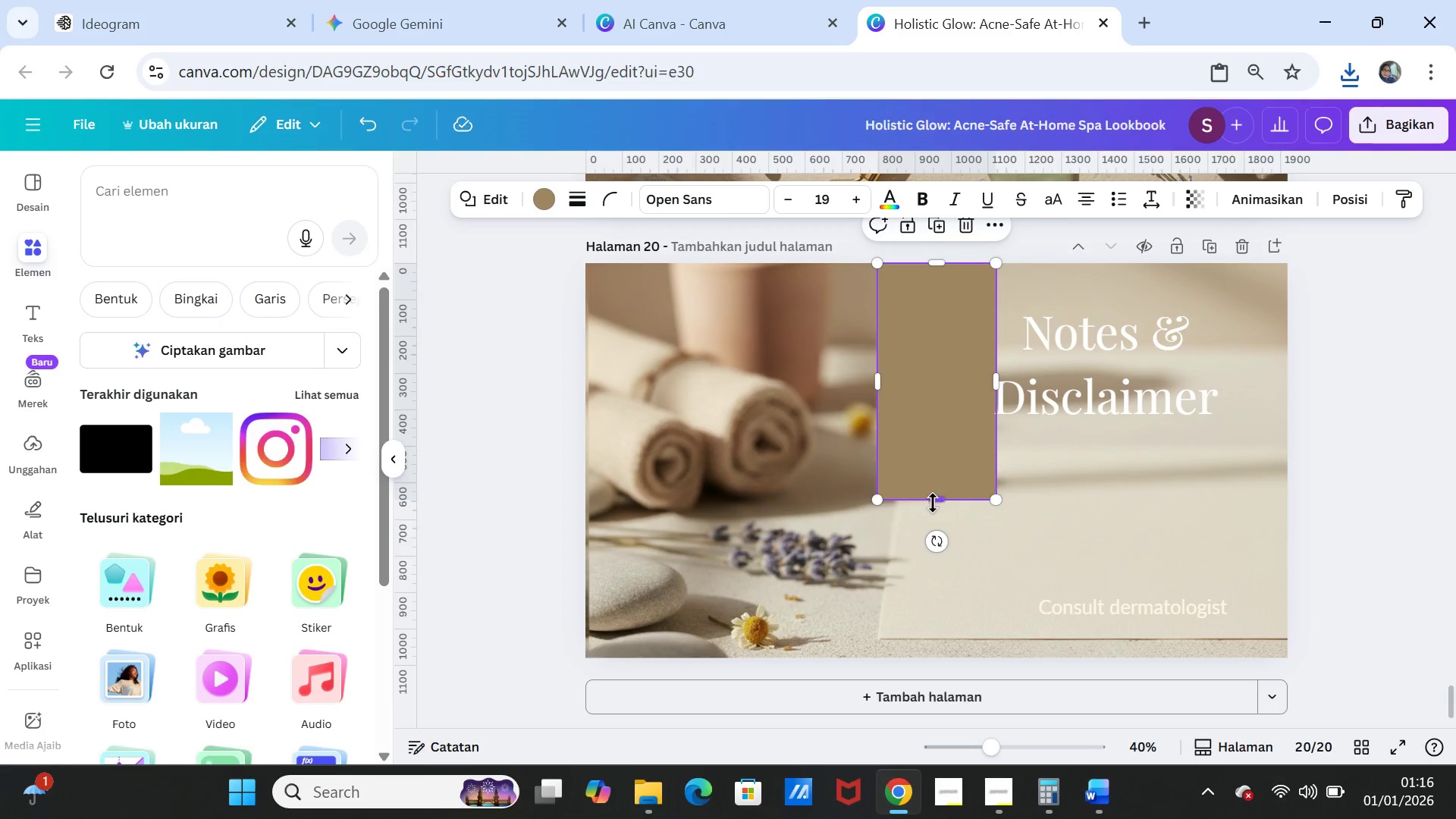 
left_click_drag(start_coordinate=[933, 503], to_coordinate=[940, 657])
 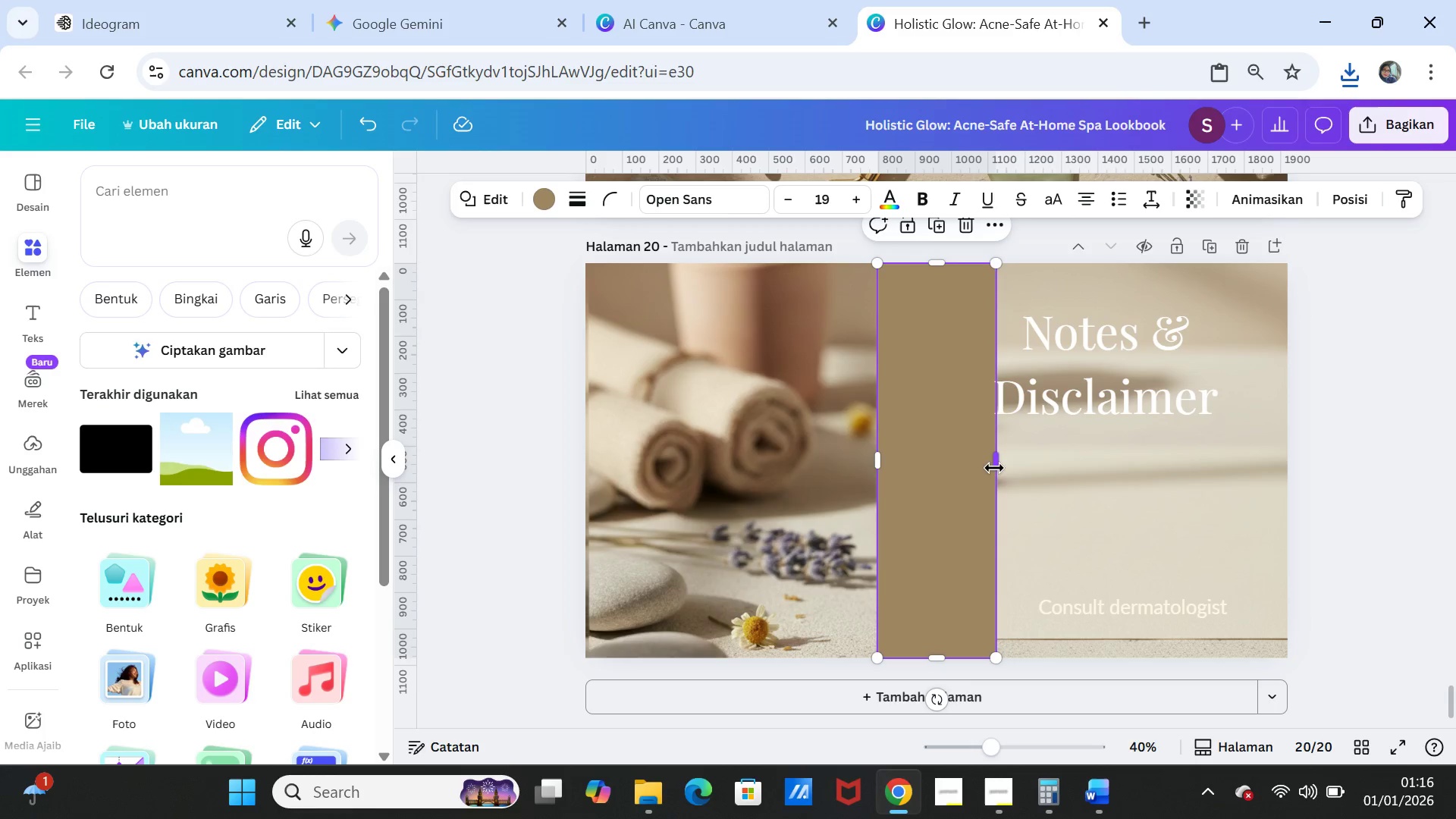 
left_click_drag(start_coordinate=[994, 466], to_coordinate=[1282, 460])
 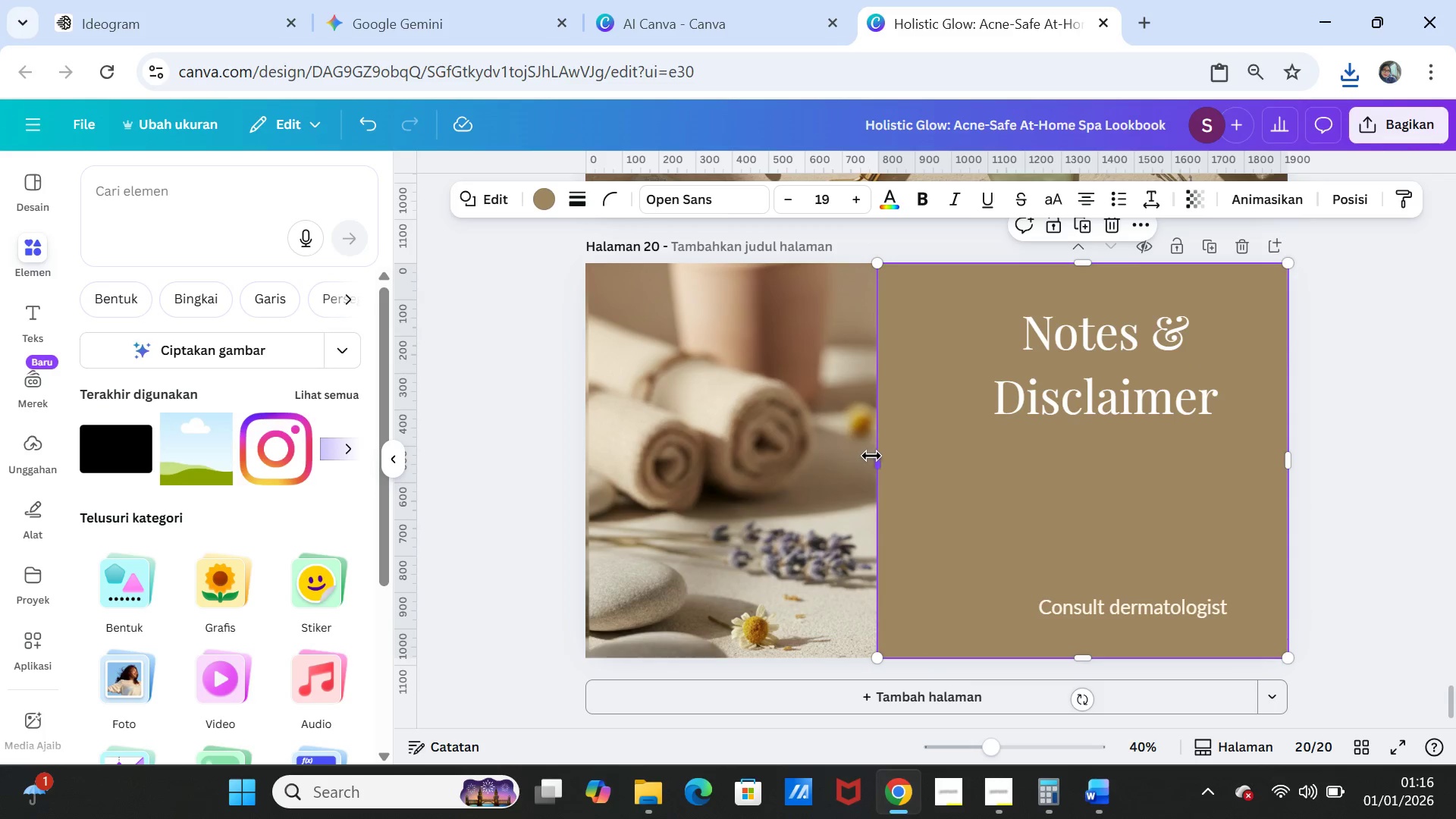 
left_click_drag(start_coordinate=[871, 457], to_coordinate=[582, 457])
 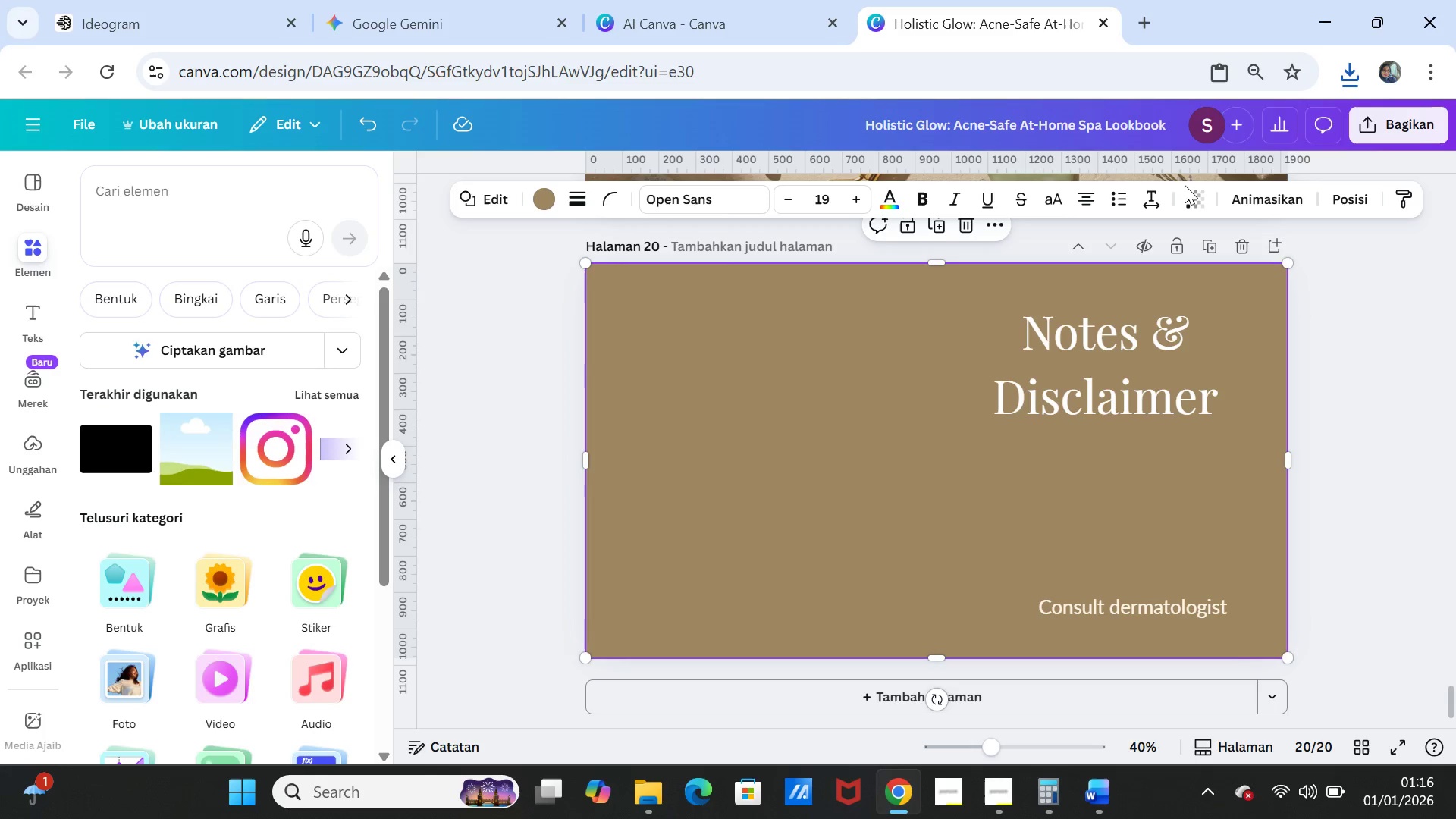 
left_click([1188, 194])
 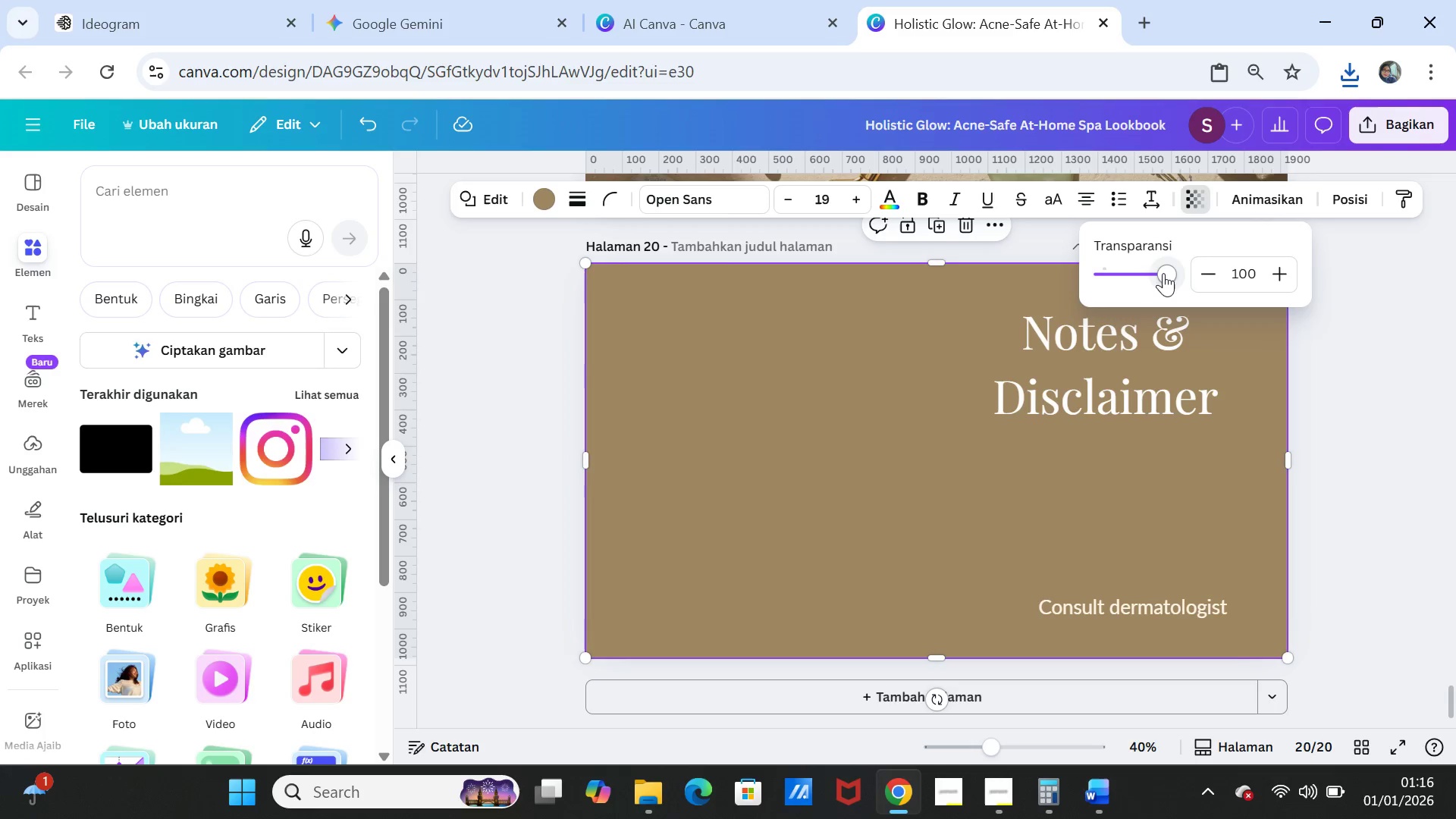 
left_click_drag(start_coordinate=[1169, 272], to_coordinate=[1124, 265])
 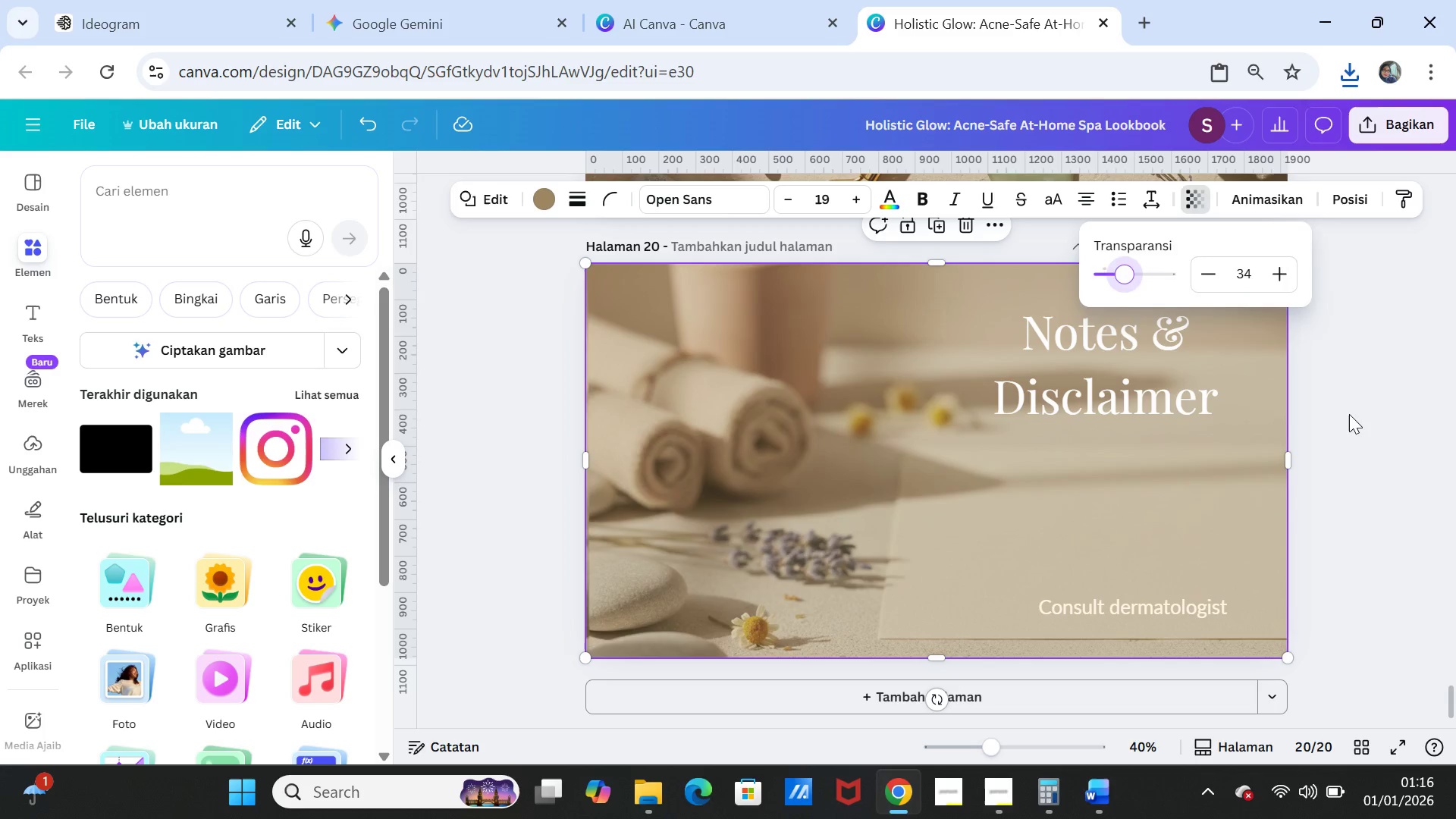 
left_click([1349, 414])
 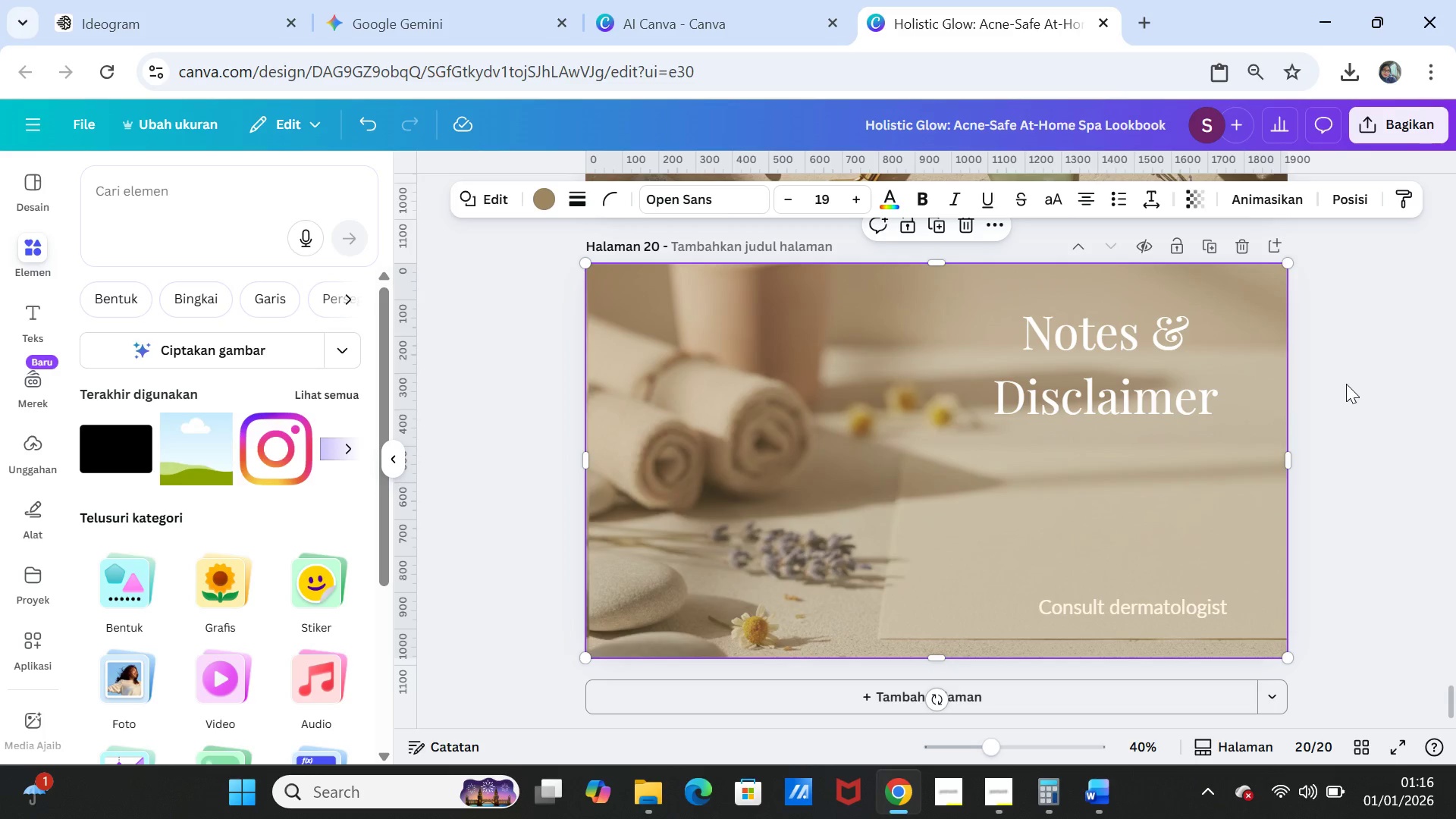 
left_click([1346, 384])
 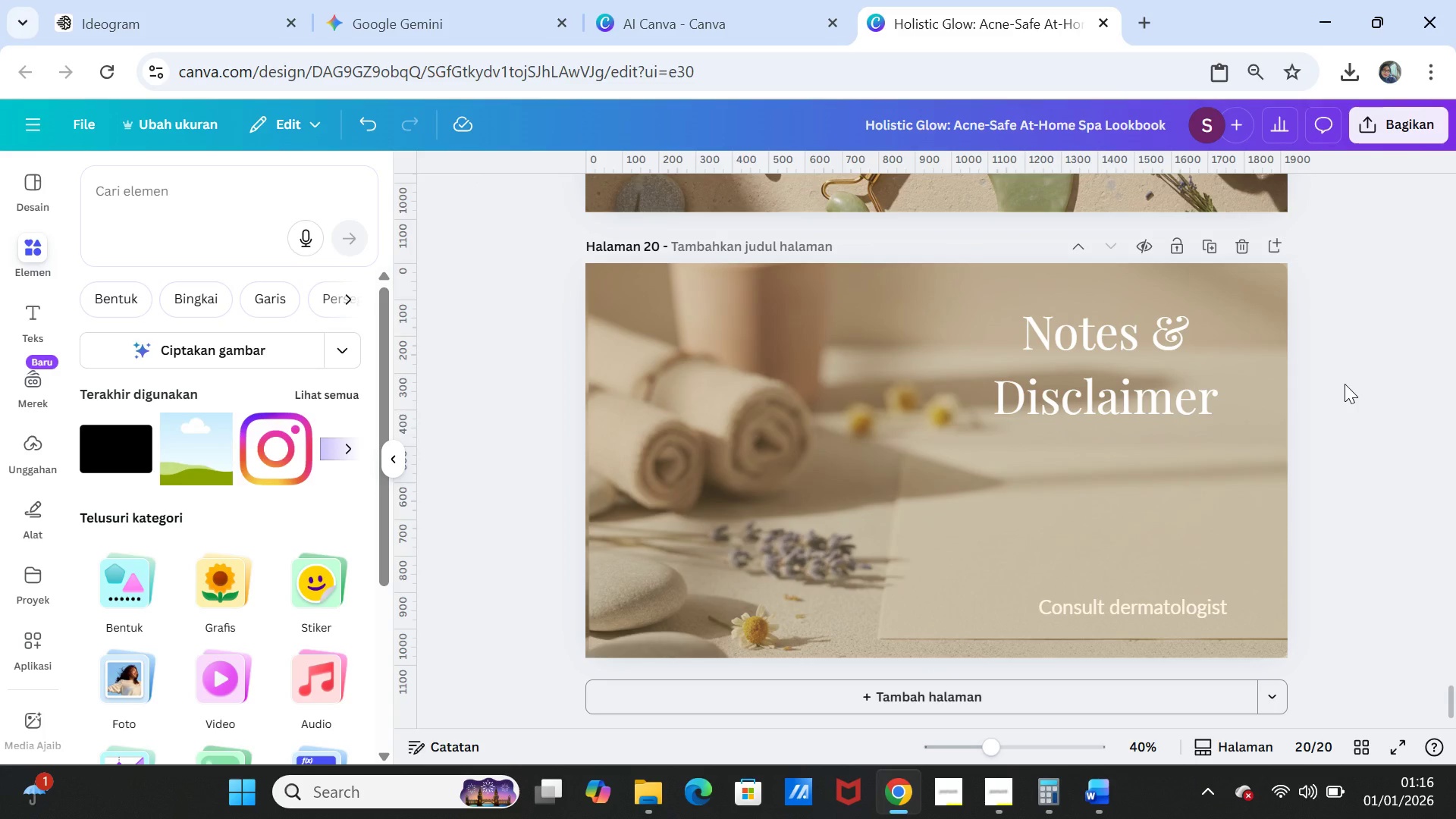 
left_click([1103, 789])
 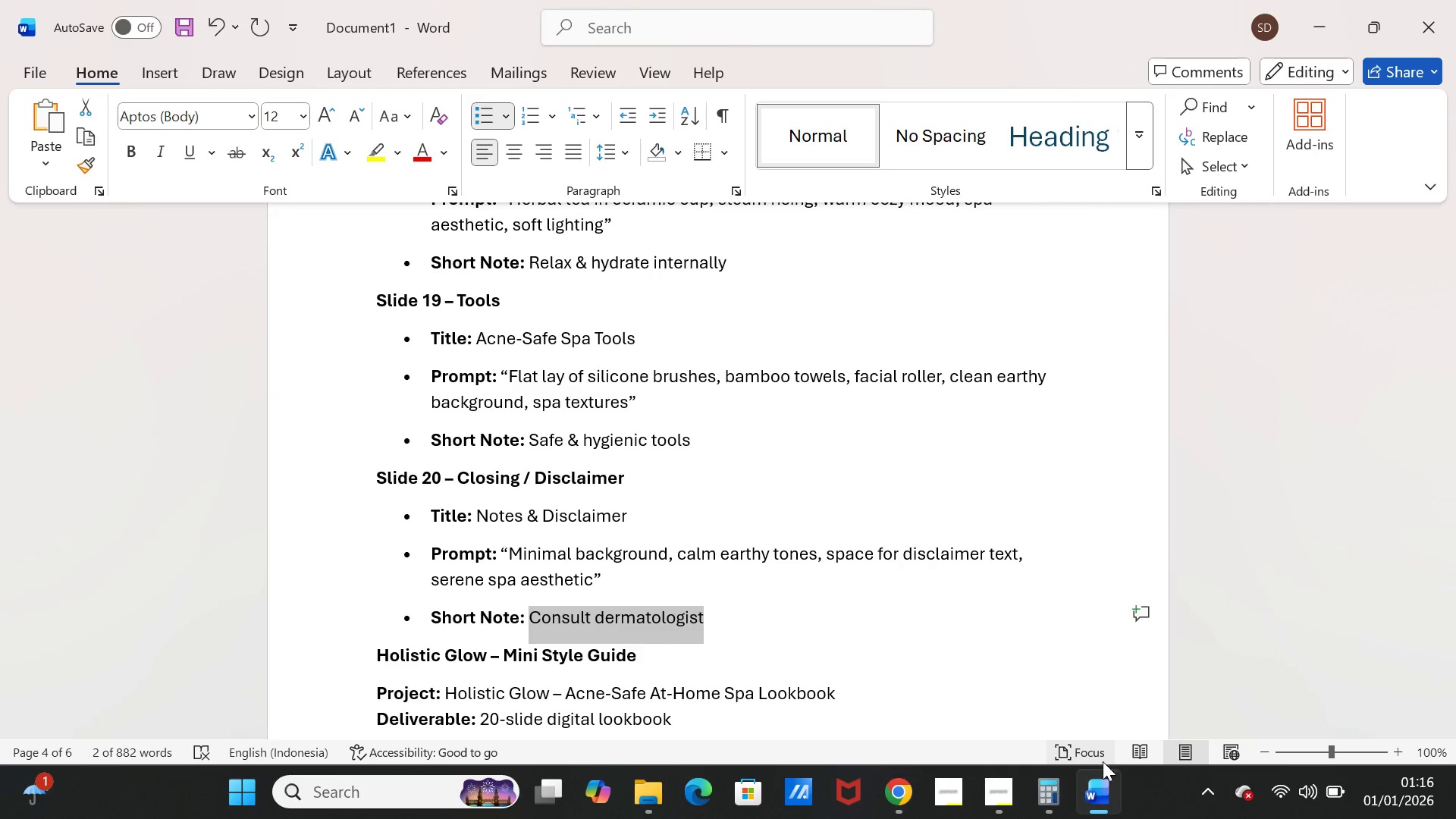 
left_click([1098, 787])
 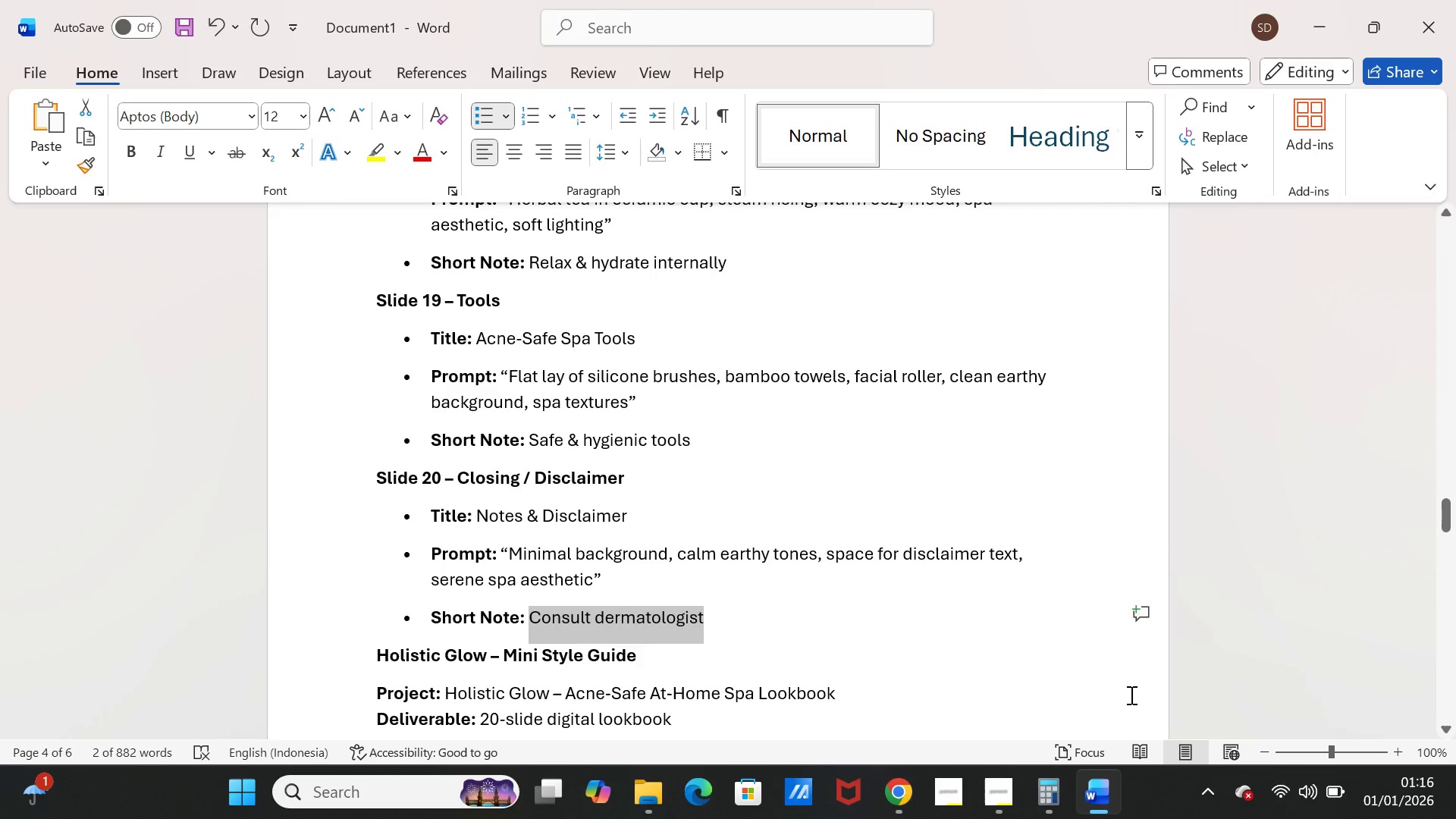 
left_click([1104, 804])
 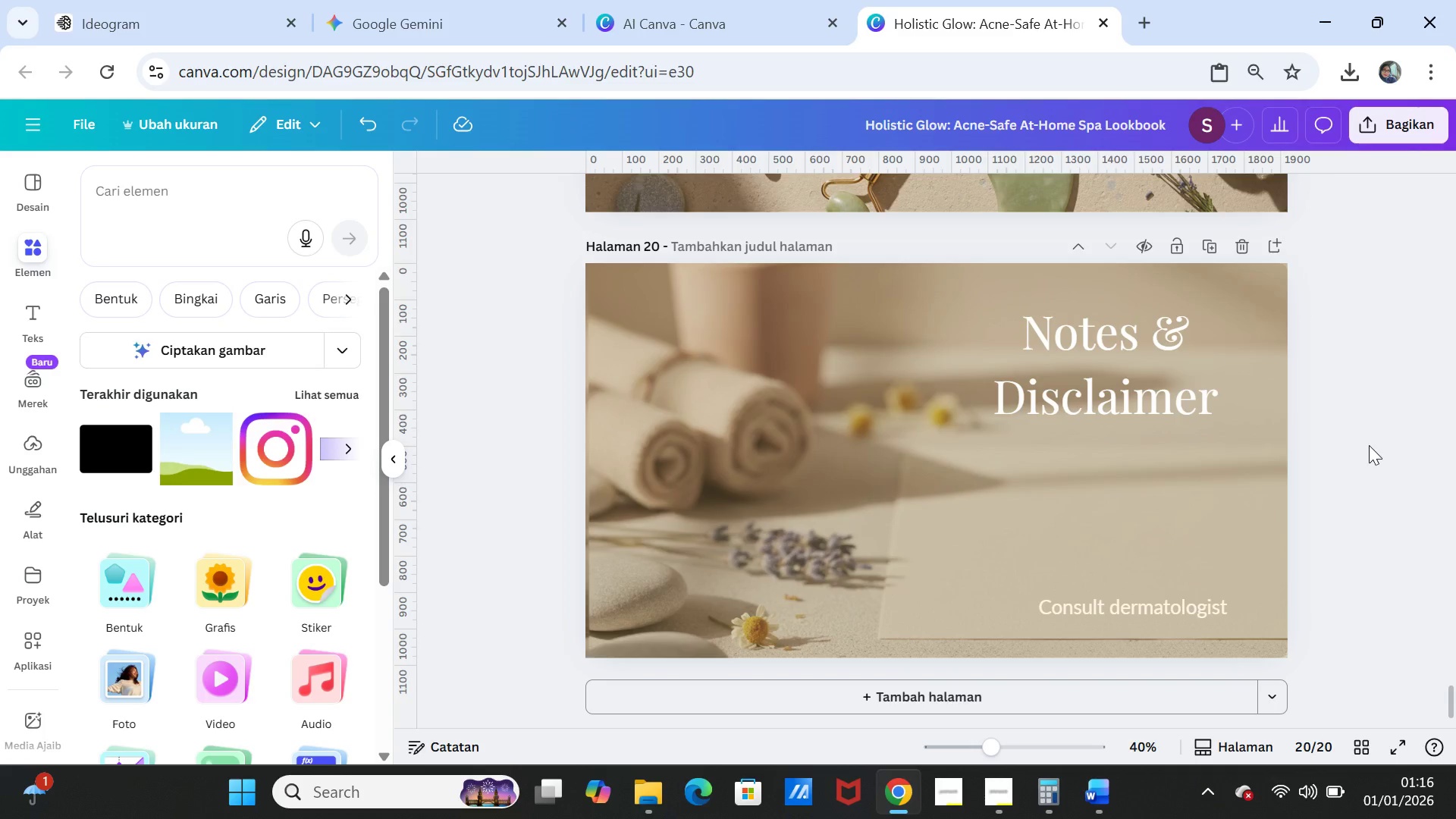 
left_click([1371, 443])
 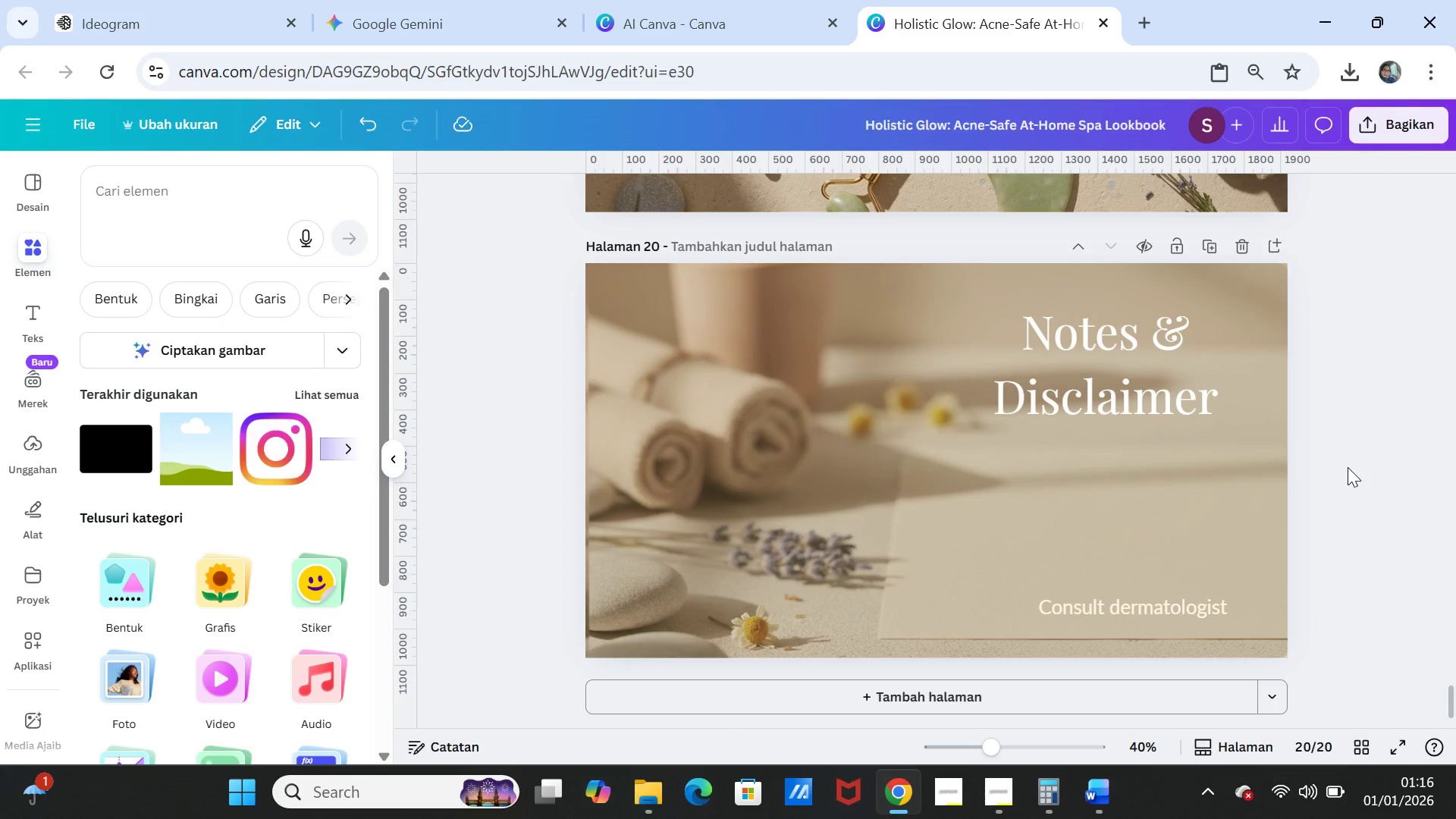 
wait(5.39)
 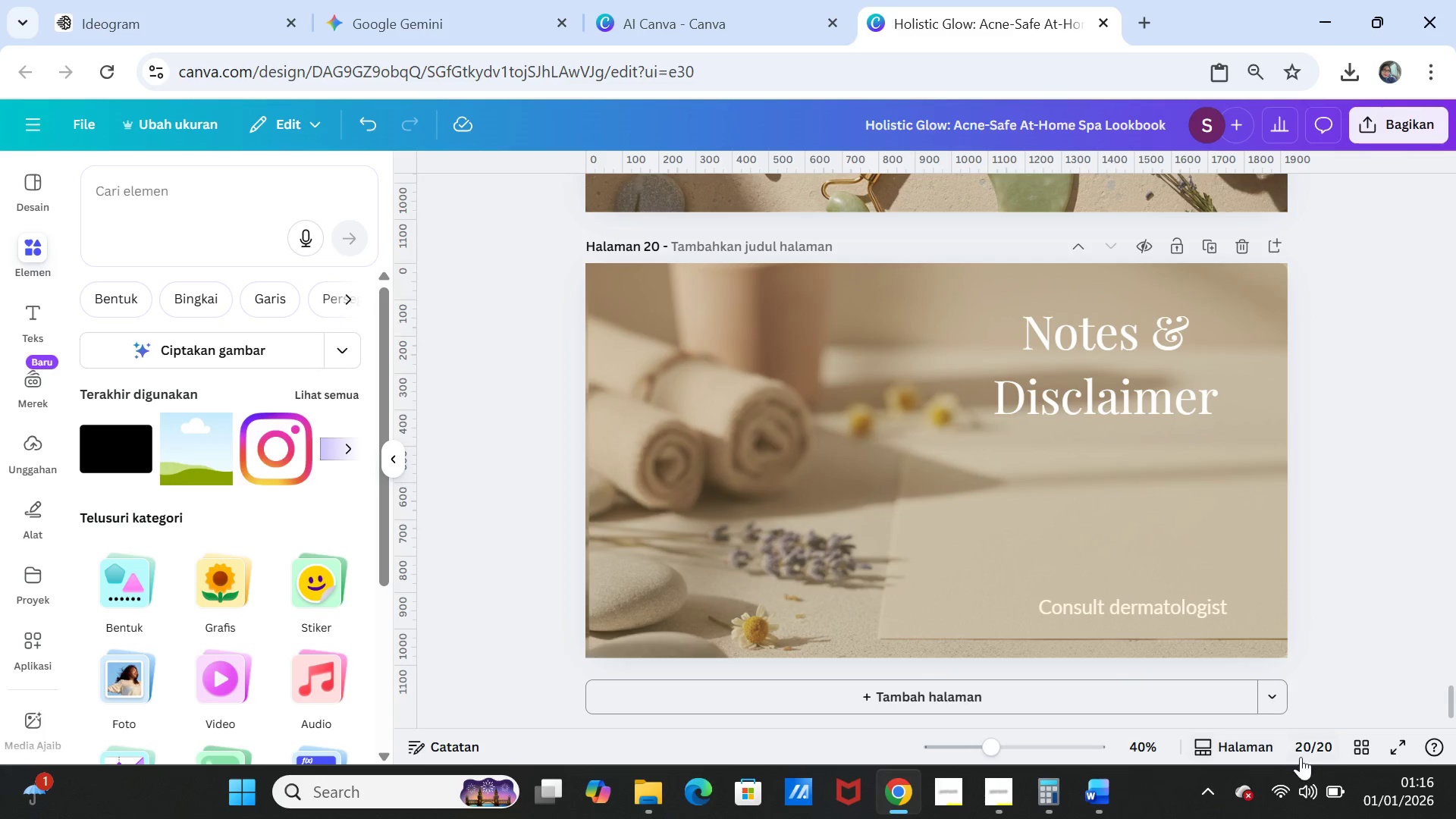 
scroll: coordinate [1348, 467], scroll_direction: up, amount: 1.0
 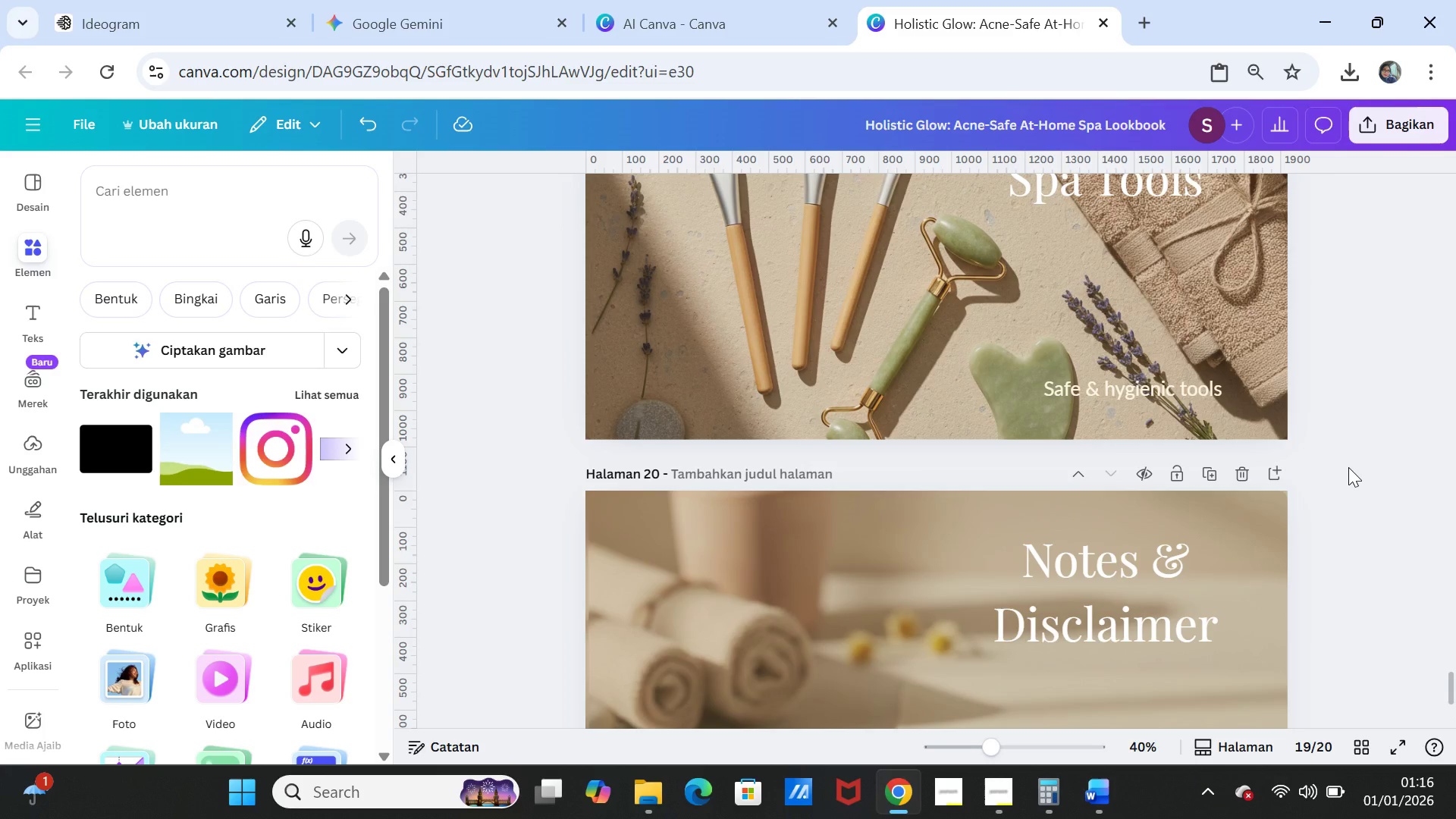 
scroll: coordinate [1348, 468], scroll_direction: down, amount: 3.0
 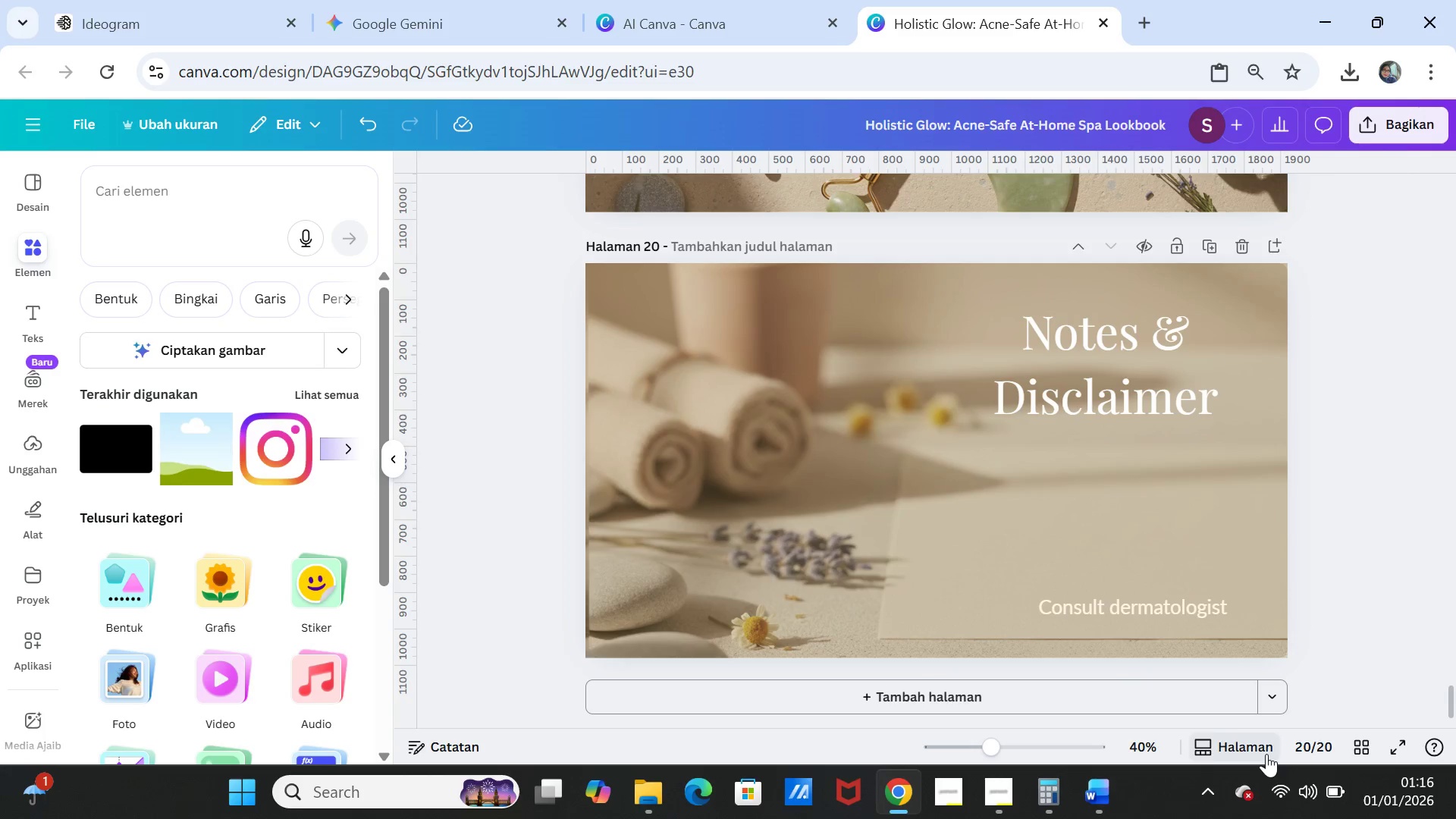 
wait(5.77)
 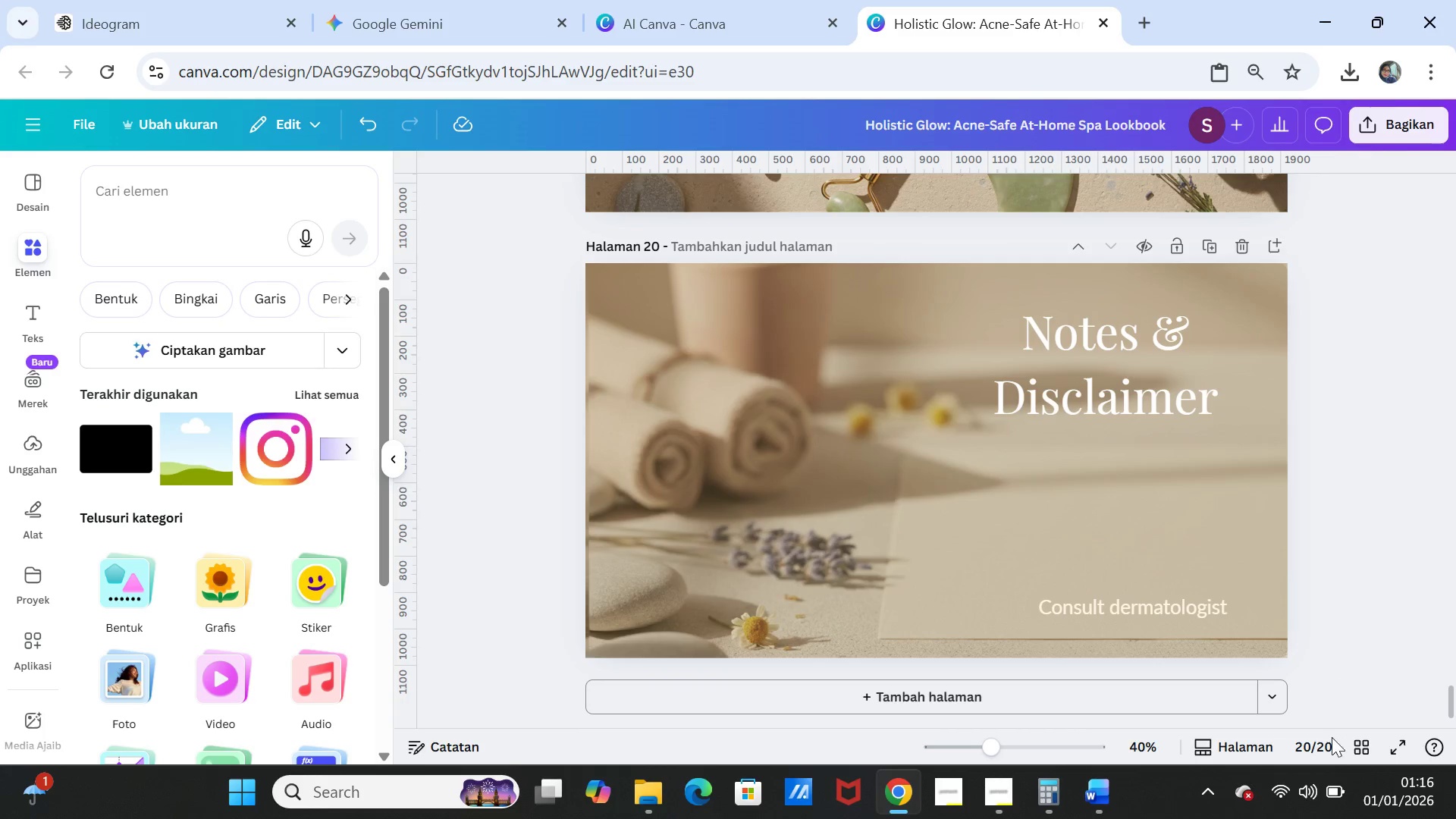 
left_click([1204, 742])
 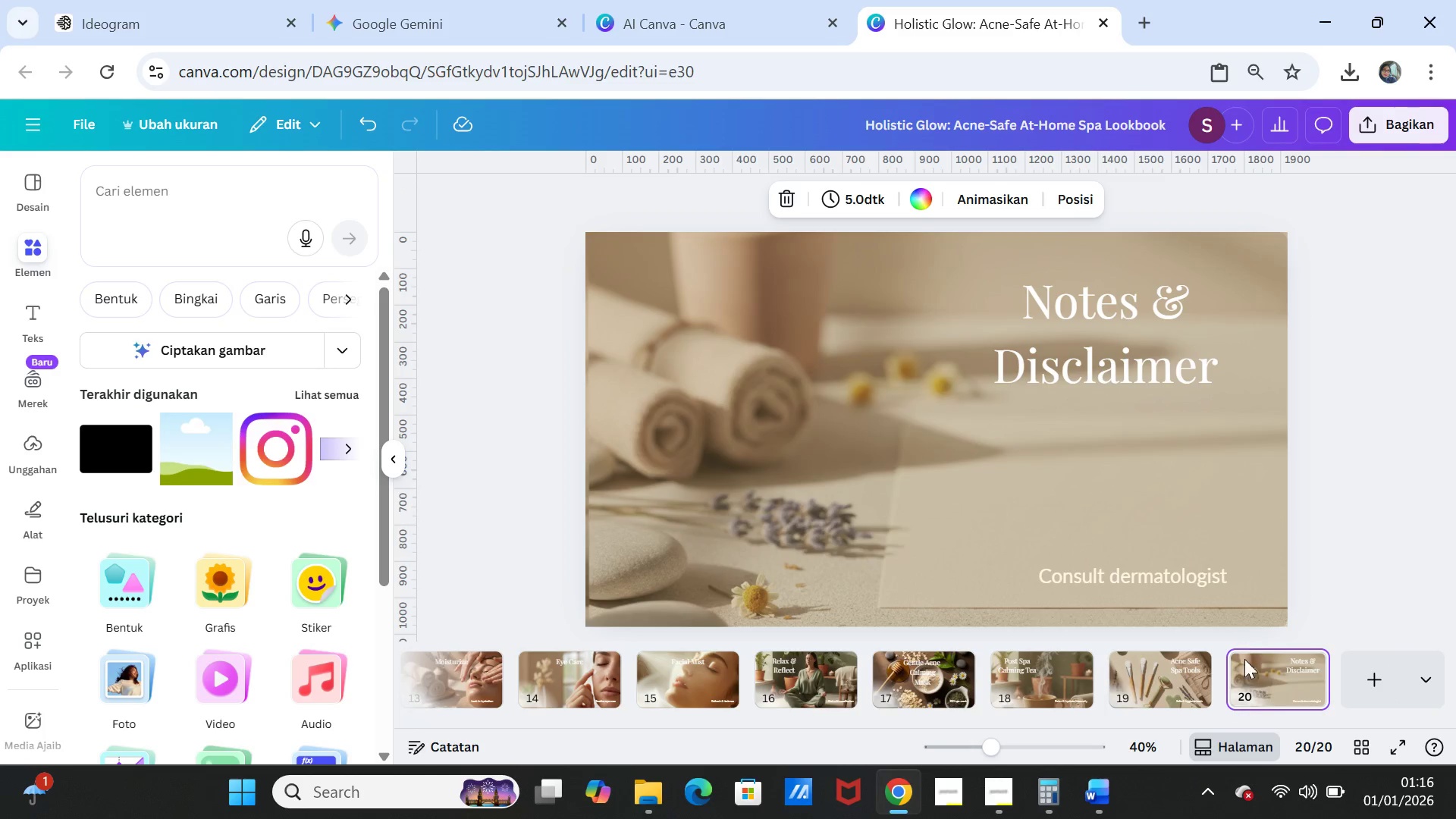 
left_click([1231, 745])
 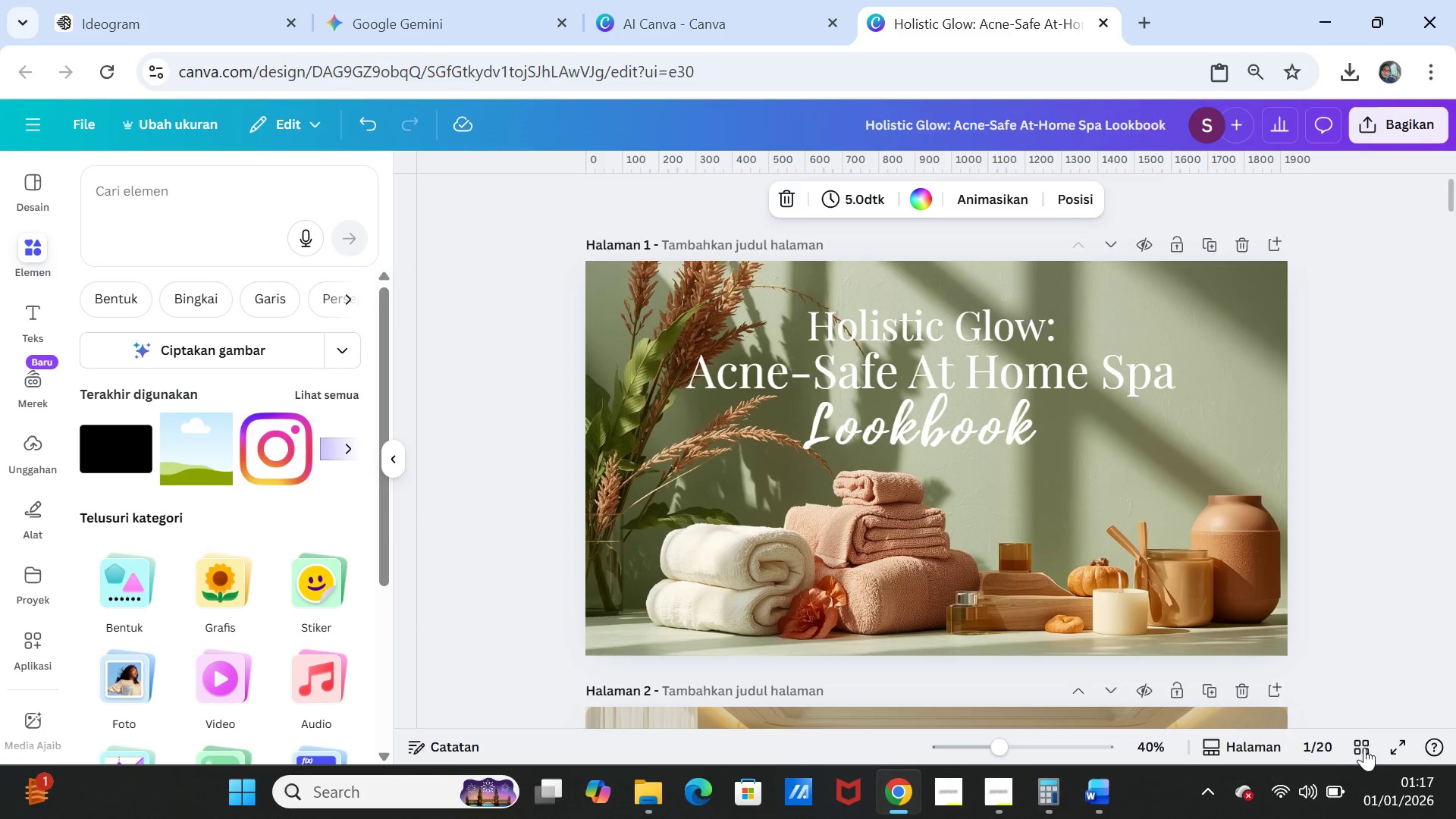 
left_click([1367, 745])
 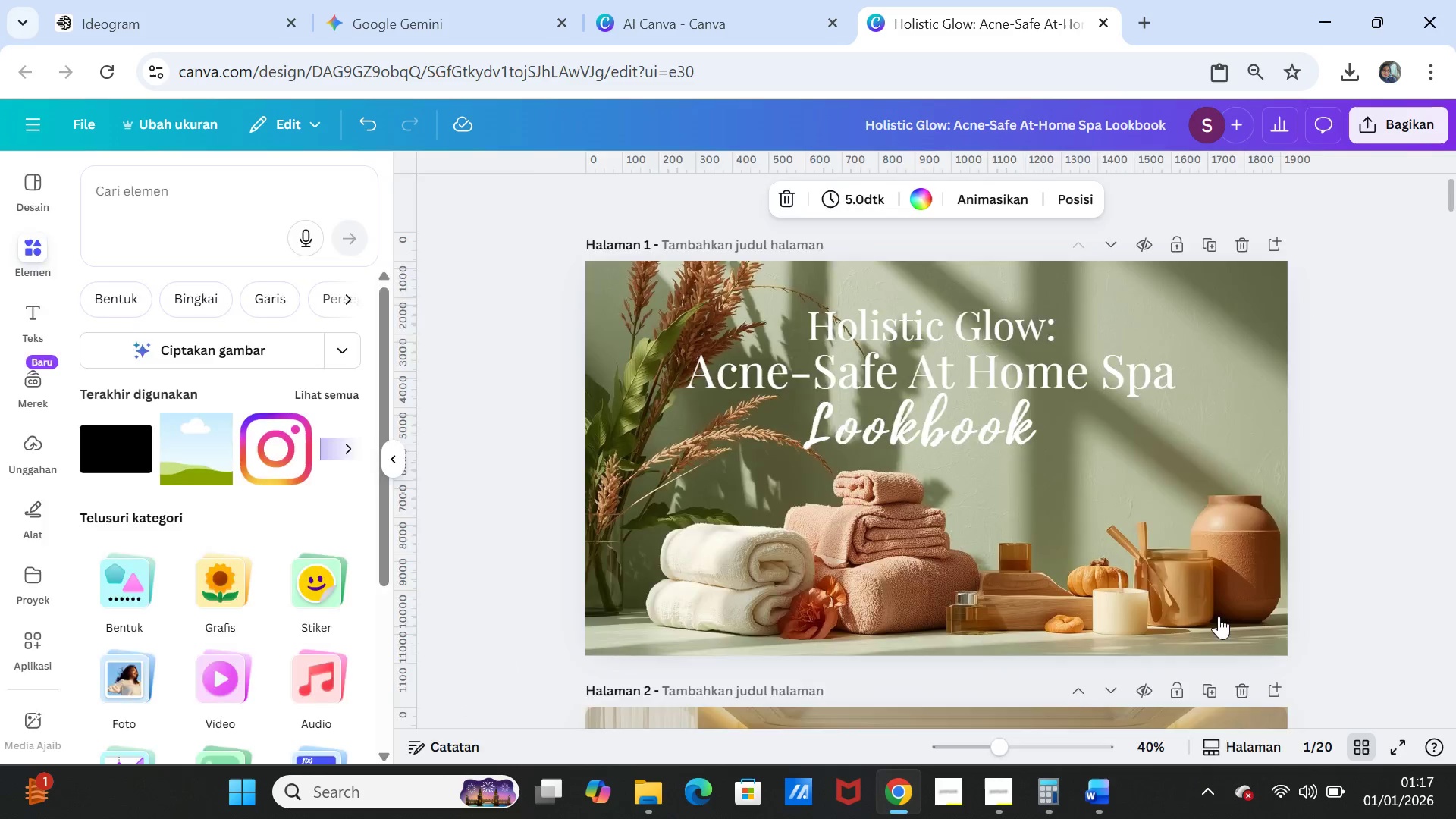 
mouse_move([1103, 515])
 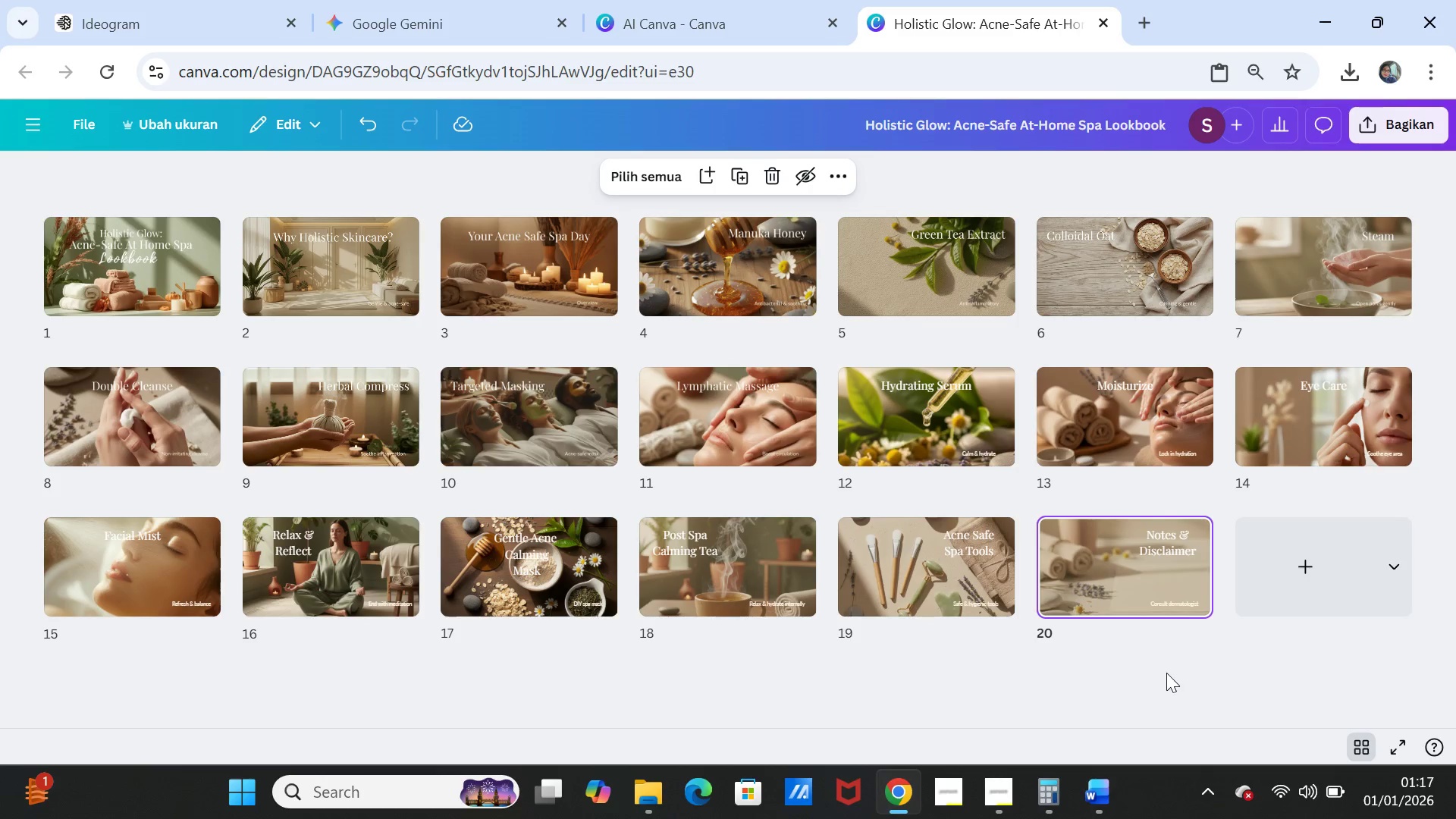 
wait(25.33)
 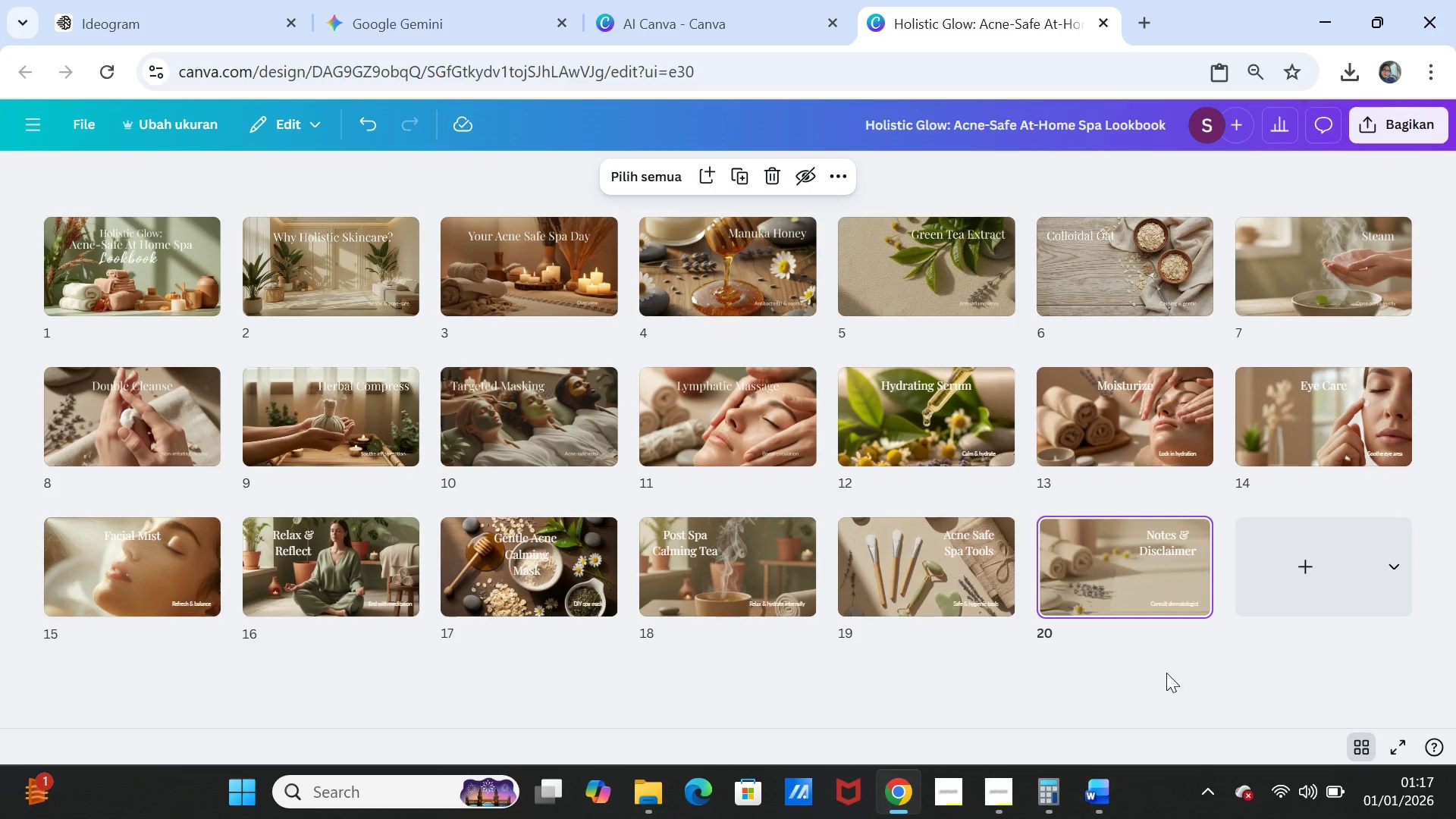 
left_click([1375, 755])
 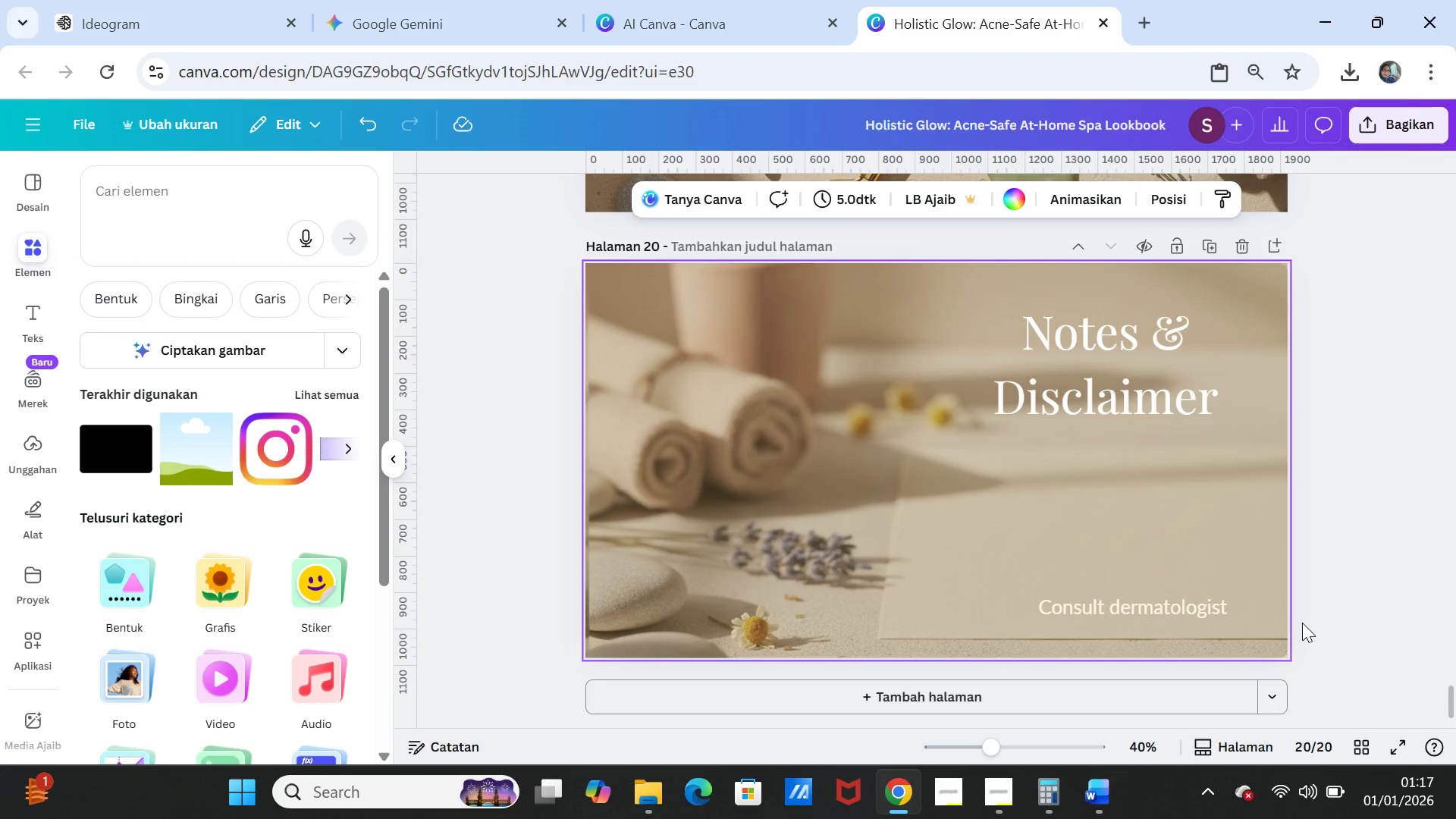 
left_click([1266, 576])
 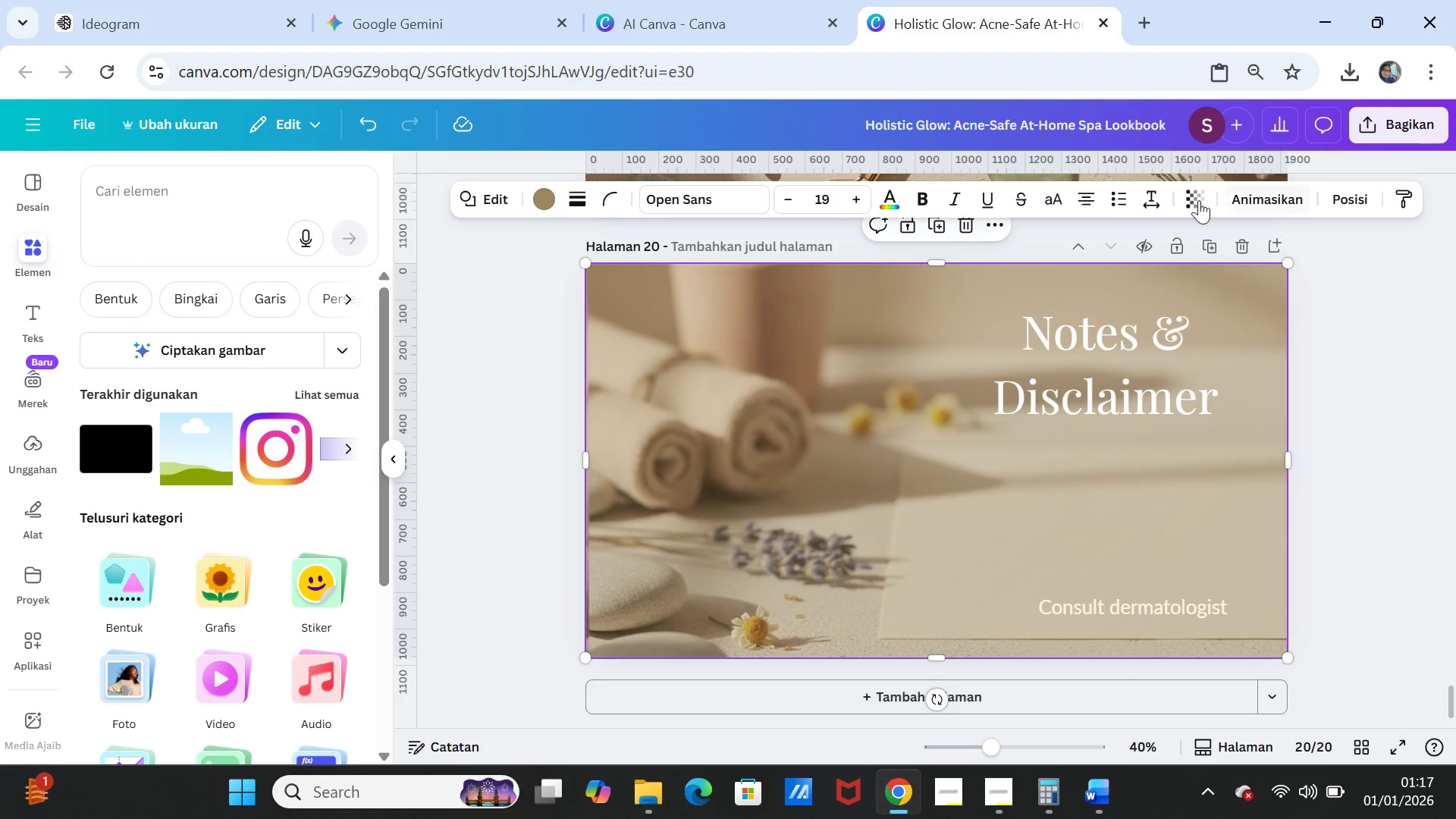 
left_click([1197, 199])
 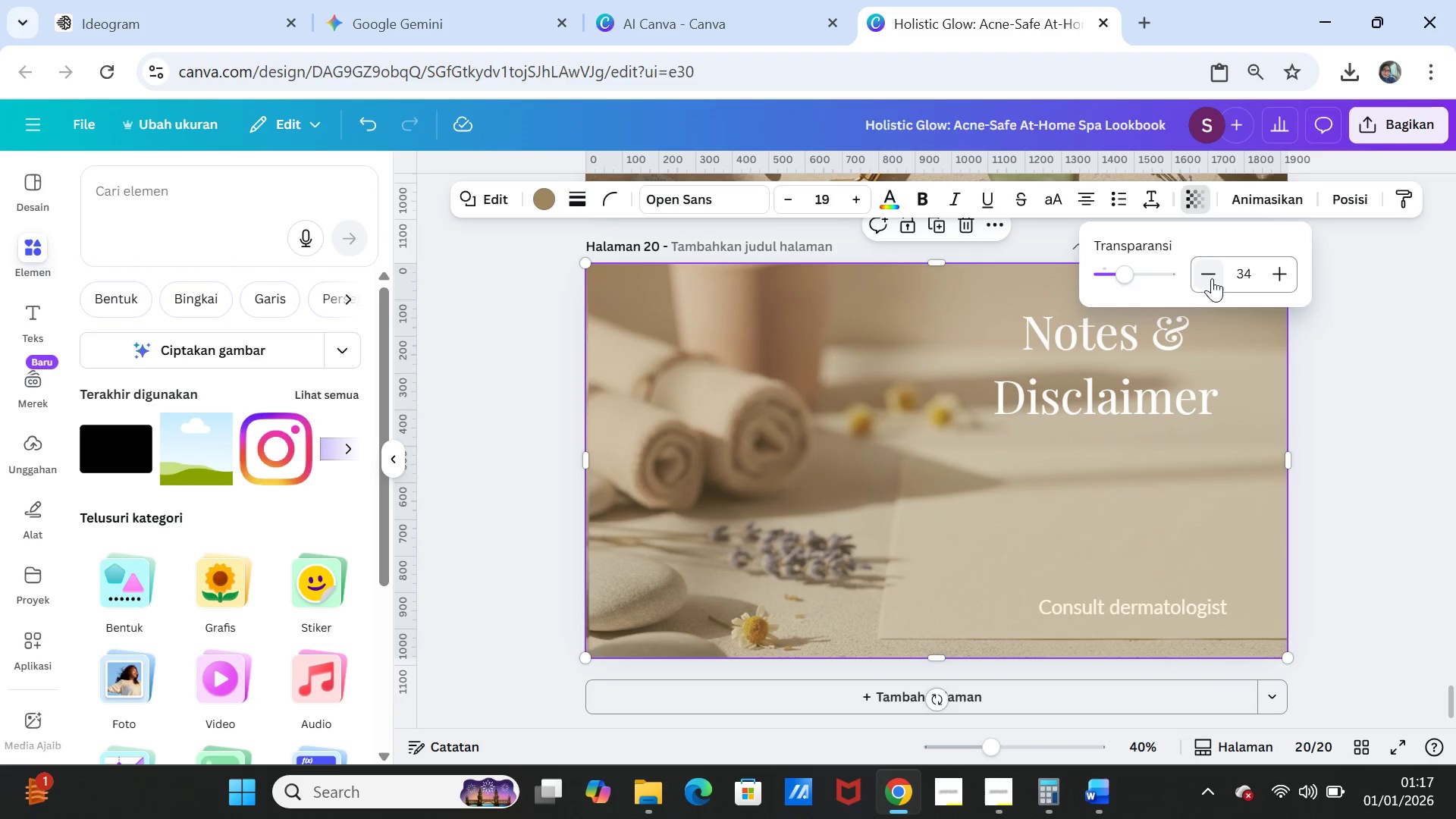 
double_click([1208, 272])
 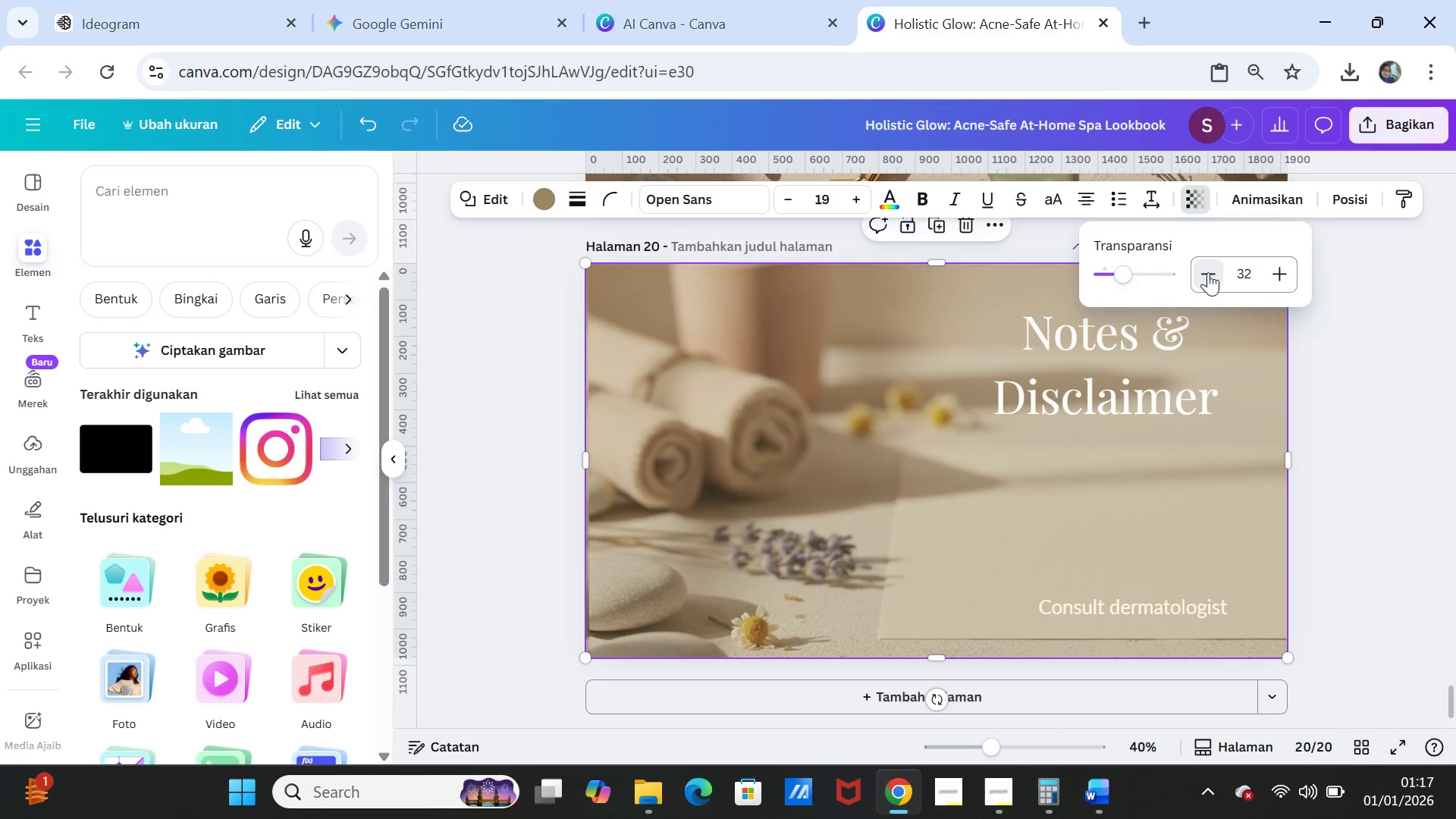 
triple_click([1208, 272])
 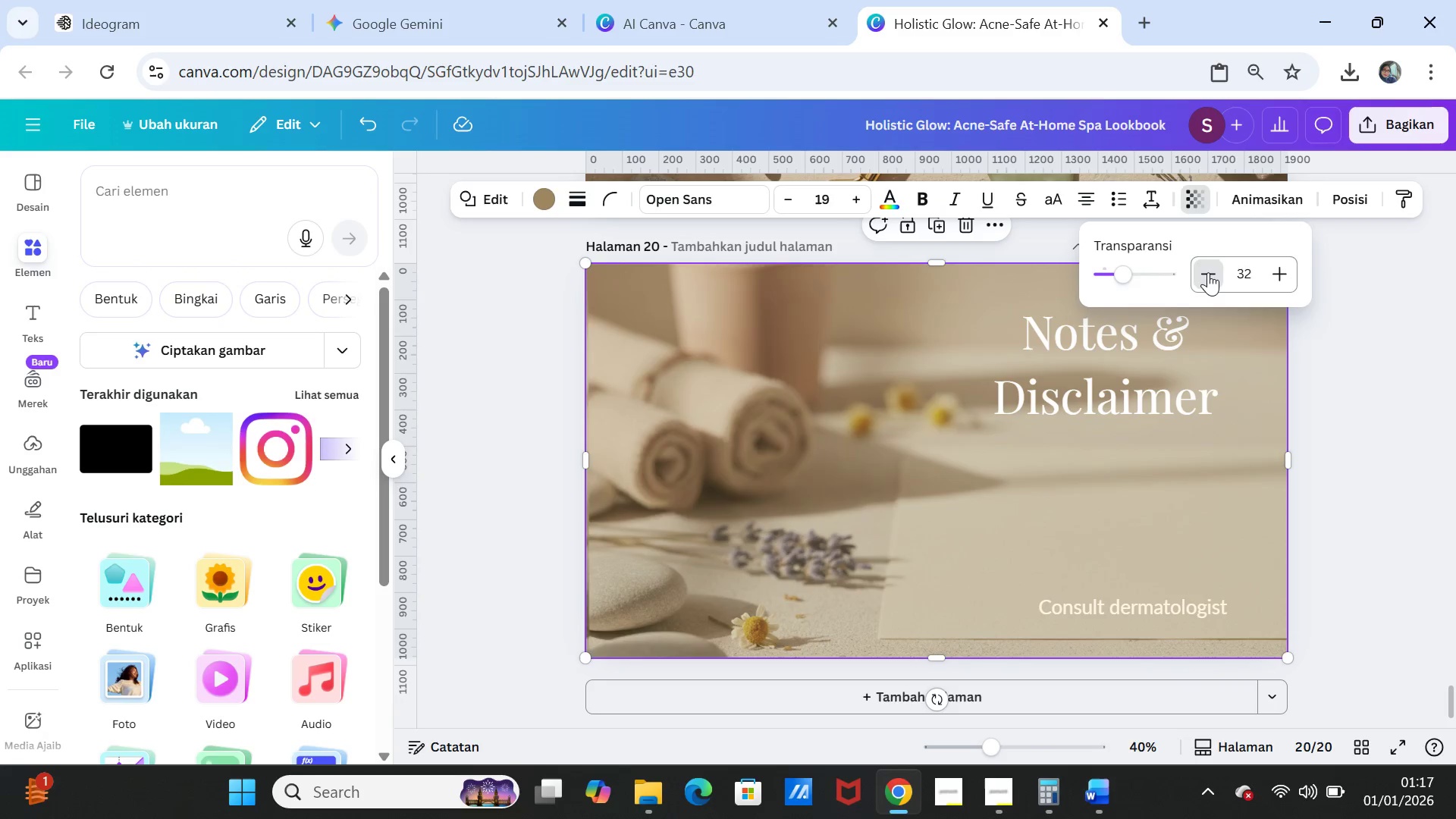 
triple_click([1208, 272])
 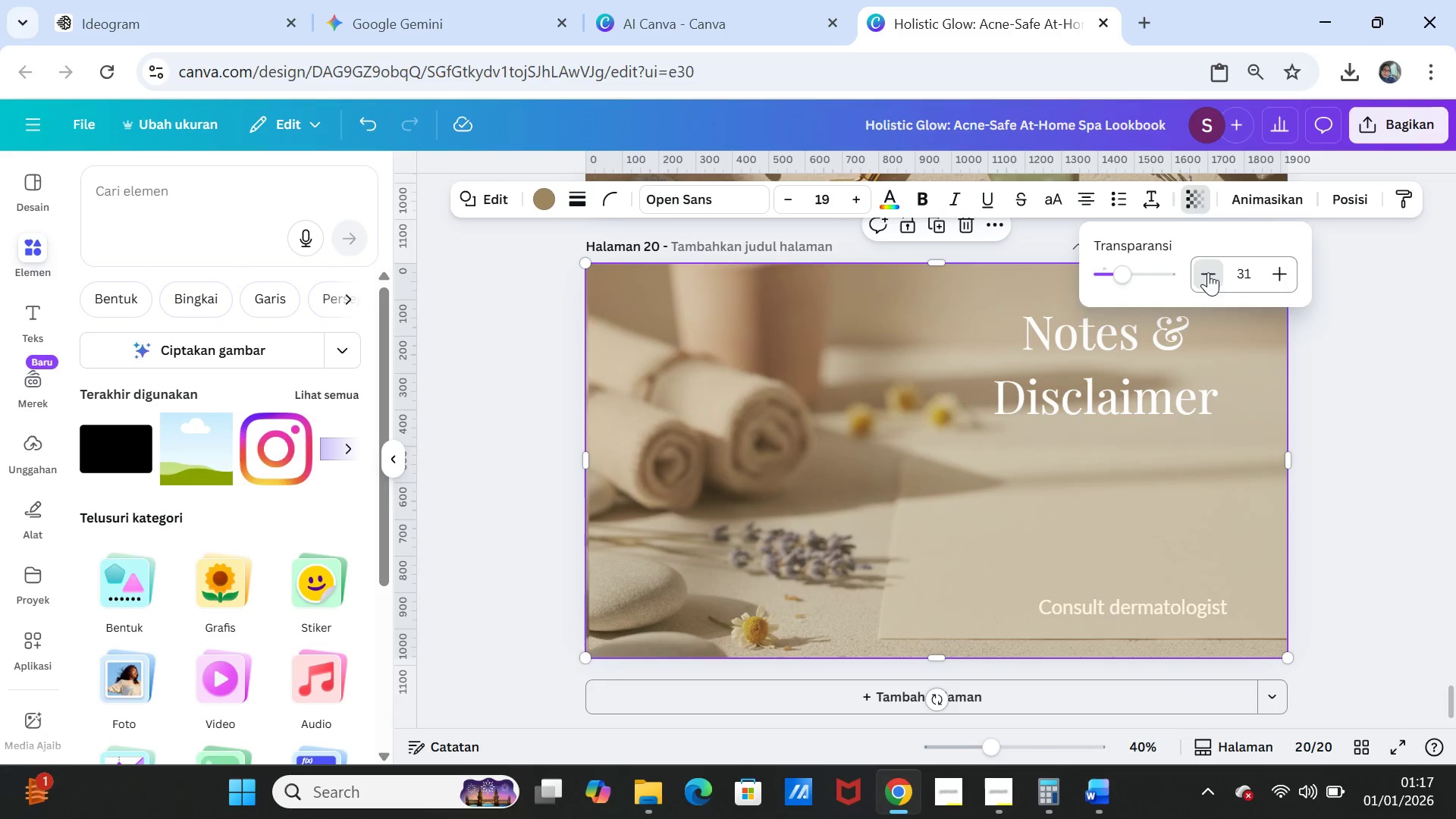 
triple_click([1208, 272])
 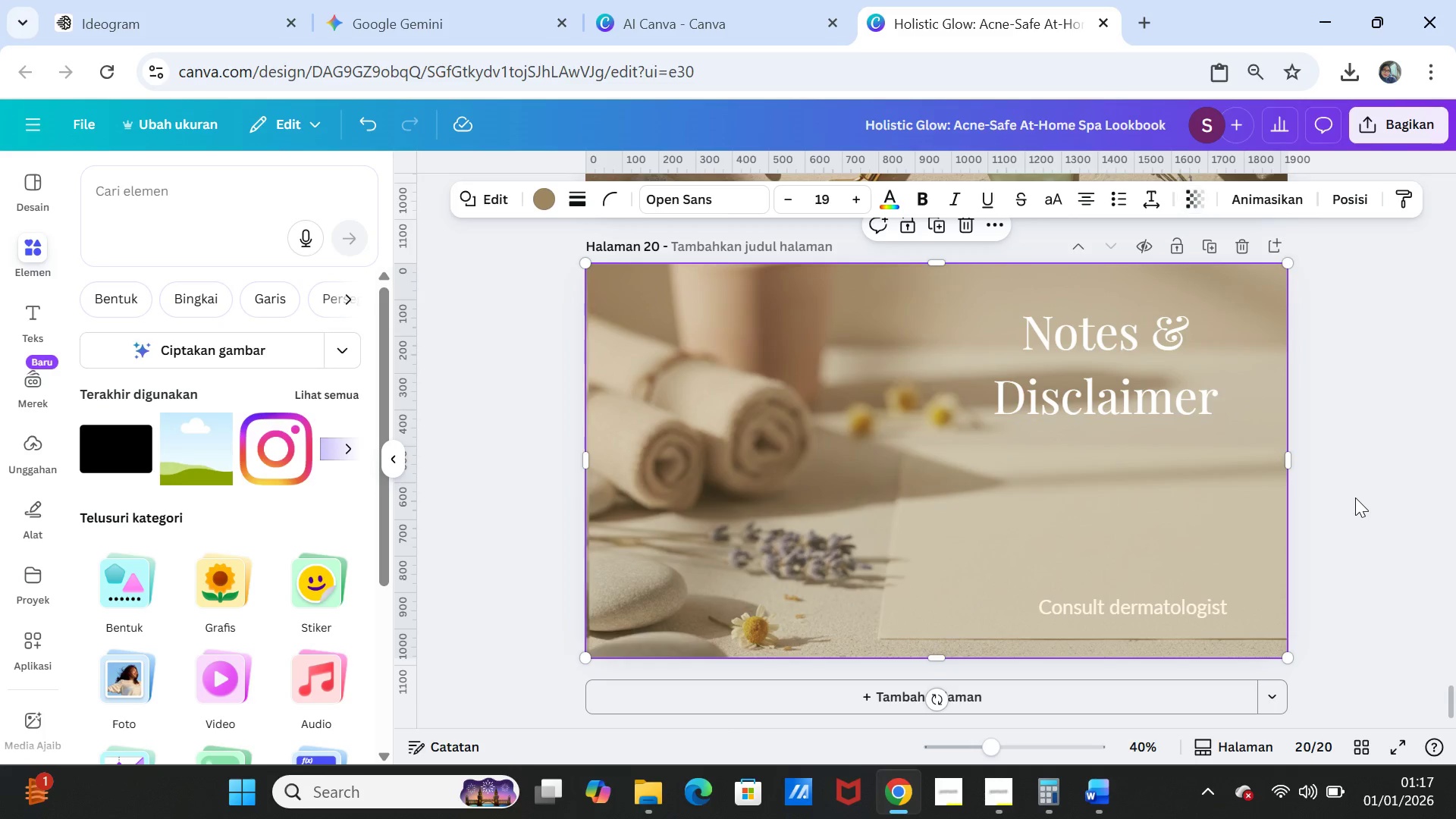 
double_click([1356, 508])
 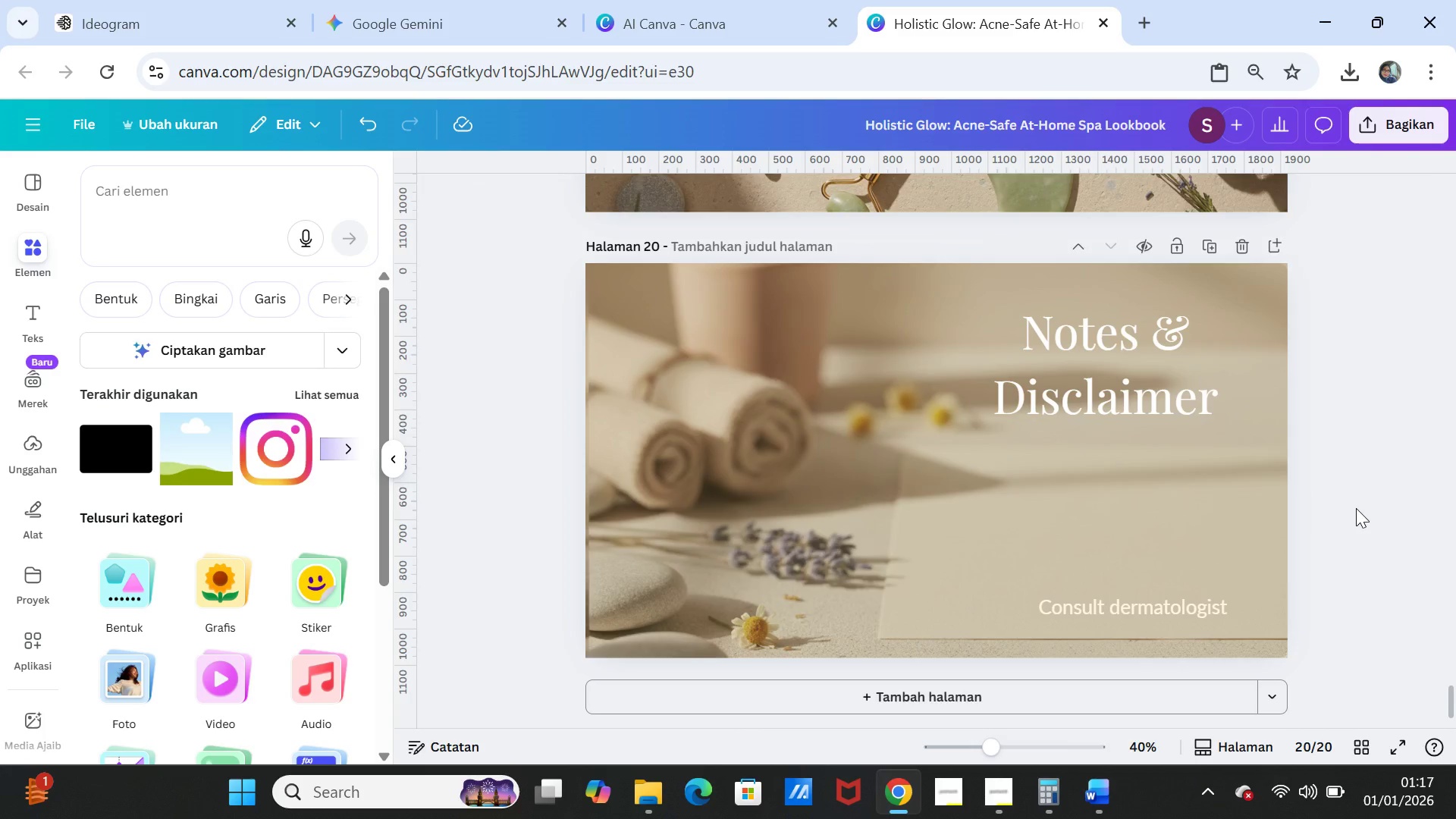 
scroll: coordinate [1356, 508], scroll_direction: up, amount: 3.0
 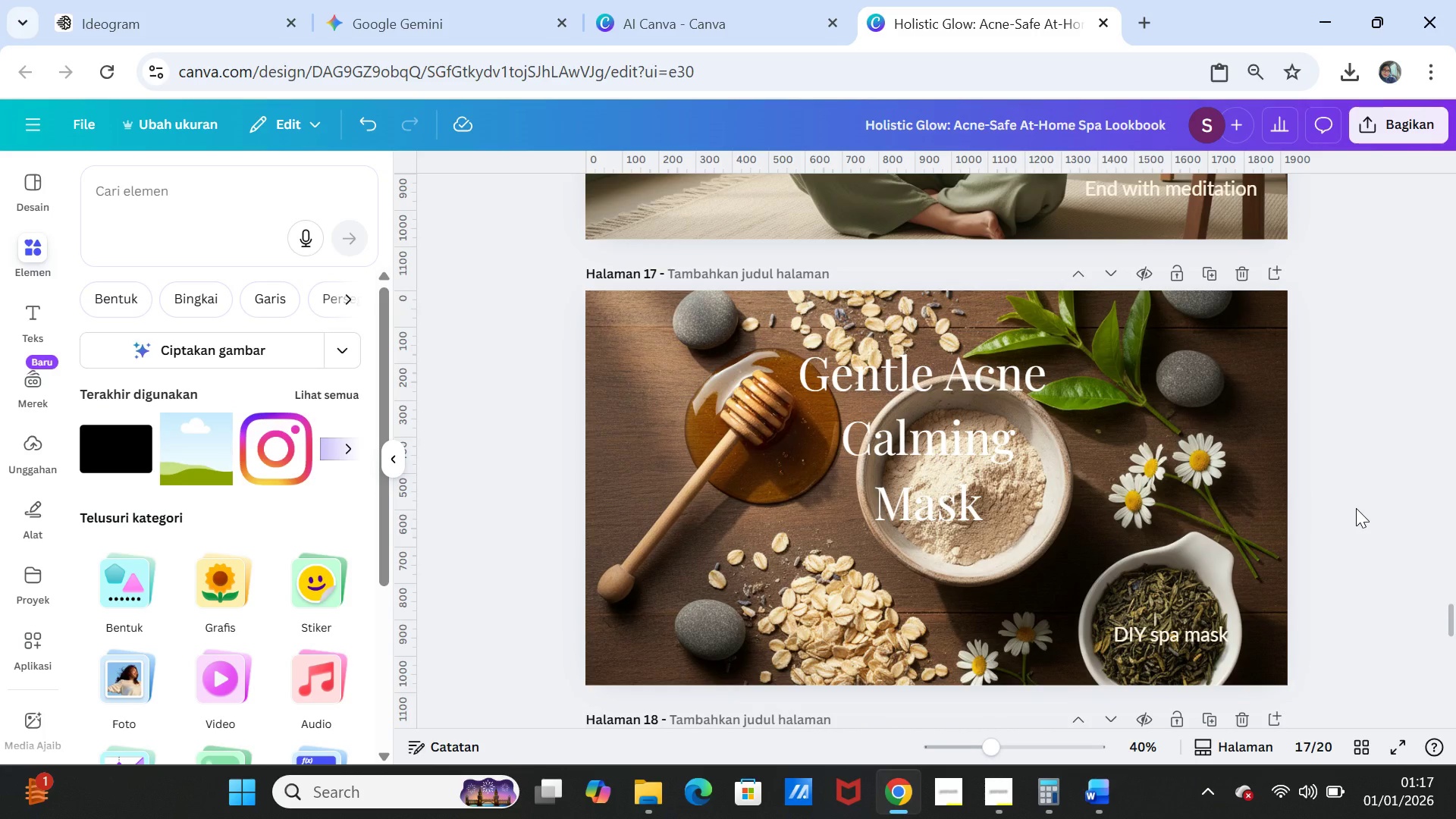 
wait(5.27)
 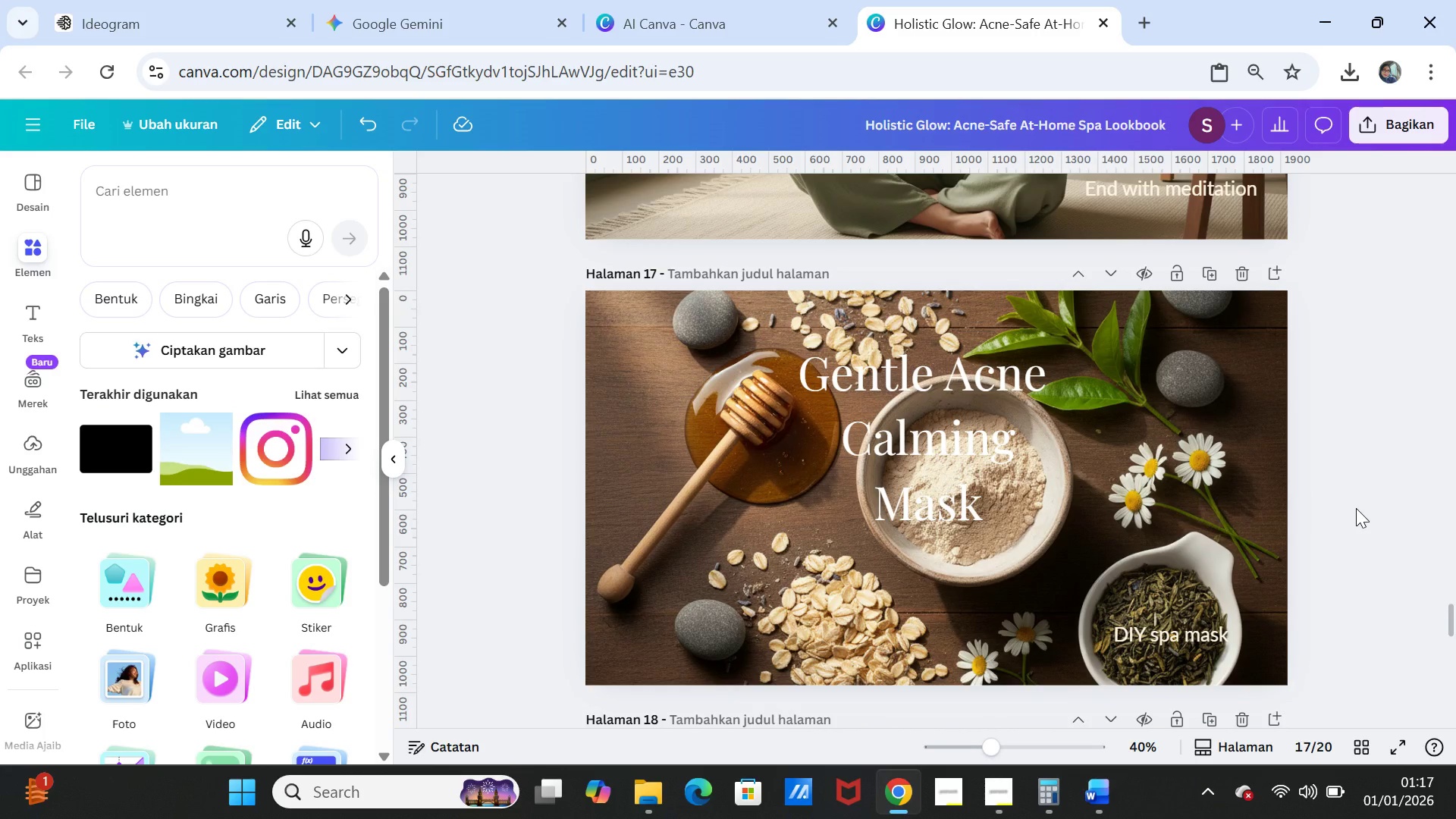 
left_click([121, 441])
 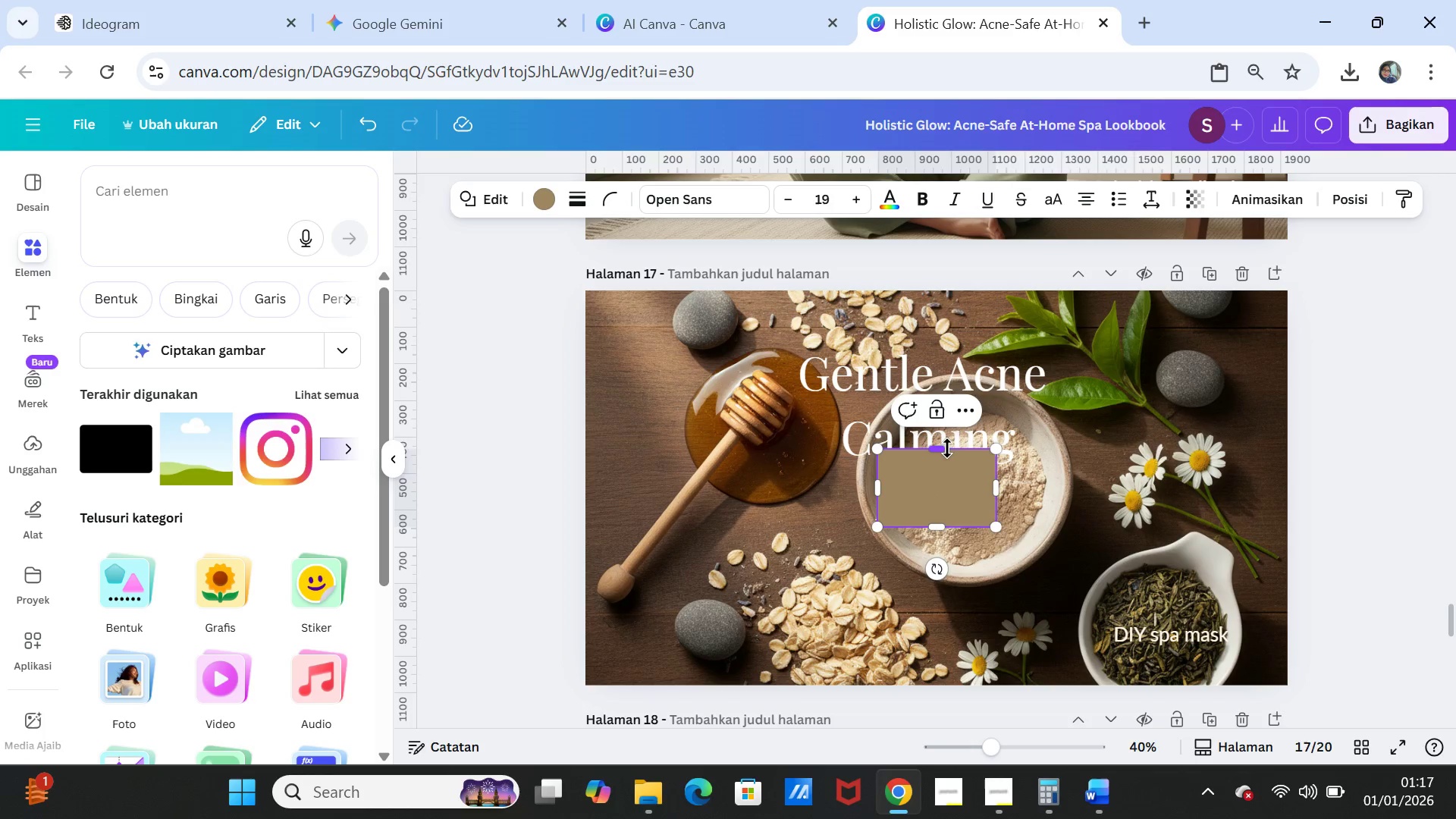 
left_click_drag(start_coordinate=[944, 448], to_coordinate=[945, 290])
 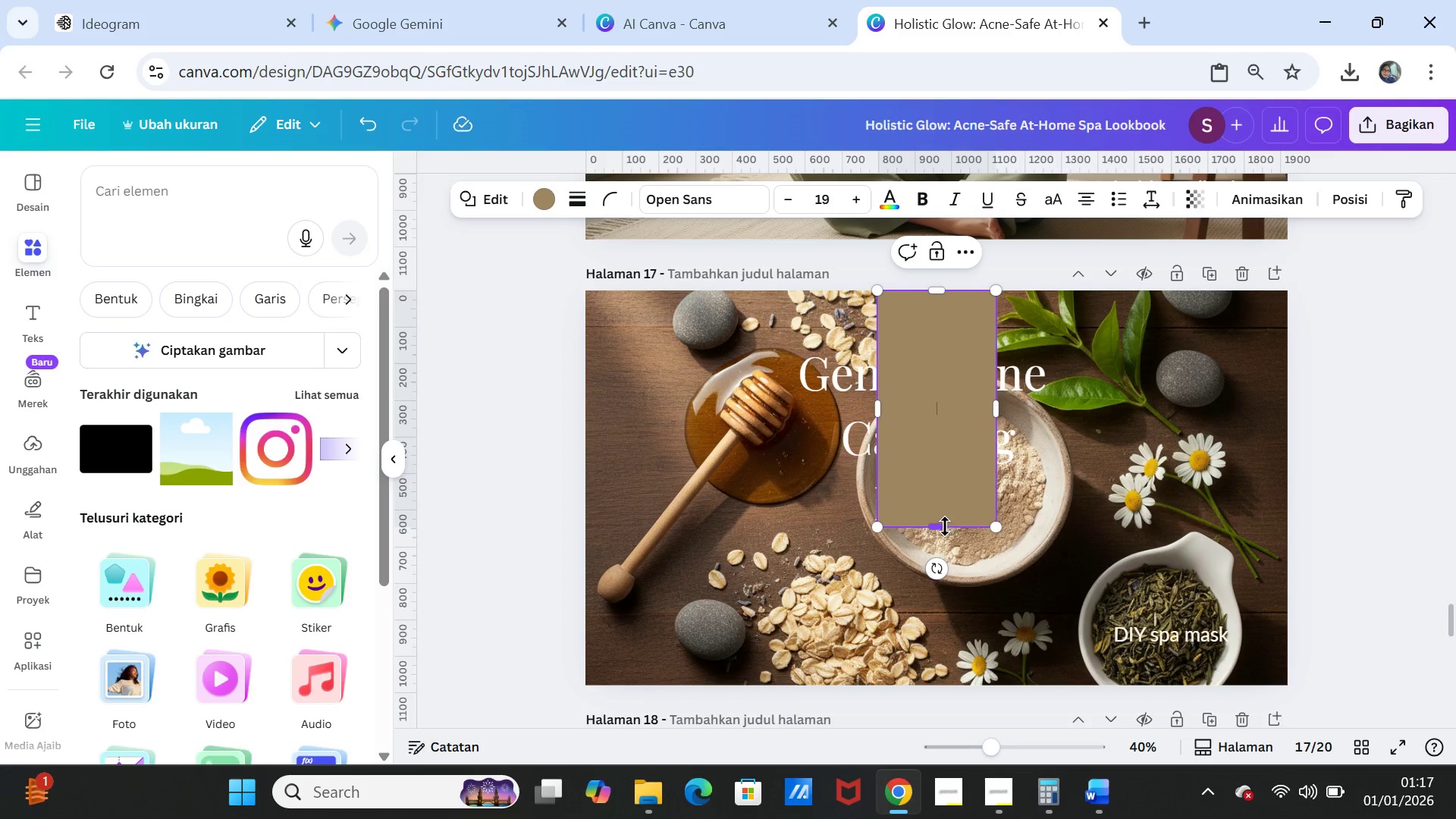 
left_click_drag(start_coordinate=[943, 526], to_coordinate=[928, 683])
 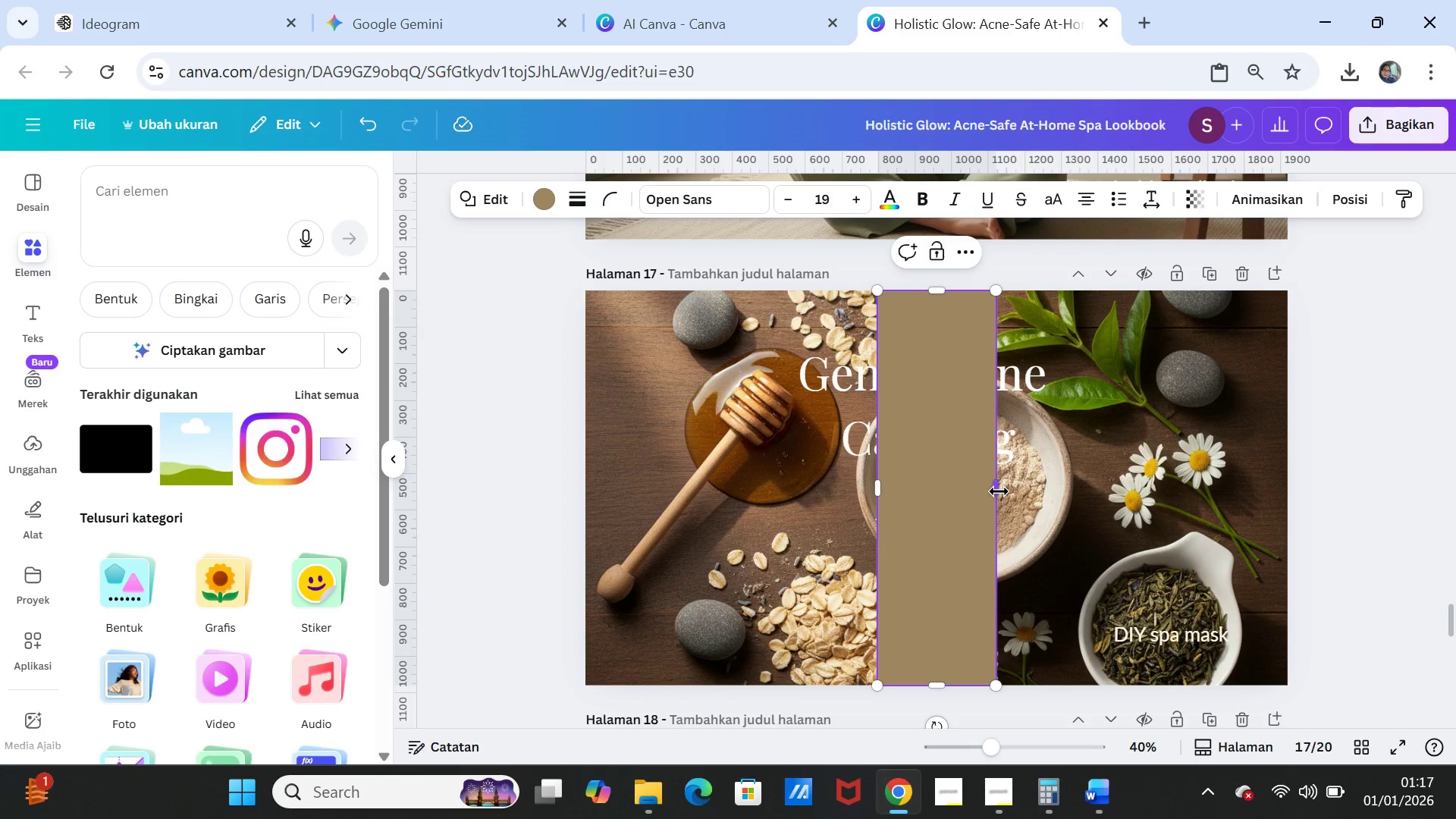 
left_click_drag(start_coordinate=[999, 491], to_coordinate=[1288, 483])
 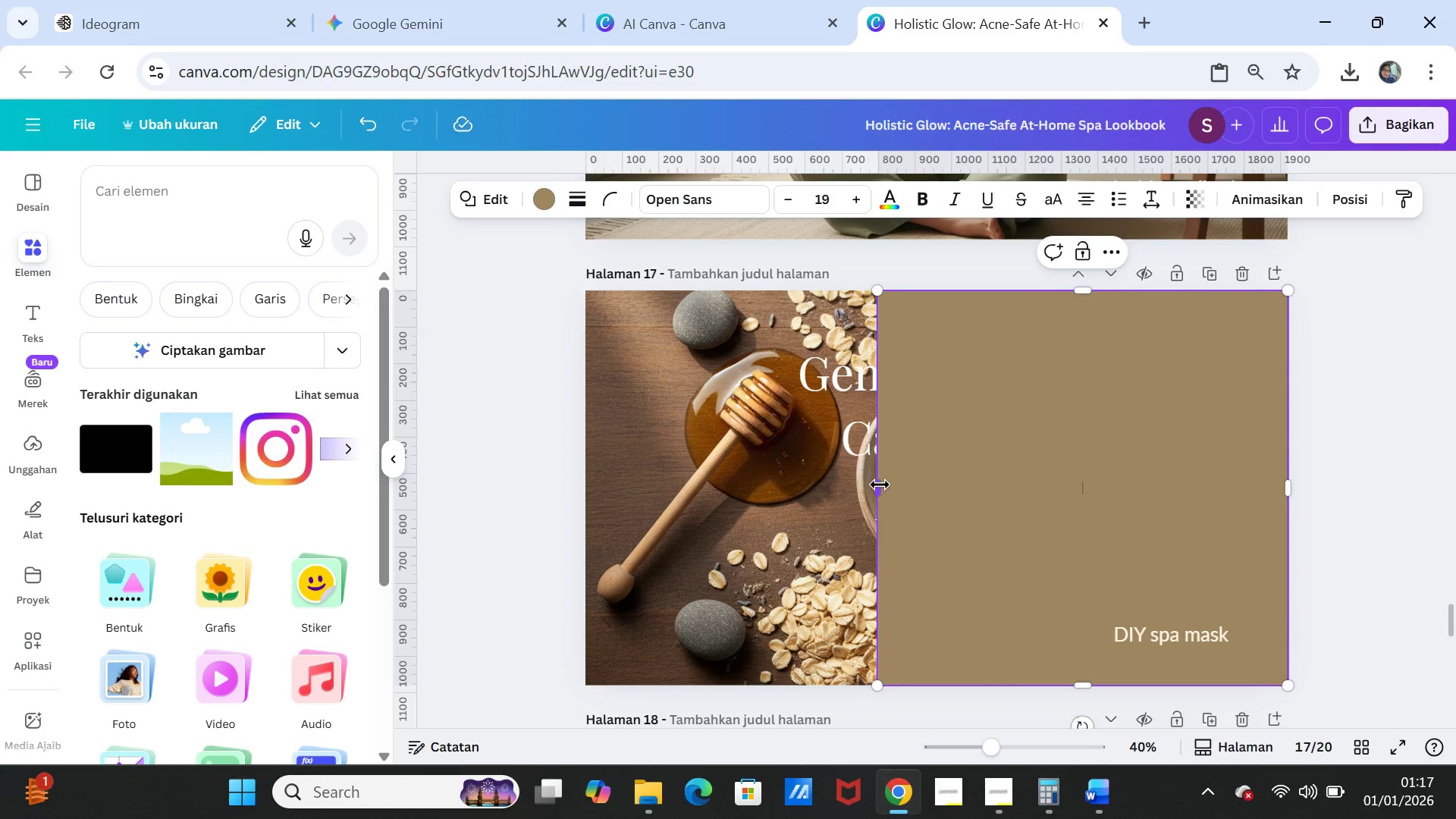 
left_click_drag(start_coordinate=[880, 485], to_coordinate=[588, 483])
 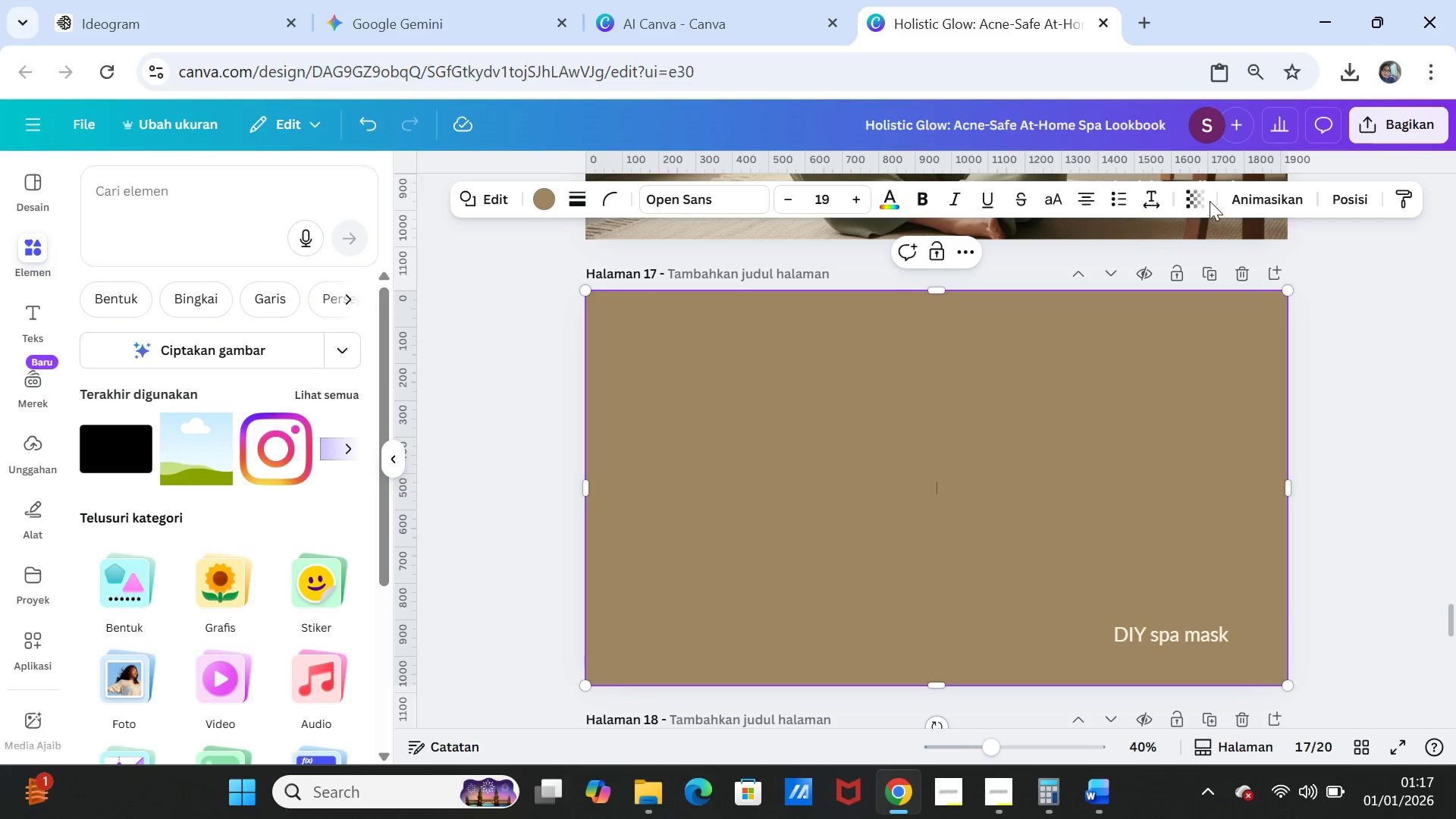 
left_click([1204, 199])
 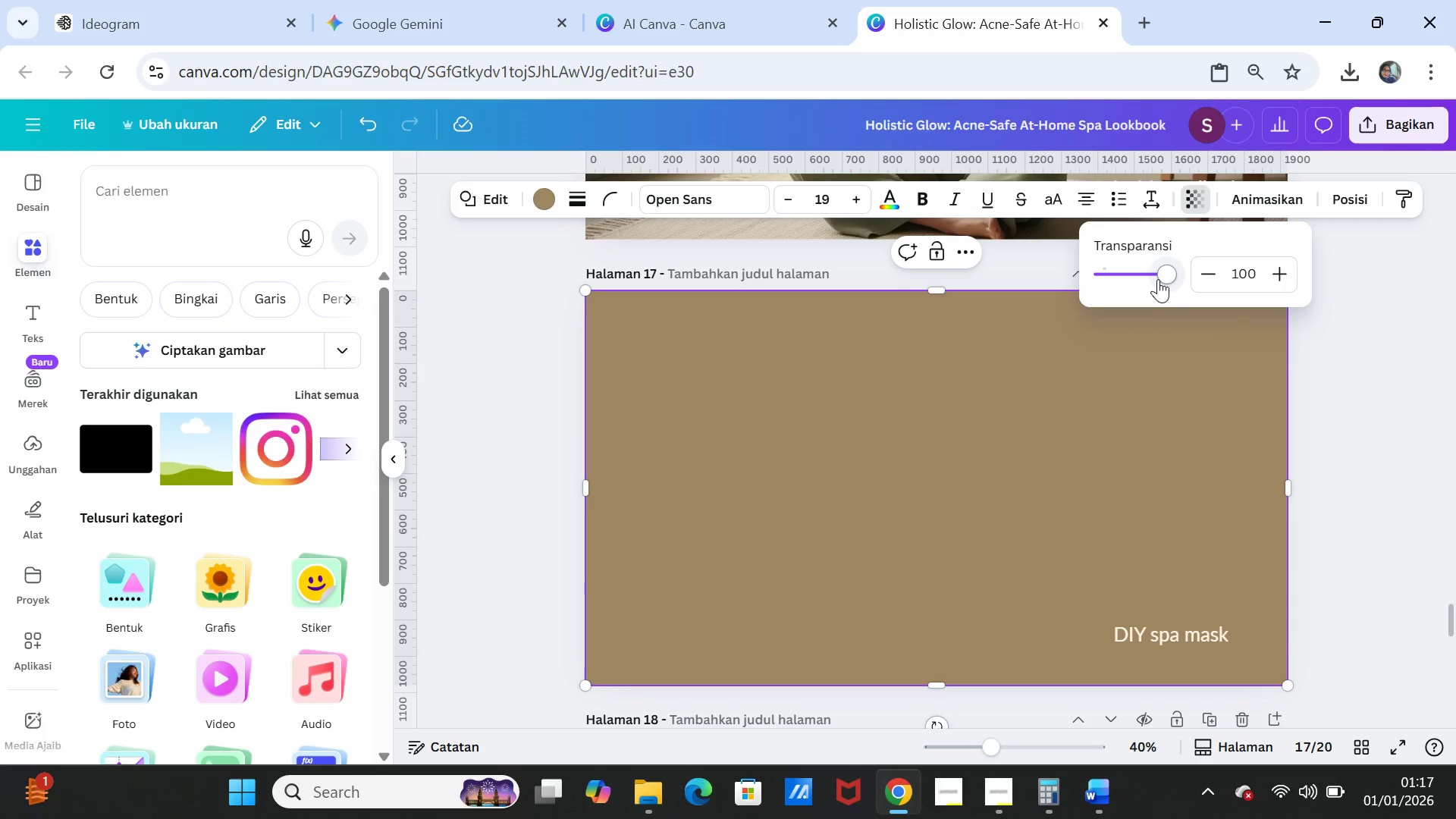 
left_click_drag(start_coordinate=[1163, 276], to_coordinate=[1119, 274])
 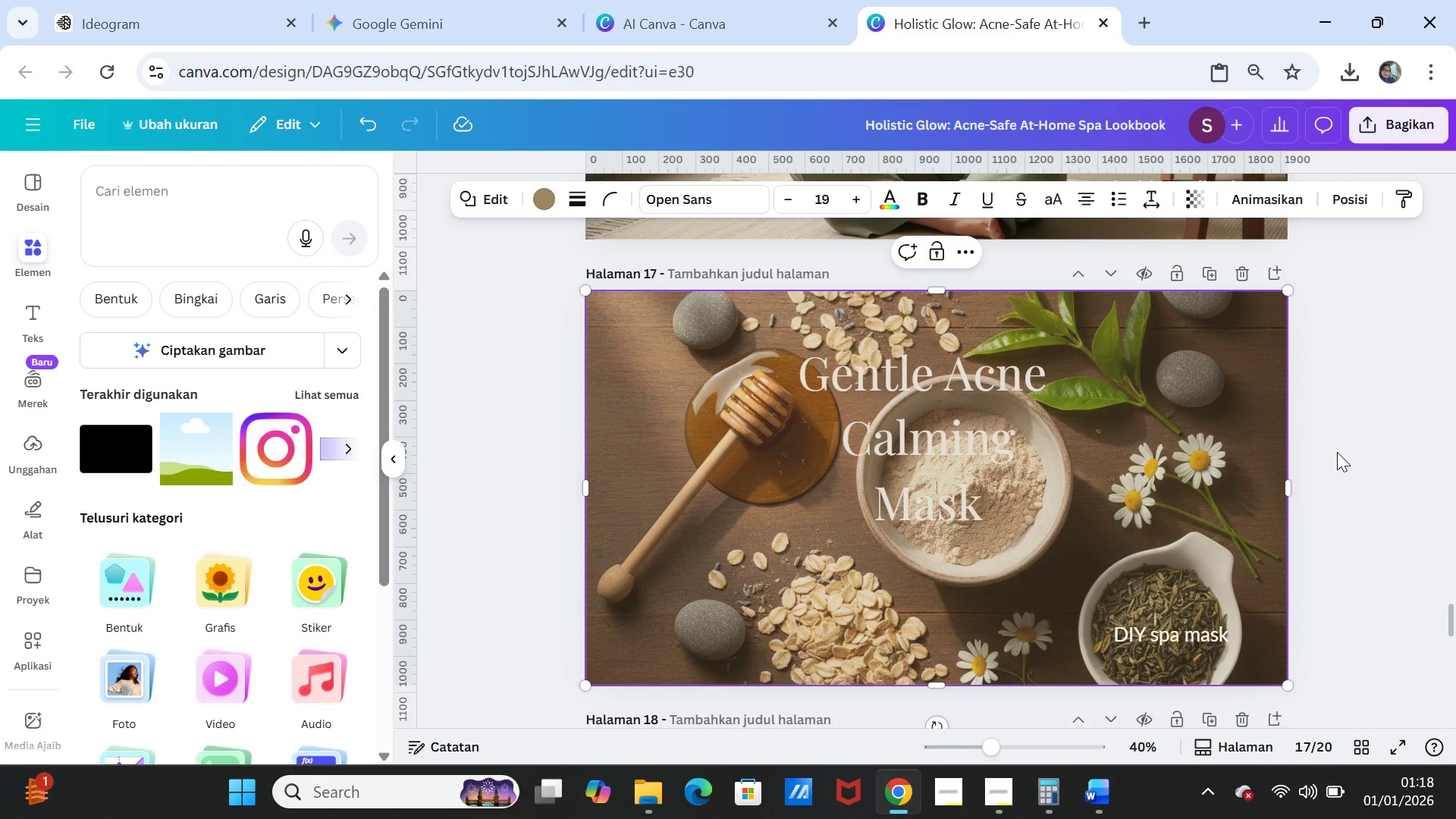 
double_click([1338, 453])
 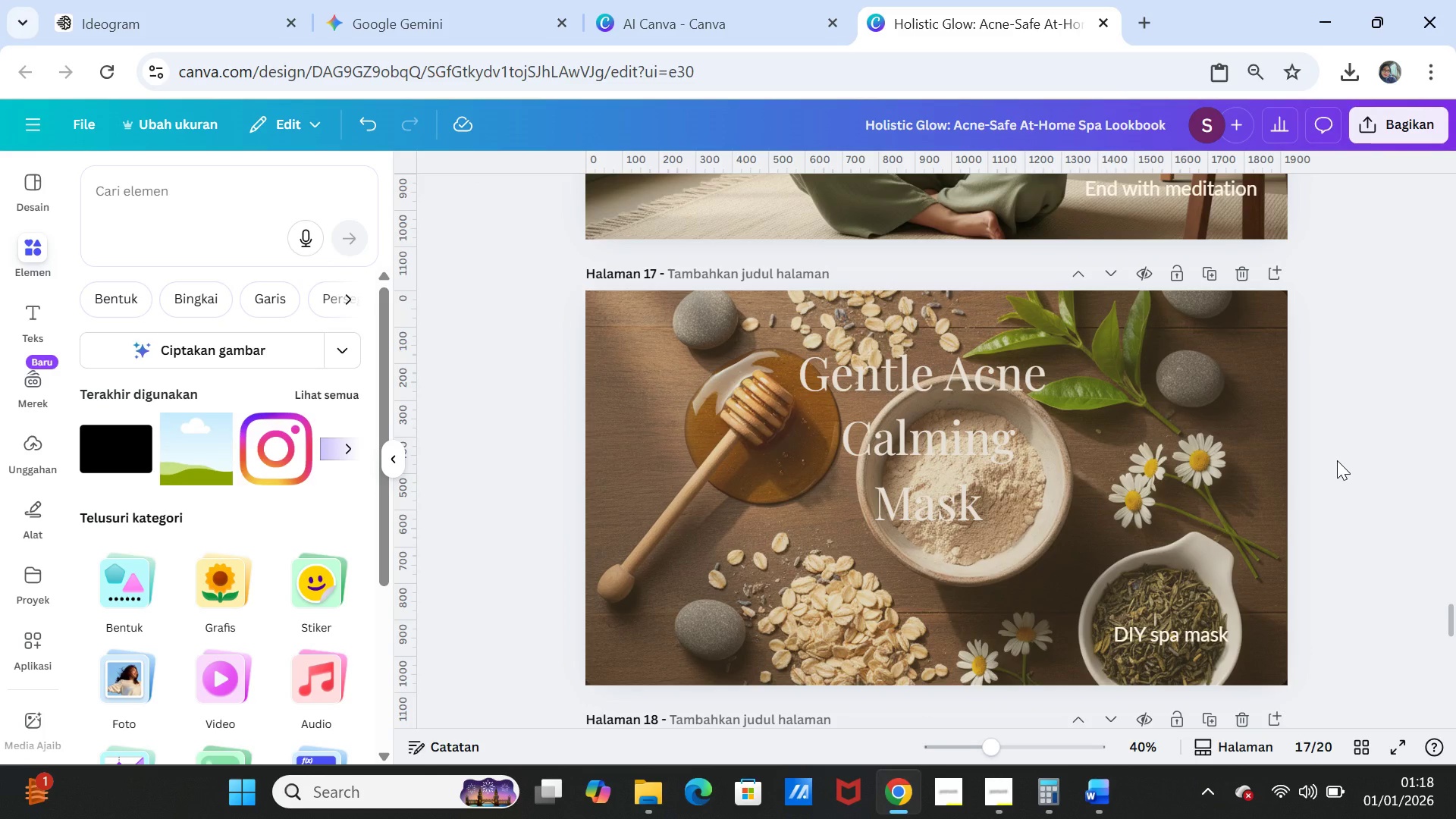 
wait(5.59)
 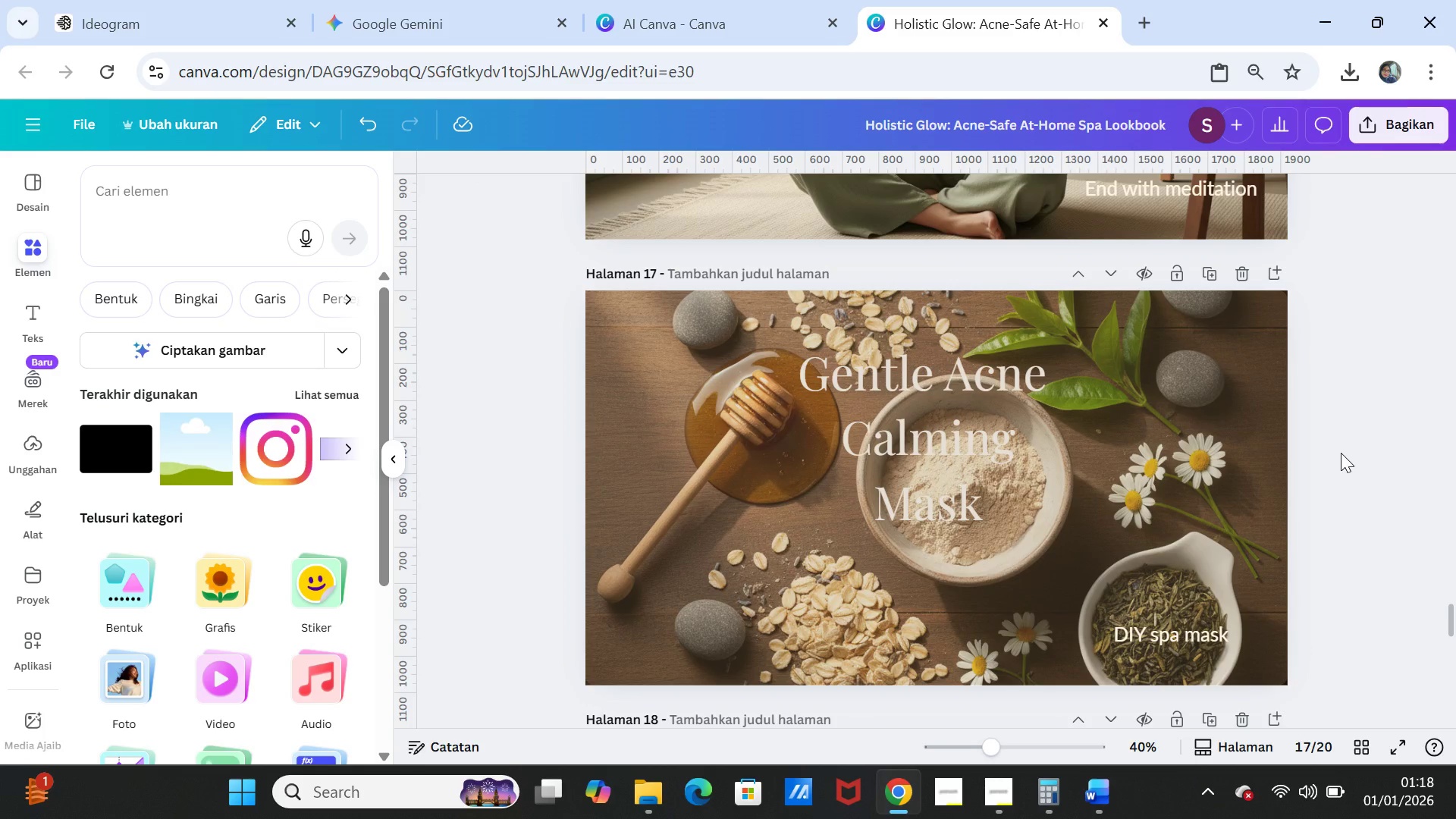 
scroll: coordinate [1362, 466], scroll_direction: up, amount: 10.0
 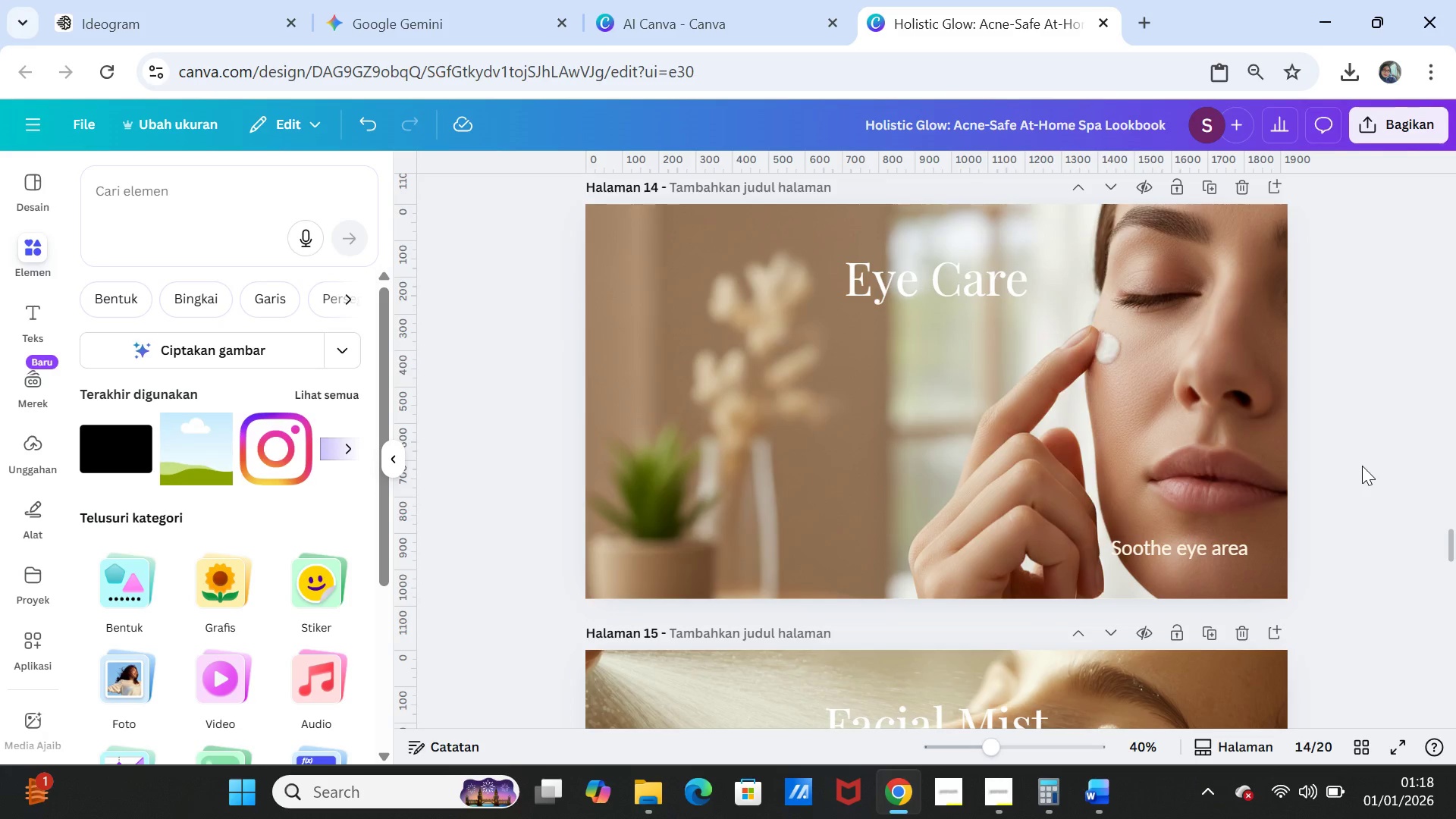 
scroll: coordinate [1362, 466], scroll_direction: down, amount: 2.0
 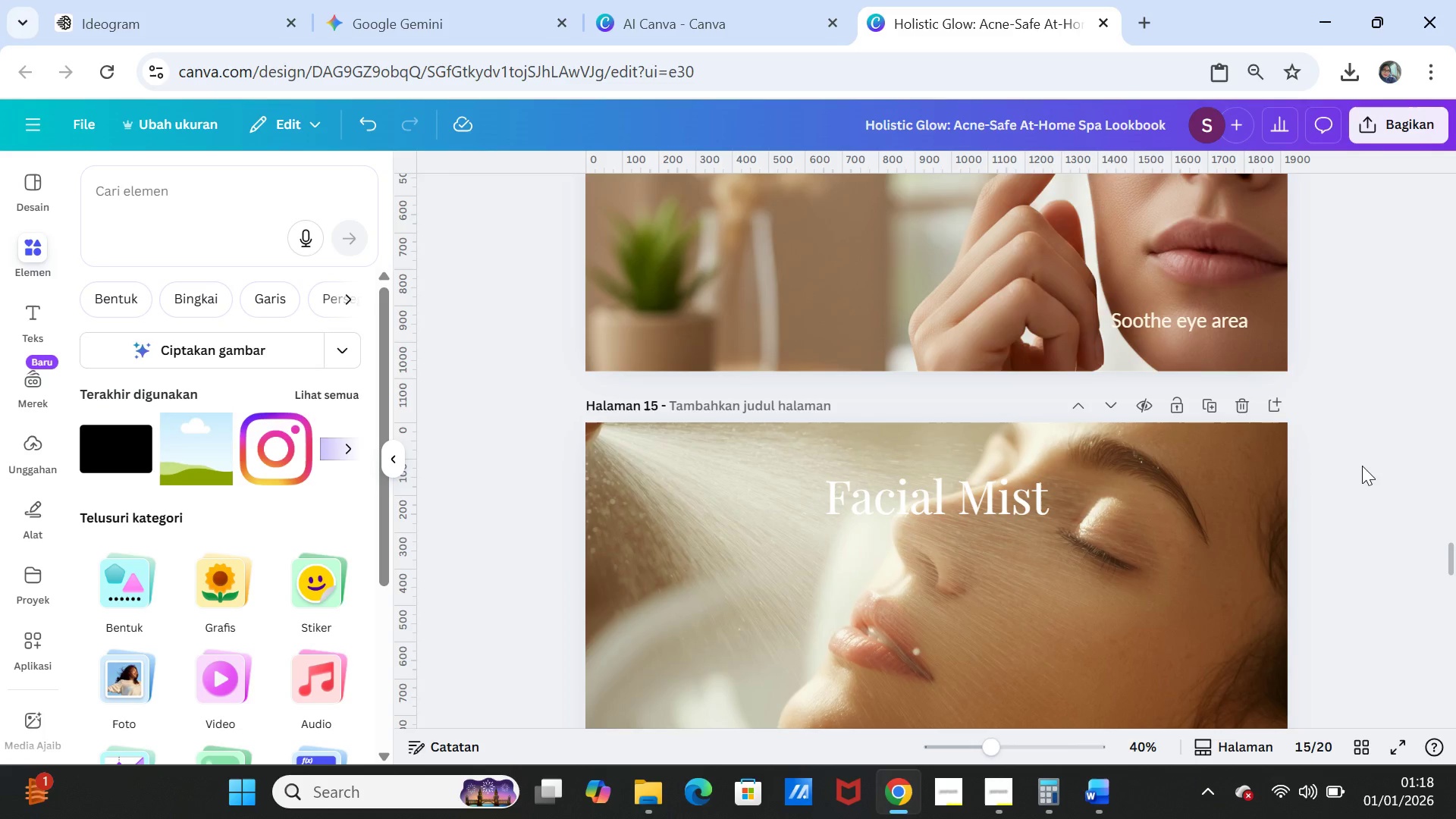 
scroll: coordinate [1362, 466], scroll_direction: up, amount: 6.0
 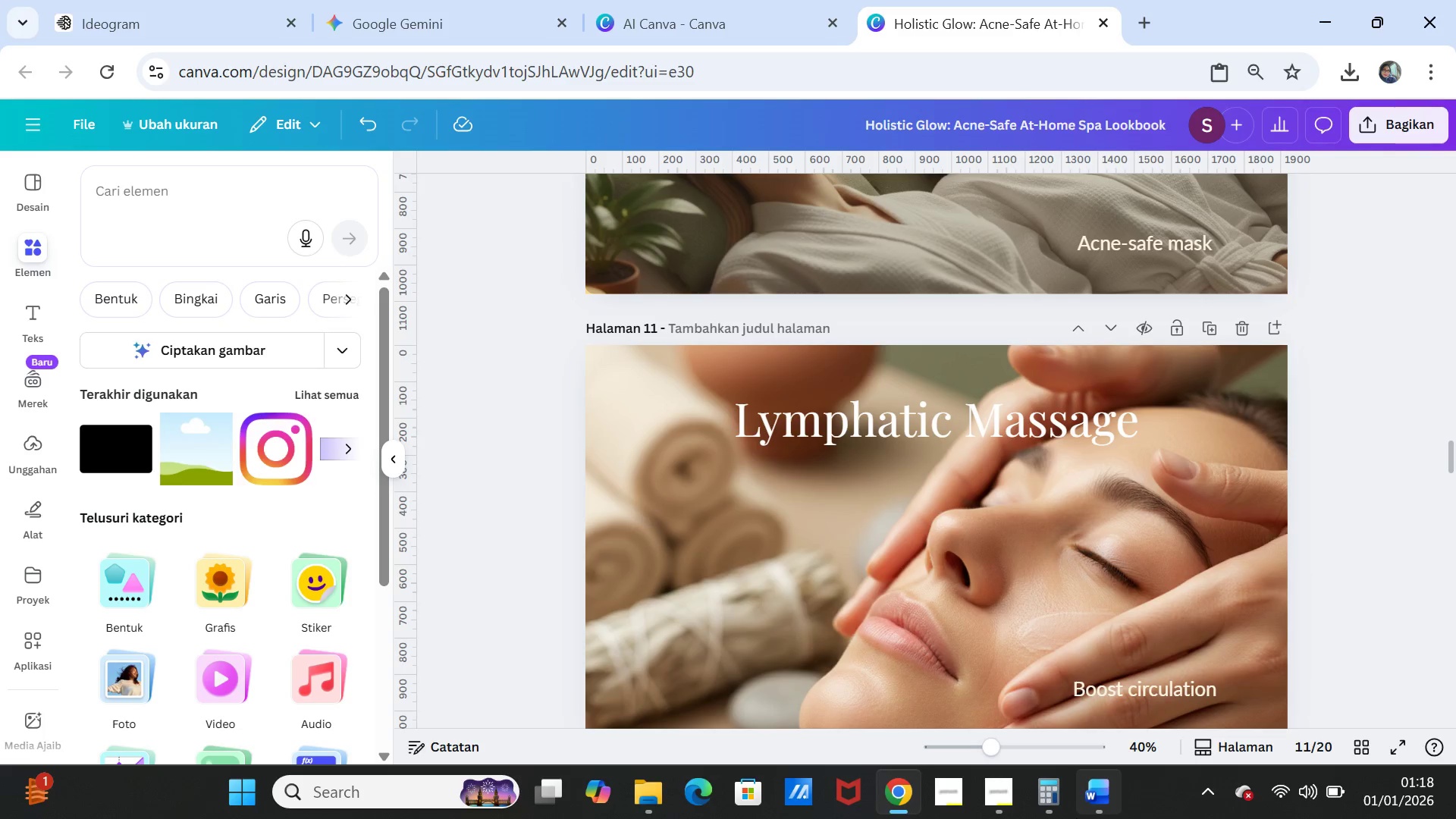 
left_click([1107, 803])
 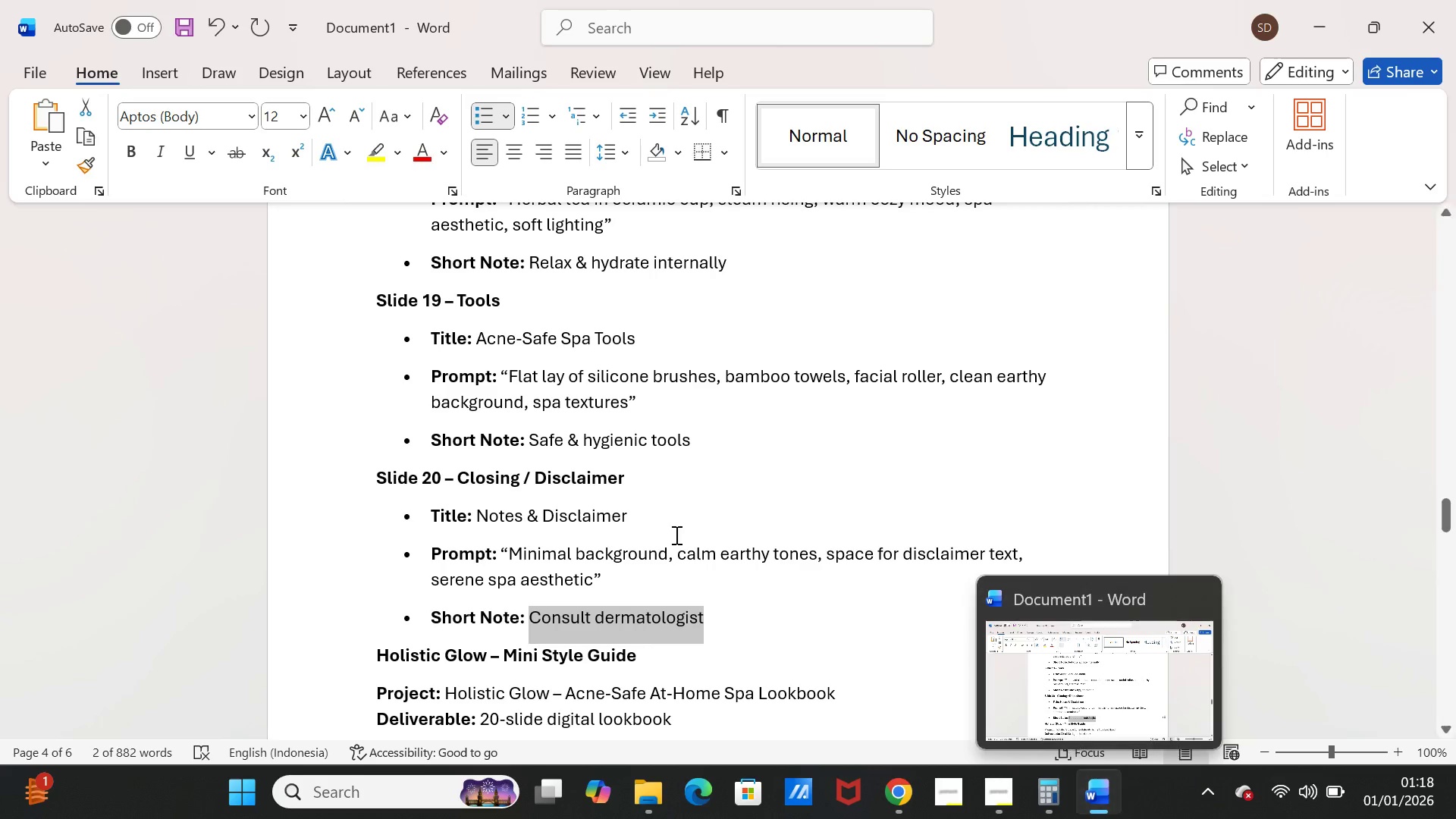 
scroll: coordinate [530, 505], scroll_direction: down, amount: 4.0
 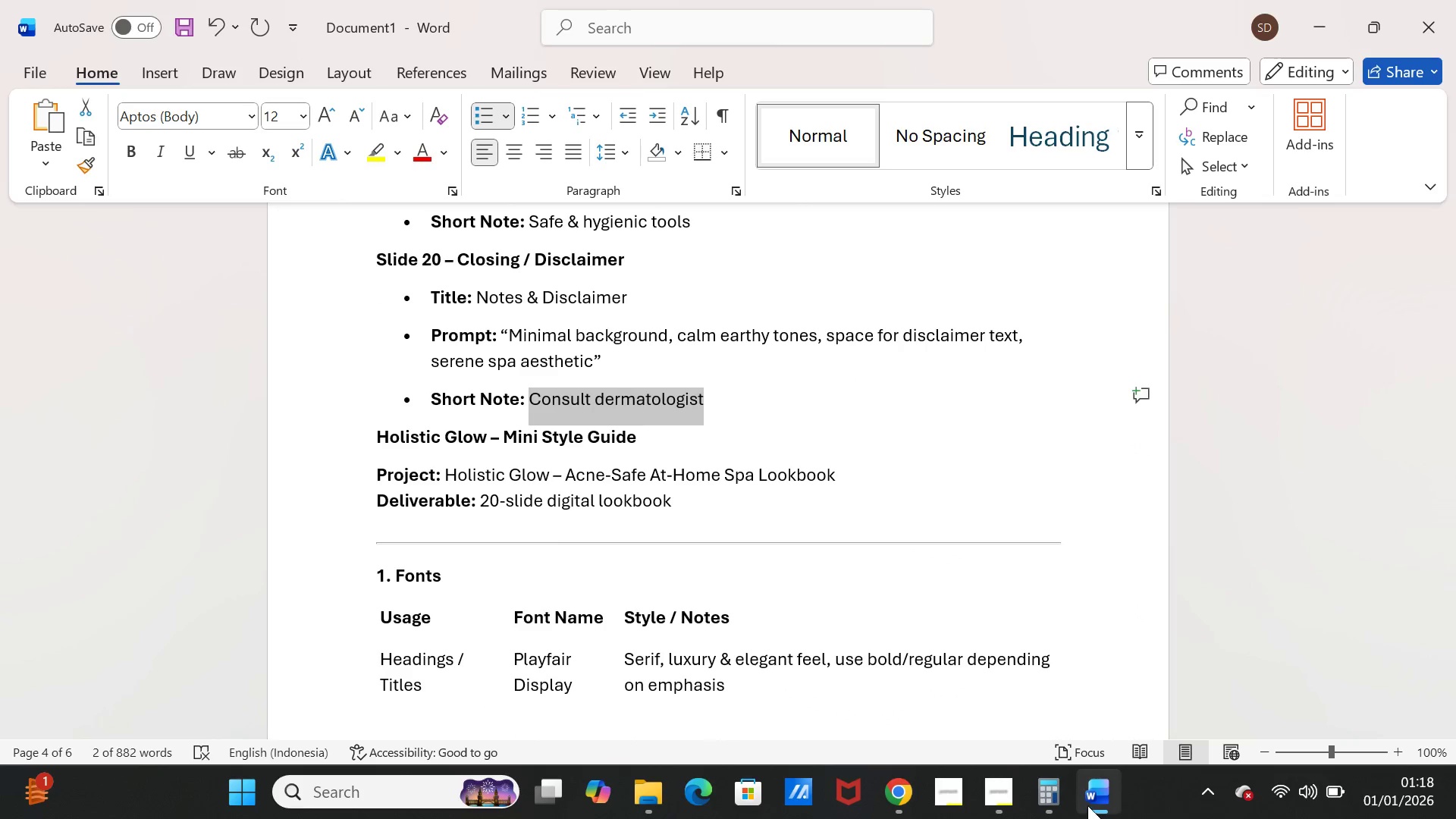 
left_click([1089, 802])
 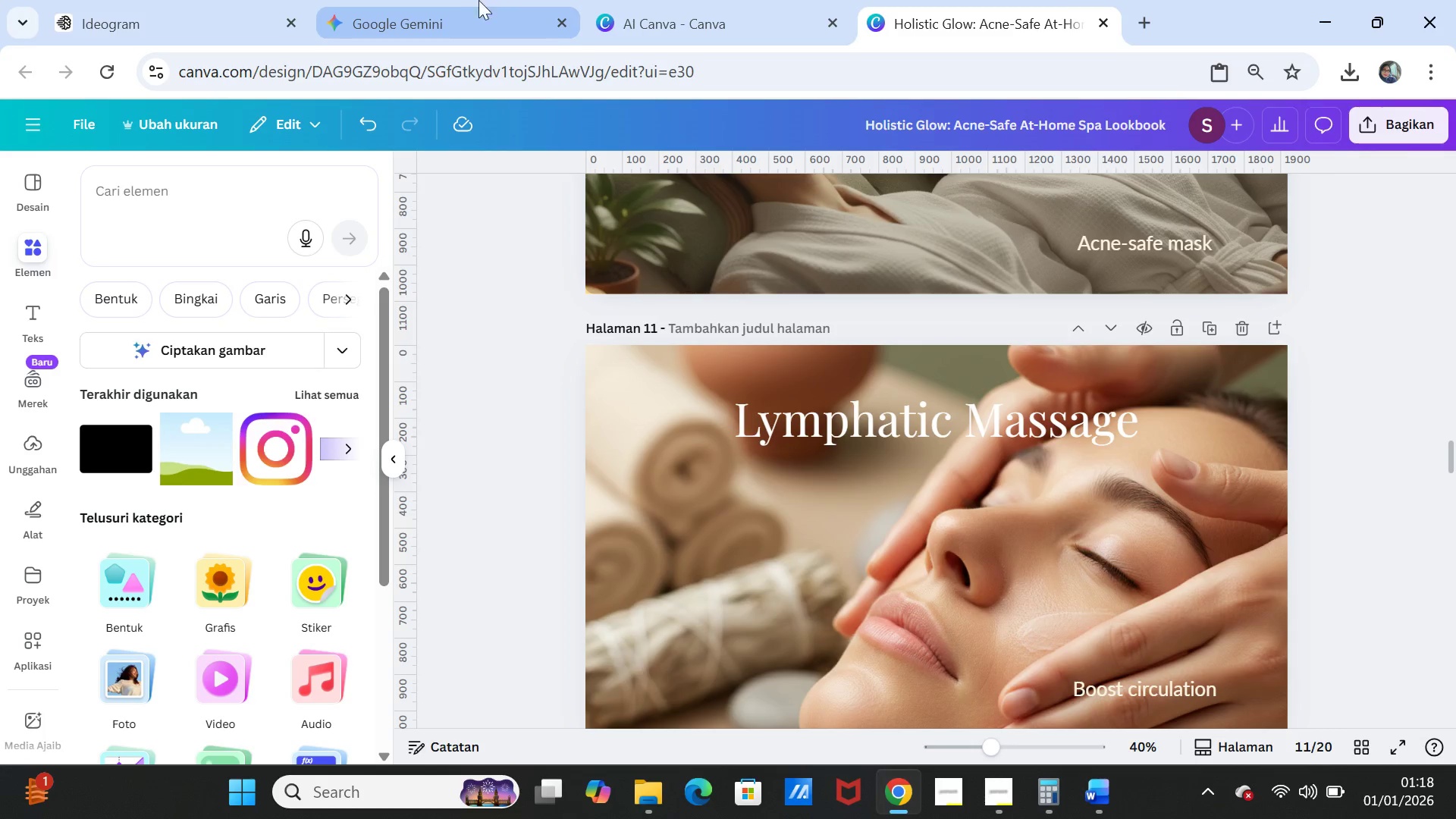 
wait(7.83)
 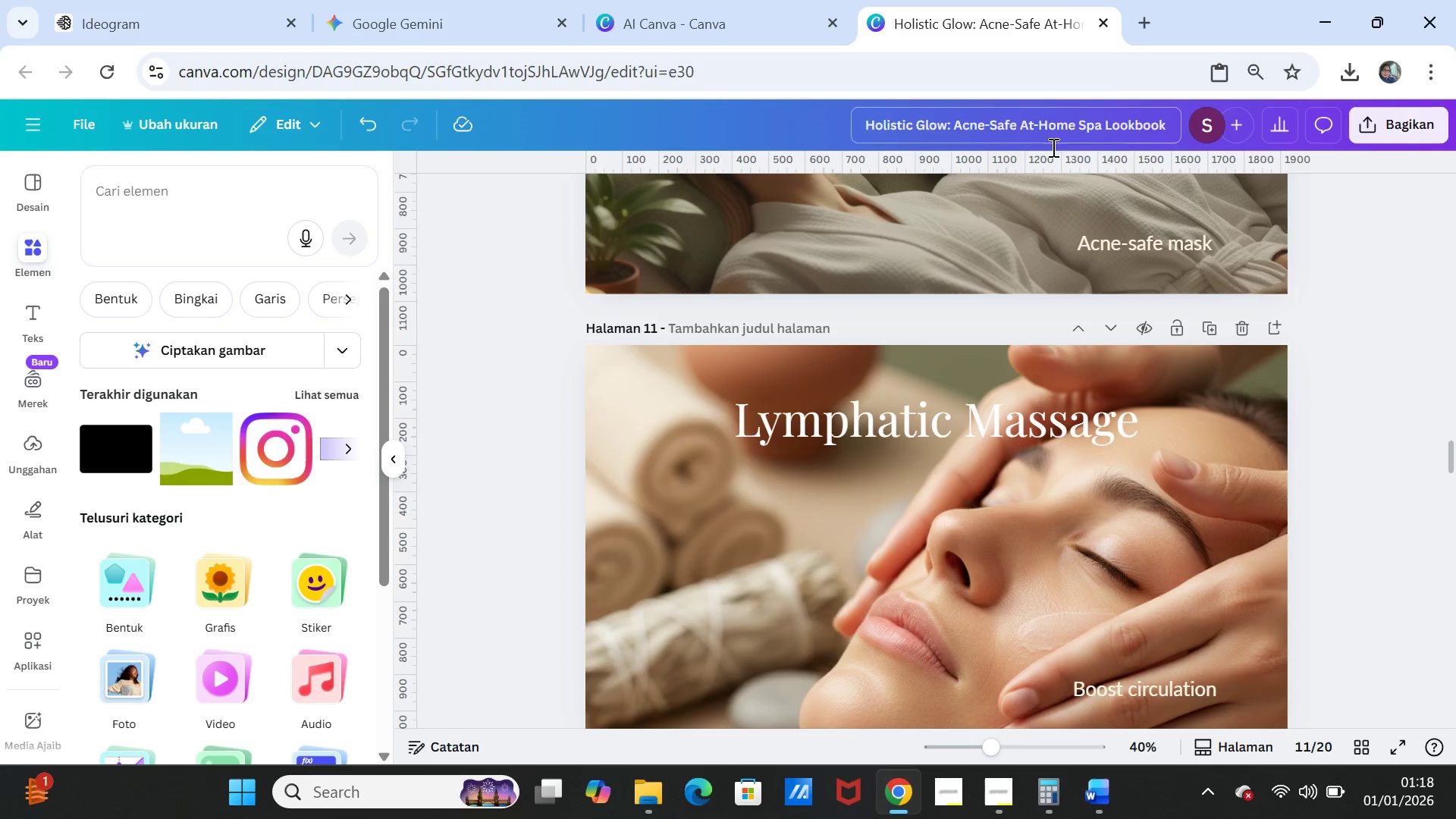 
left_click([992, 786])